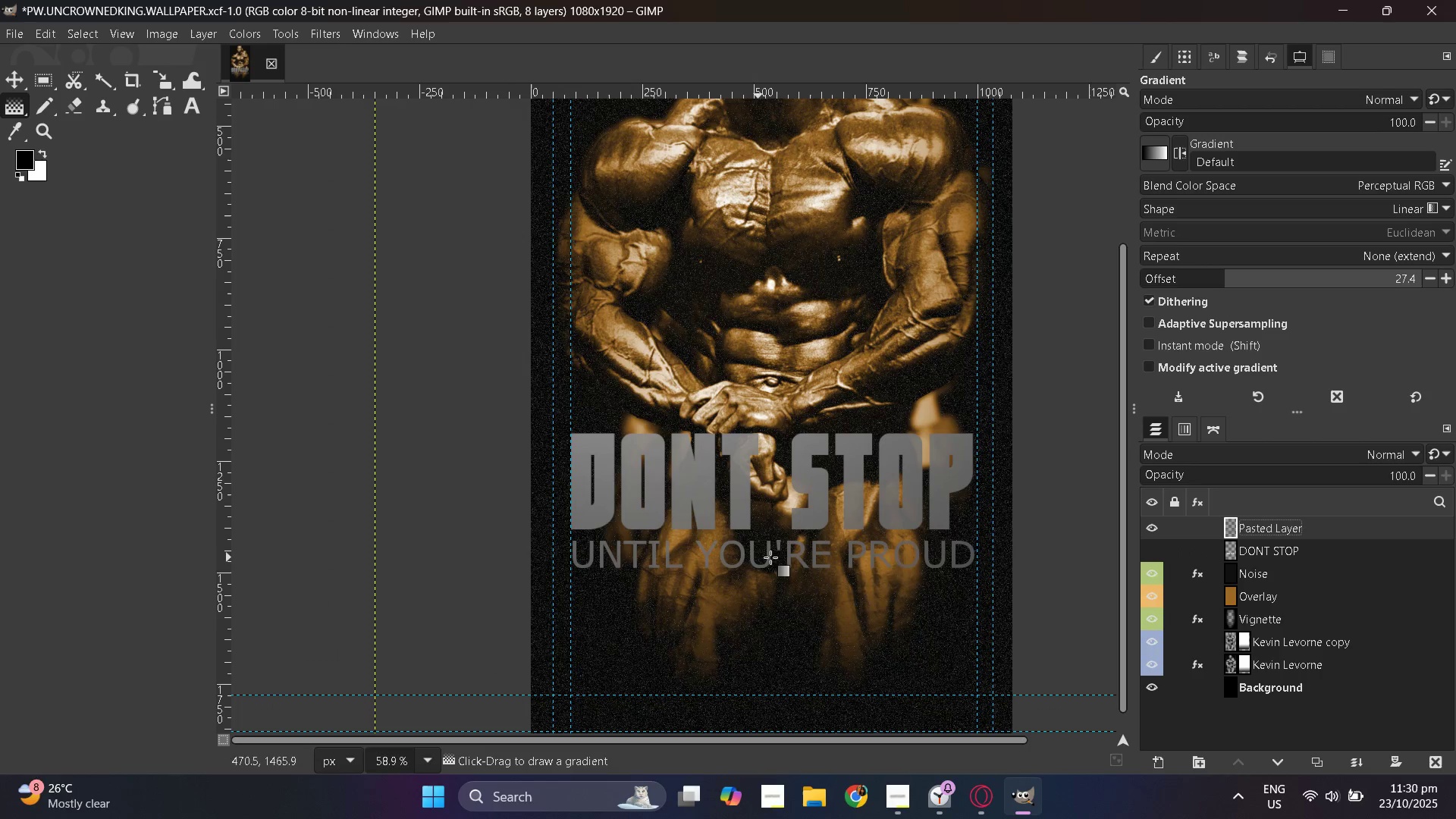 
key(Control+ControlLeft)
 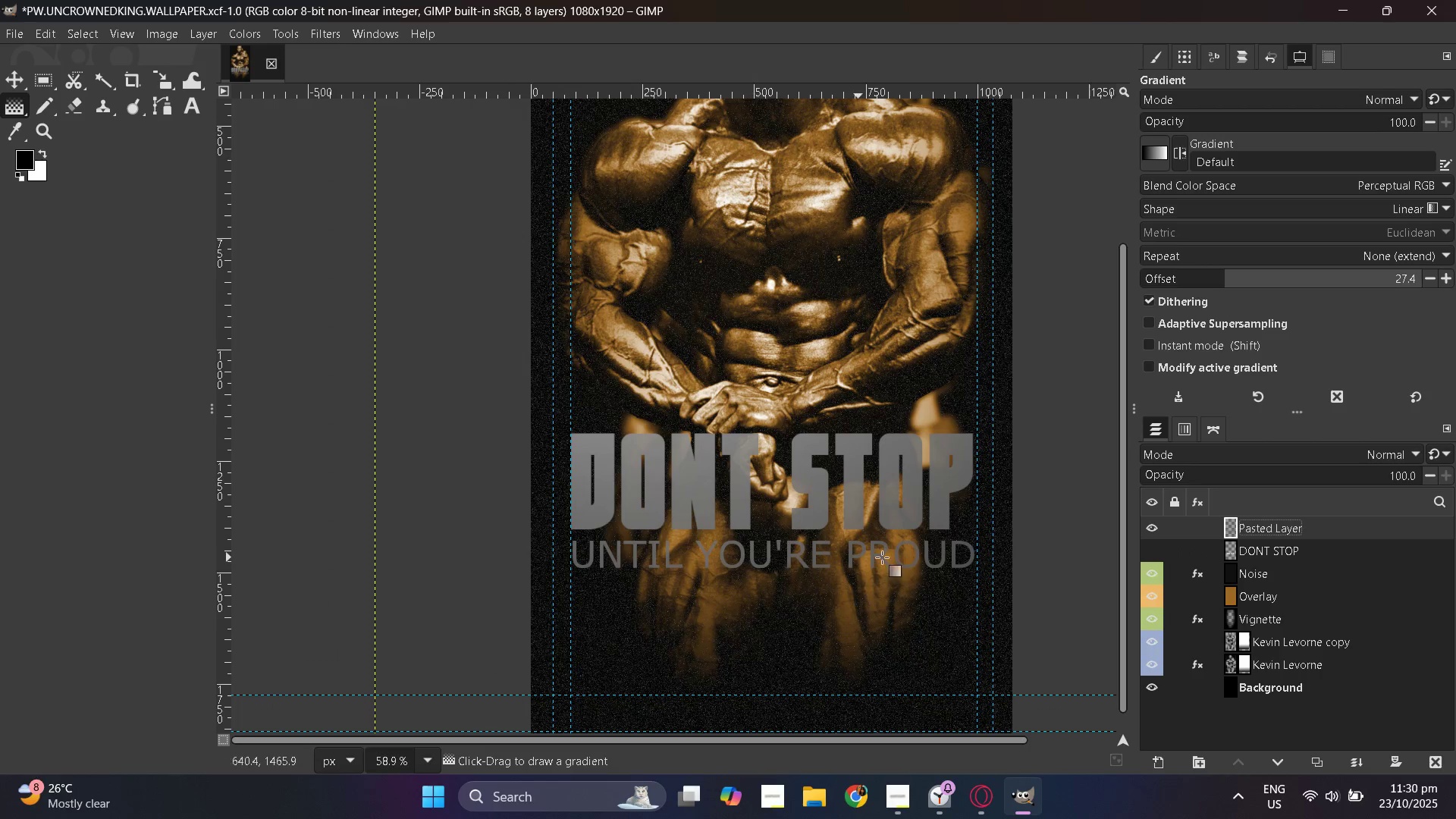 
key(Control+ControlLeft)
 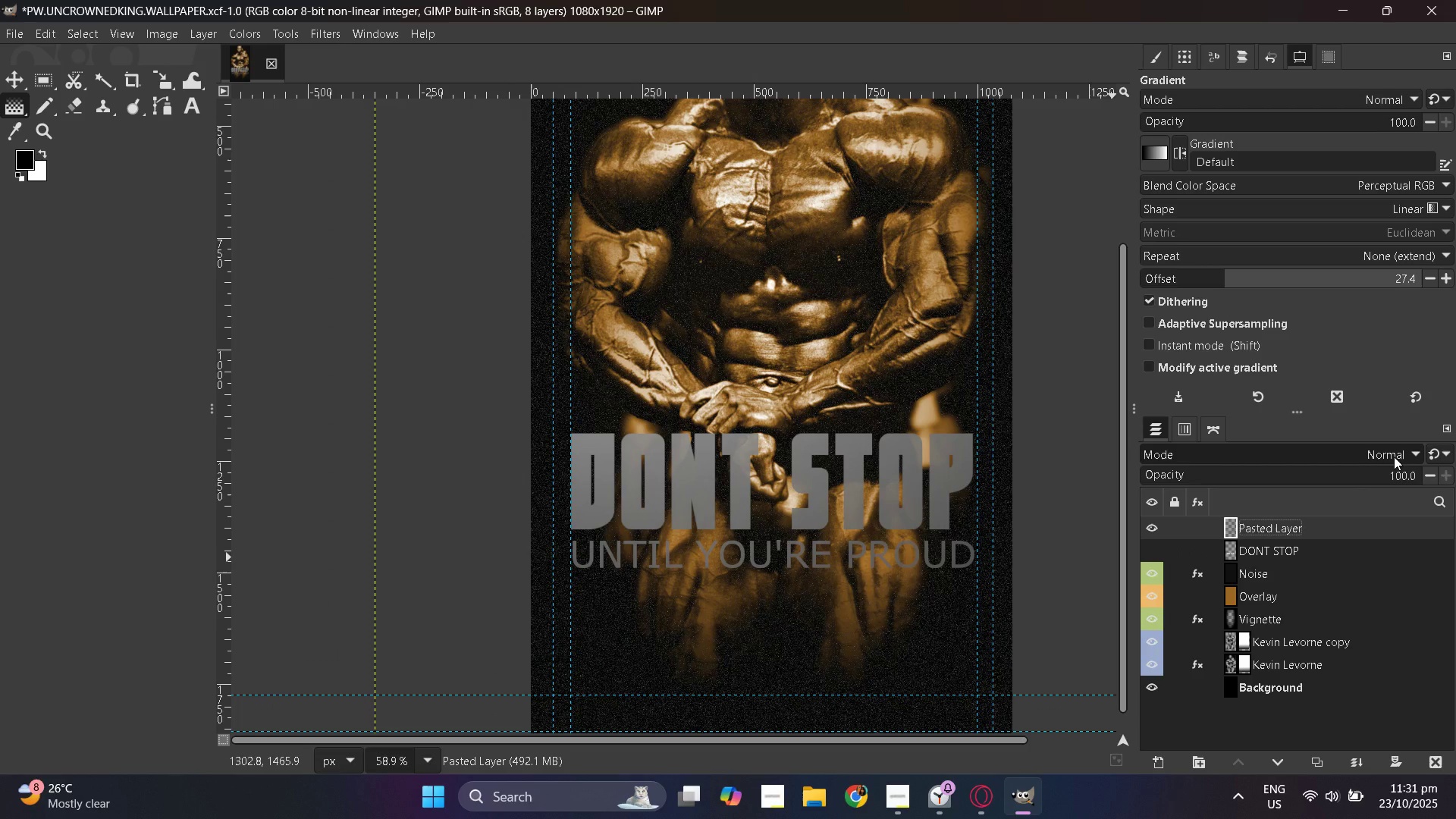 
left_click([1394, 457])
 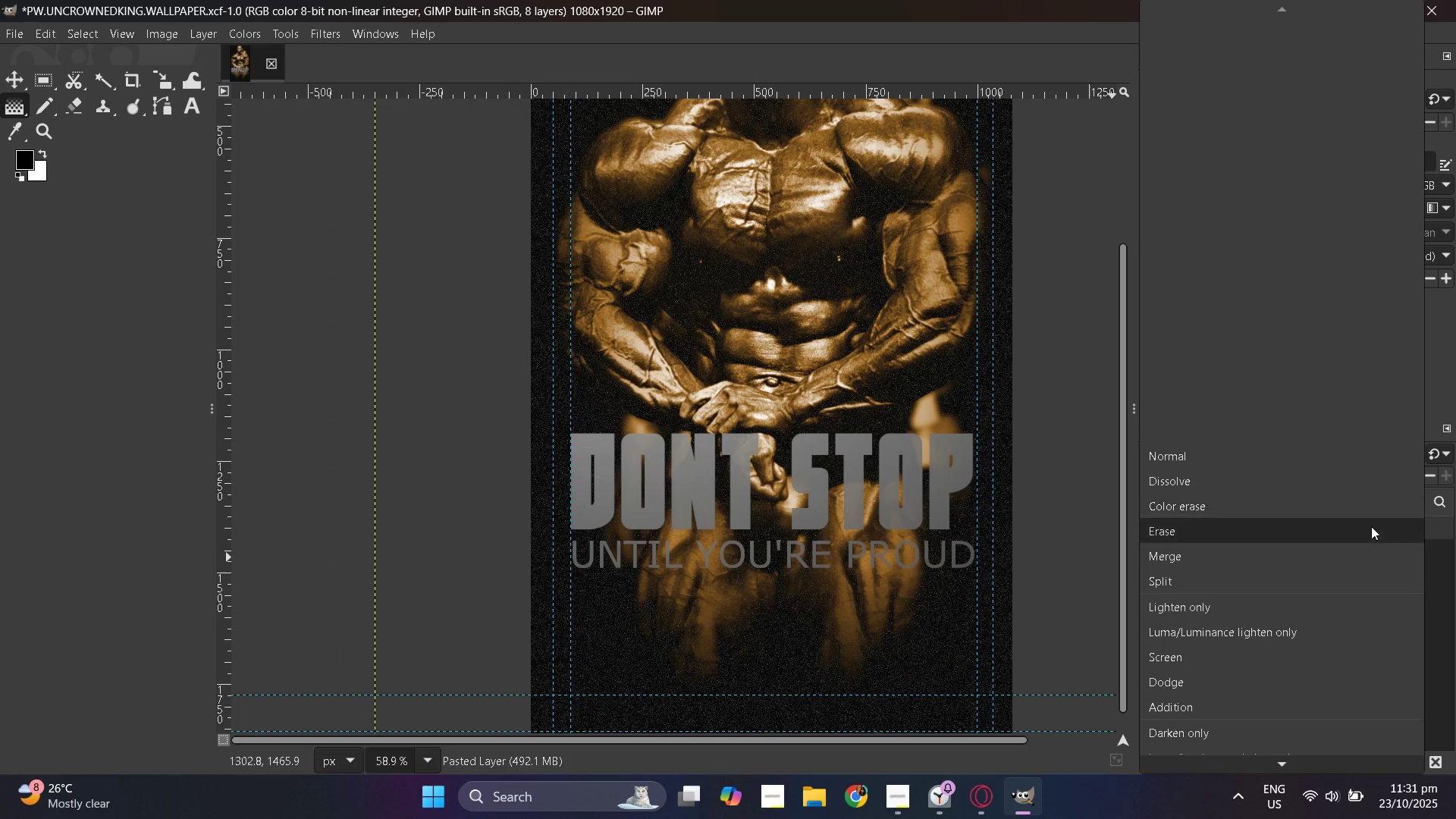 
scroll: coordinate [1308, 663], scroll_direction: down, amount: 14.0
 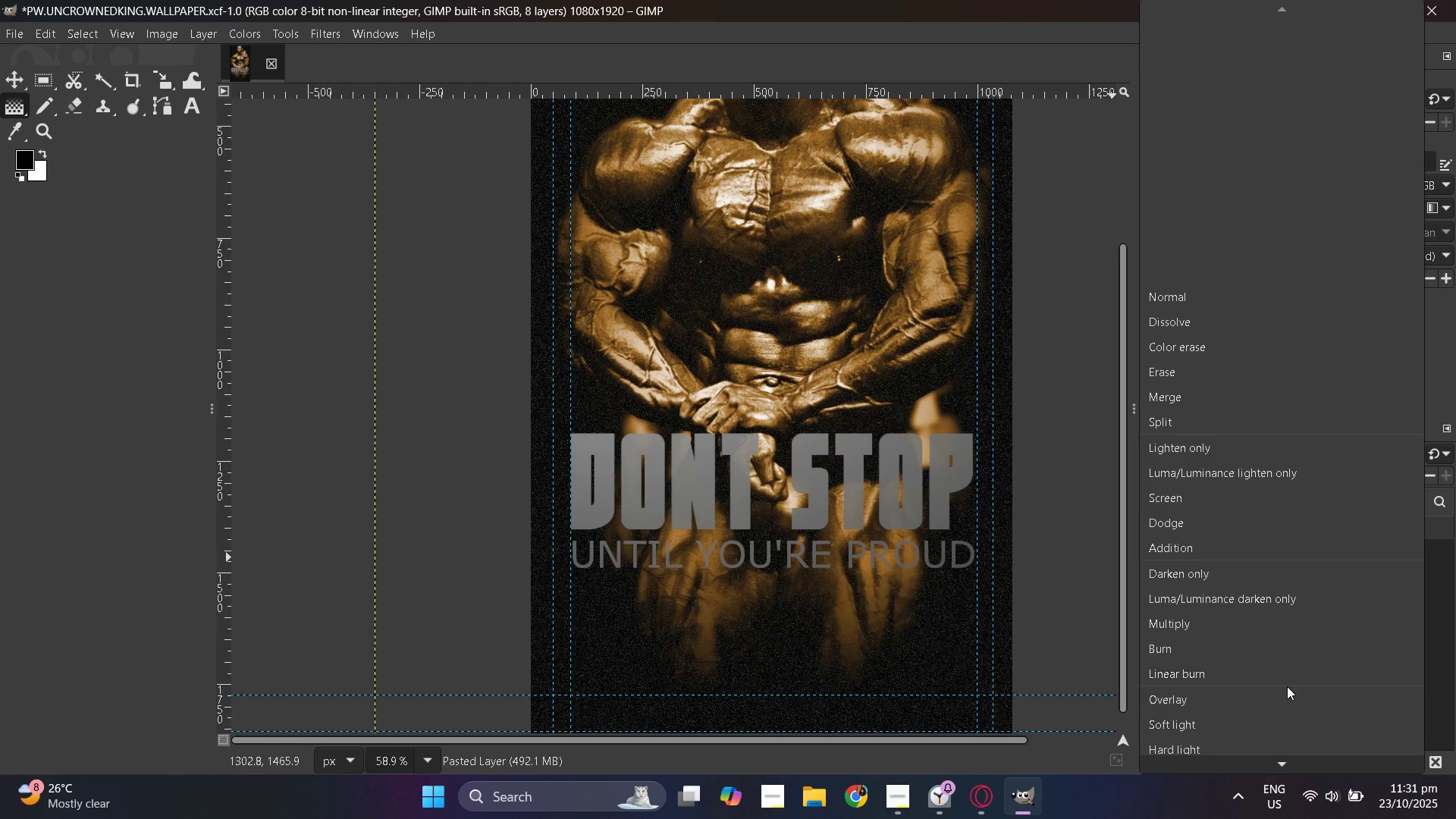 
left_click([1285, 690])
 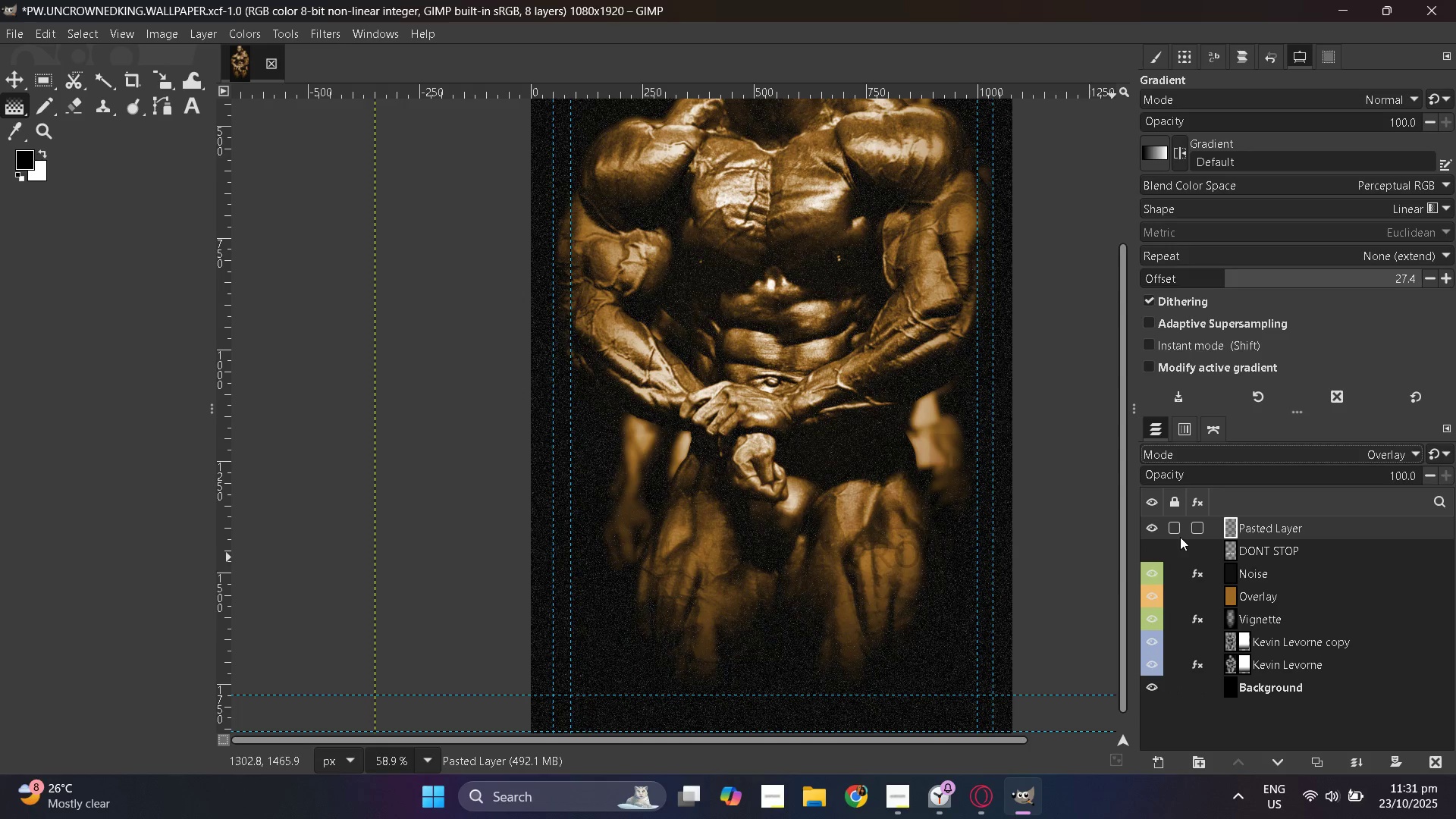 
left_click([1152, 543])
 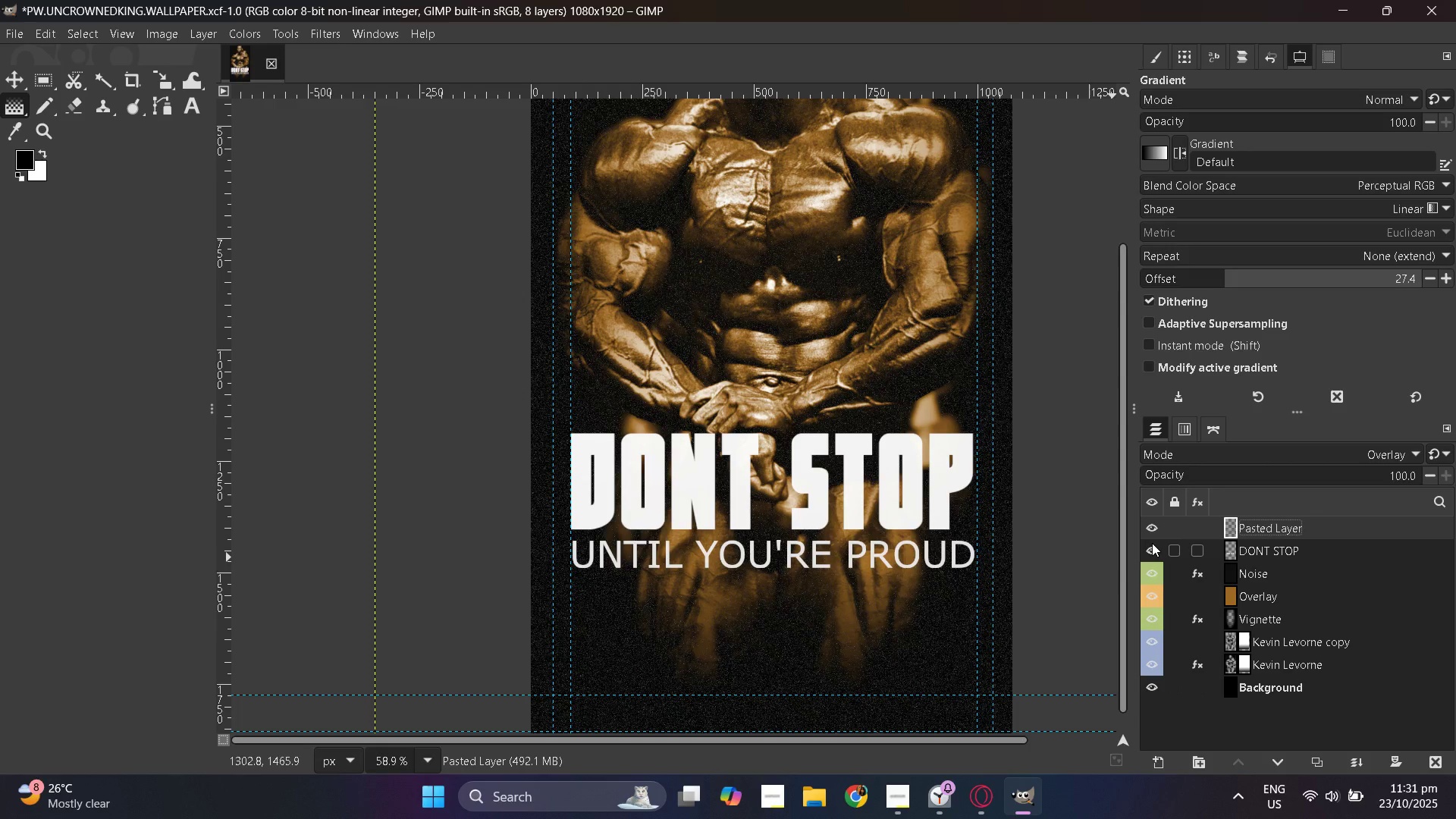 
double_click([1152, 543])
 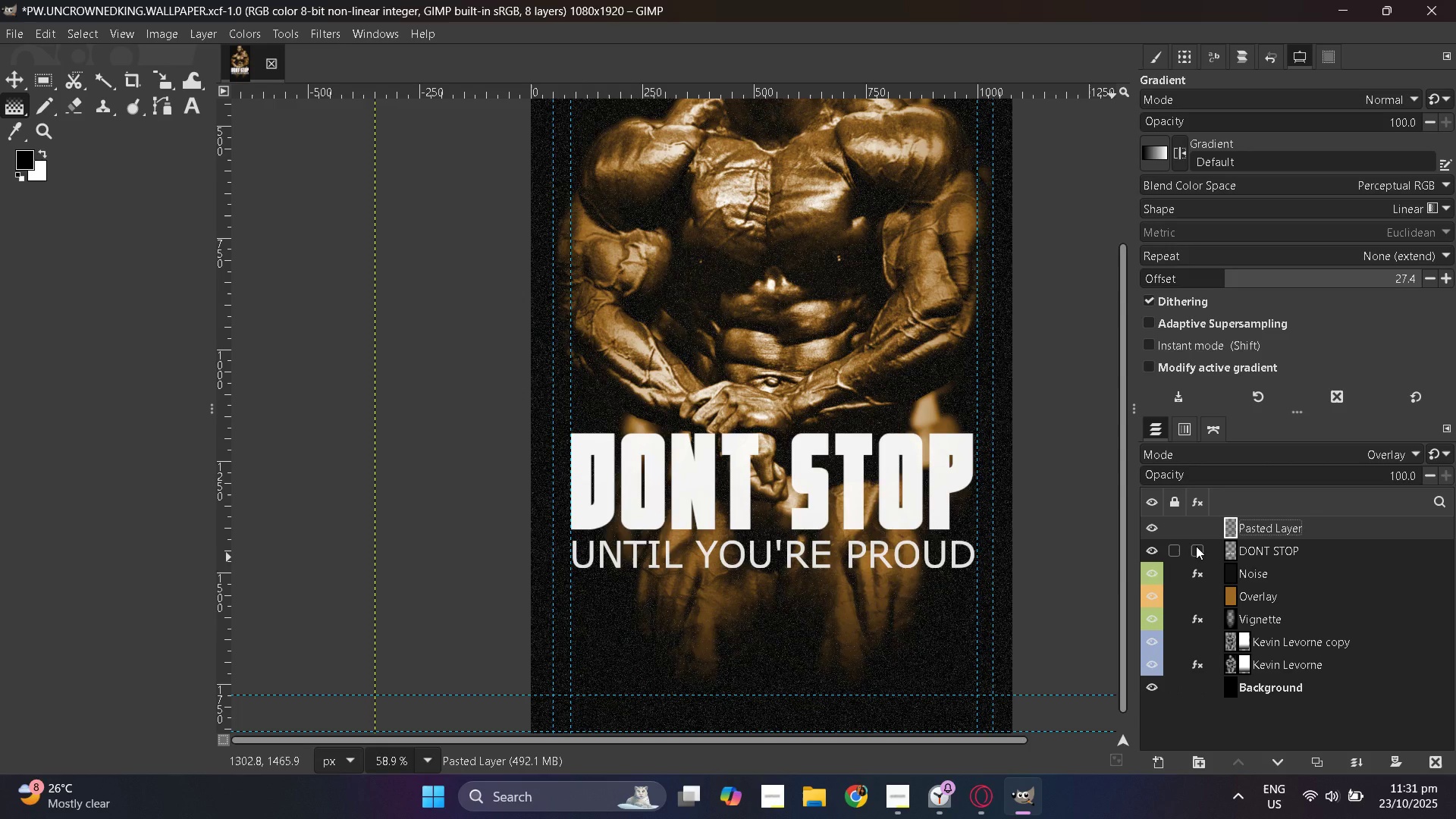 
hold_key(key=ControlLeft, duration=1.5)
scroll: coordinate [1011, 529], scroll_direction: down, amount: 3.0
 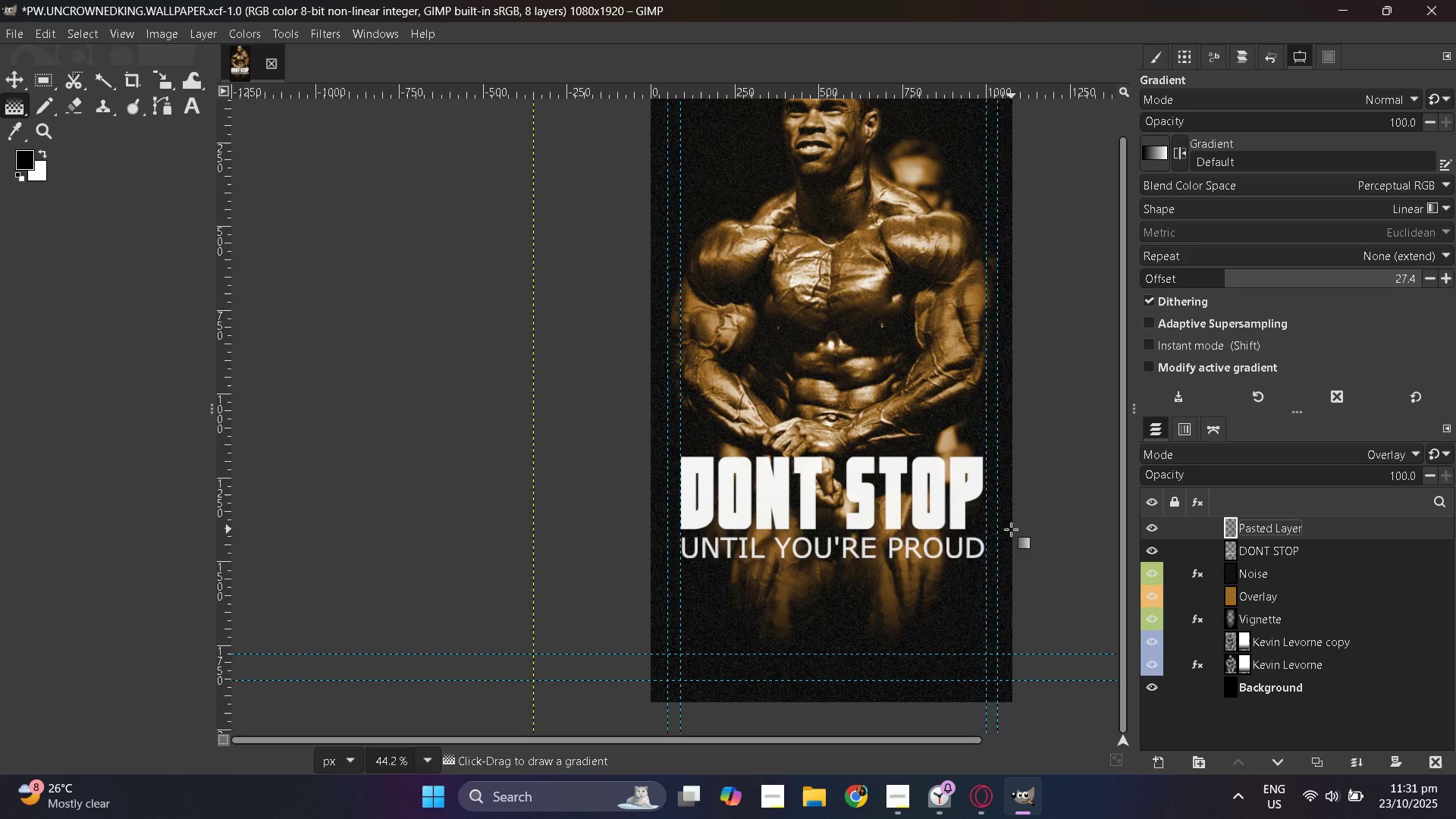 
hold_key(key=ControlLeft, duration=1.52)
scroll: coordinate [786, 516], scroll_direction: down, amount: 1.0
 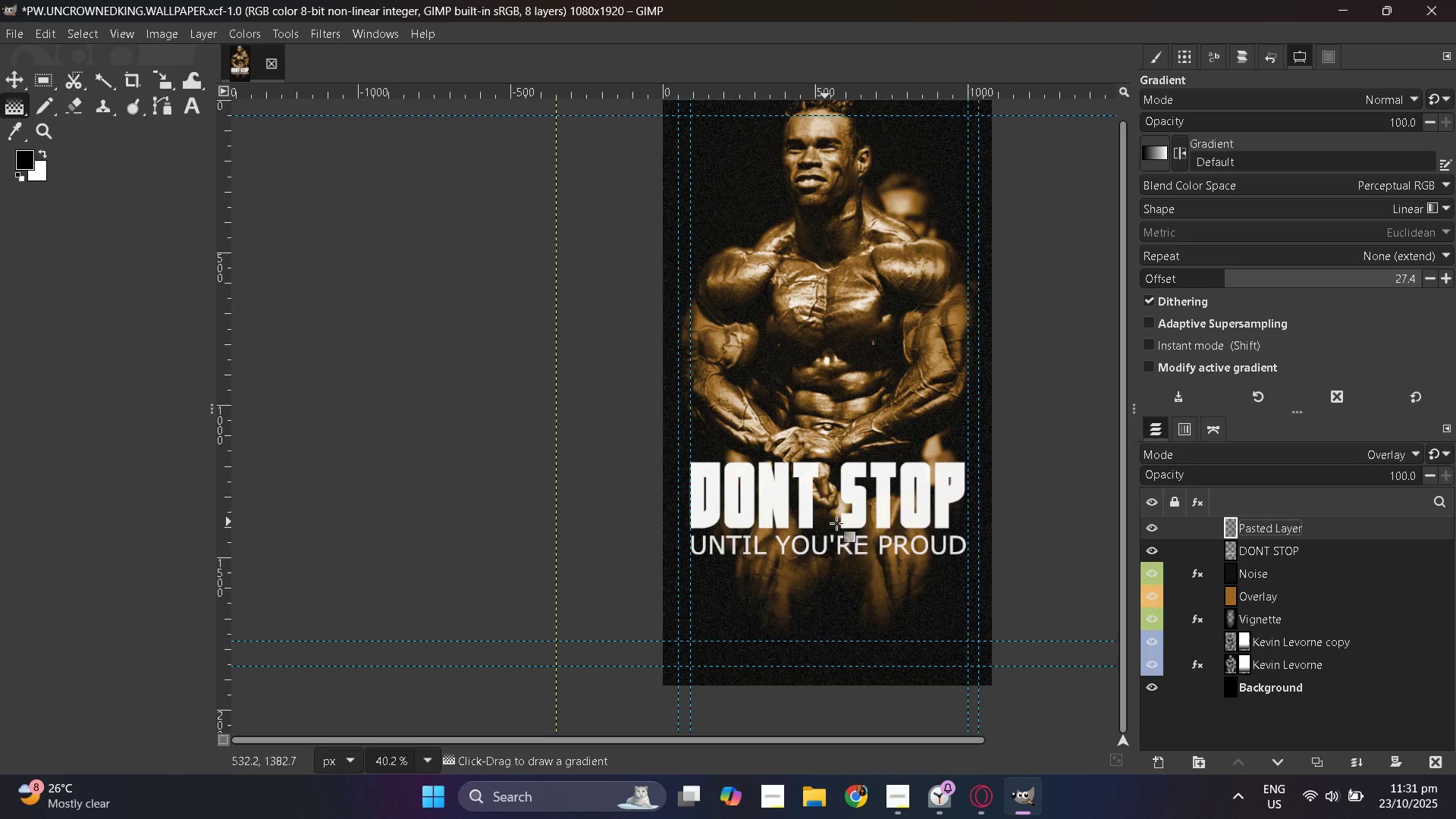 
scroll: coordinate [885, 532], scroll_direction: up, amount: 2.0
 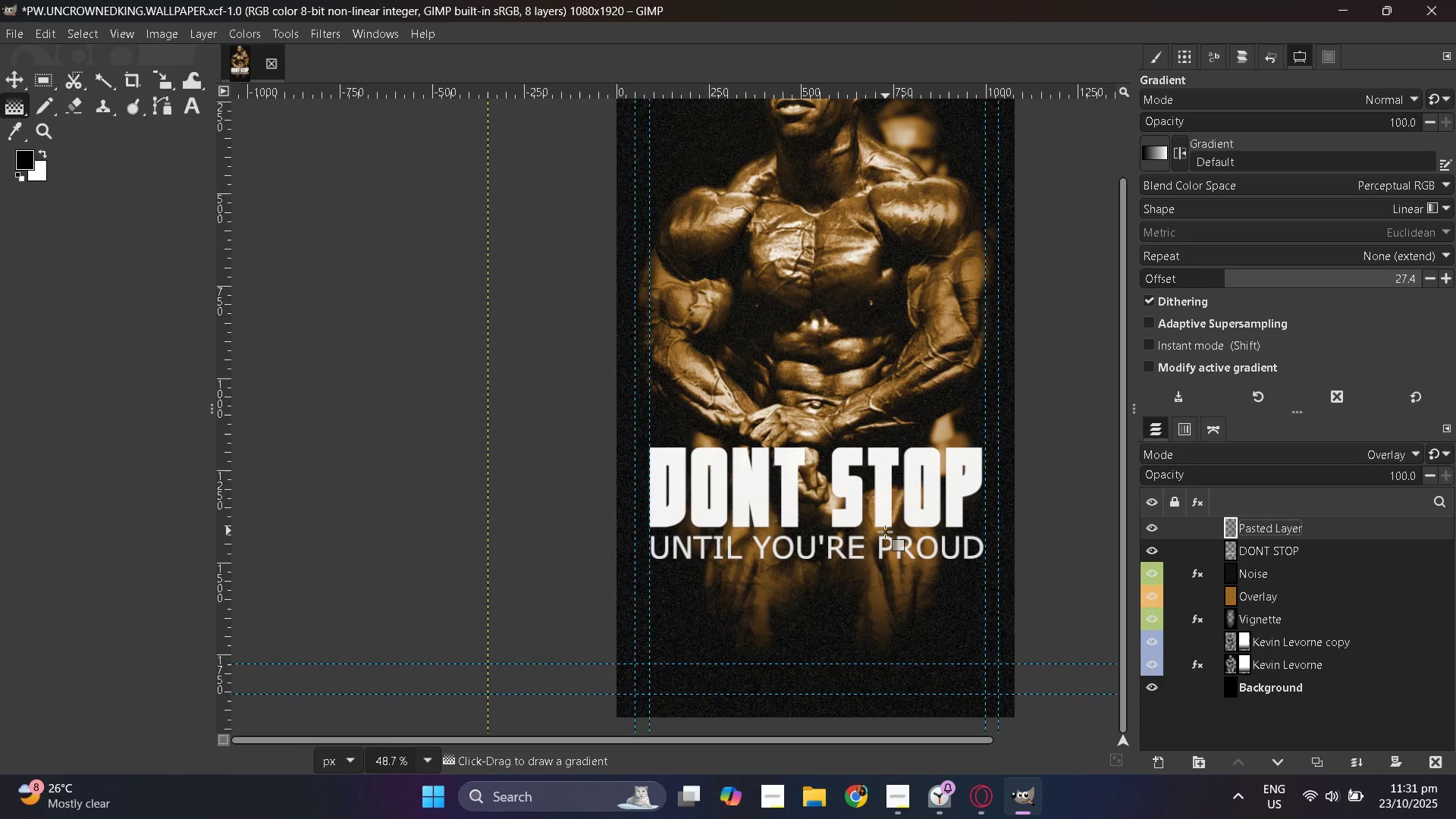 
hold_key(key=ControlLeft, duration=1.52)
scroll: coordinate [916, 539], scroll_direction: up, amount: 1.0
 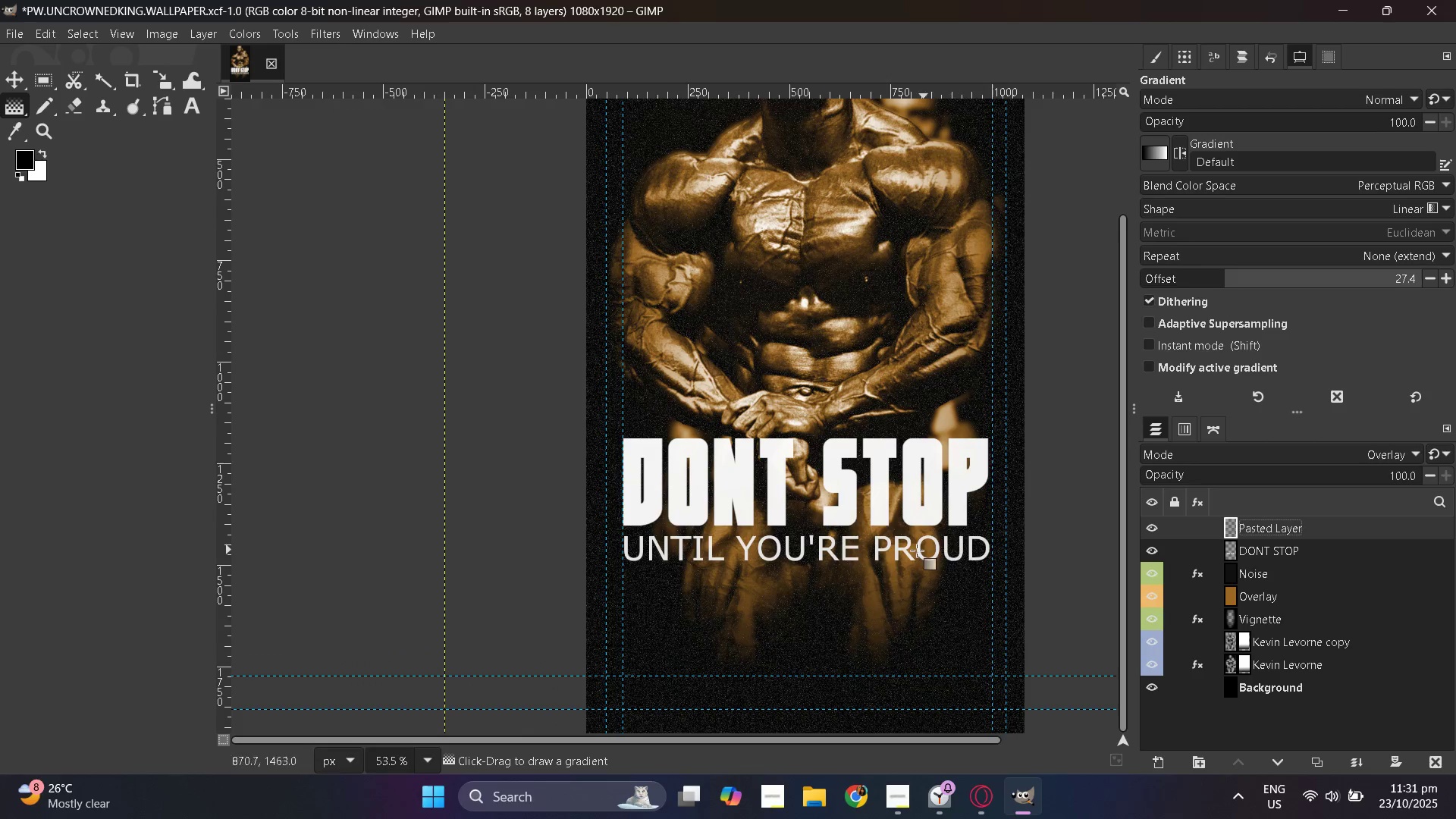 
hold_key(key=ControlLeft, duration=0.49)
scroll: coordinate [830, 551], scroll_direction: up, amount: 2.0
 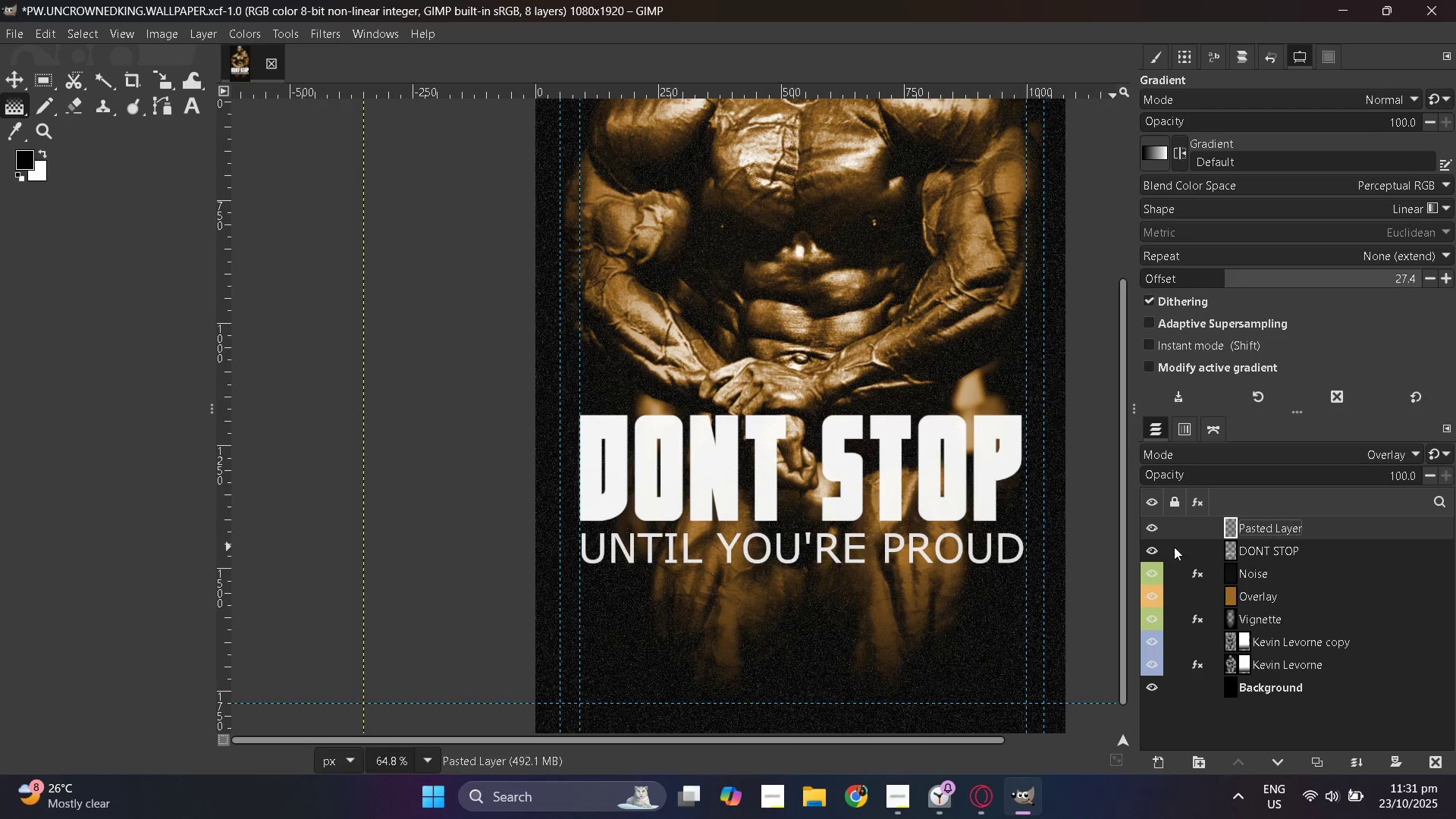 
left_click([1236, 547])
 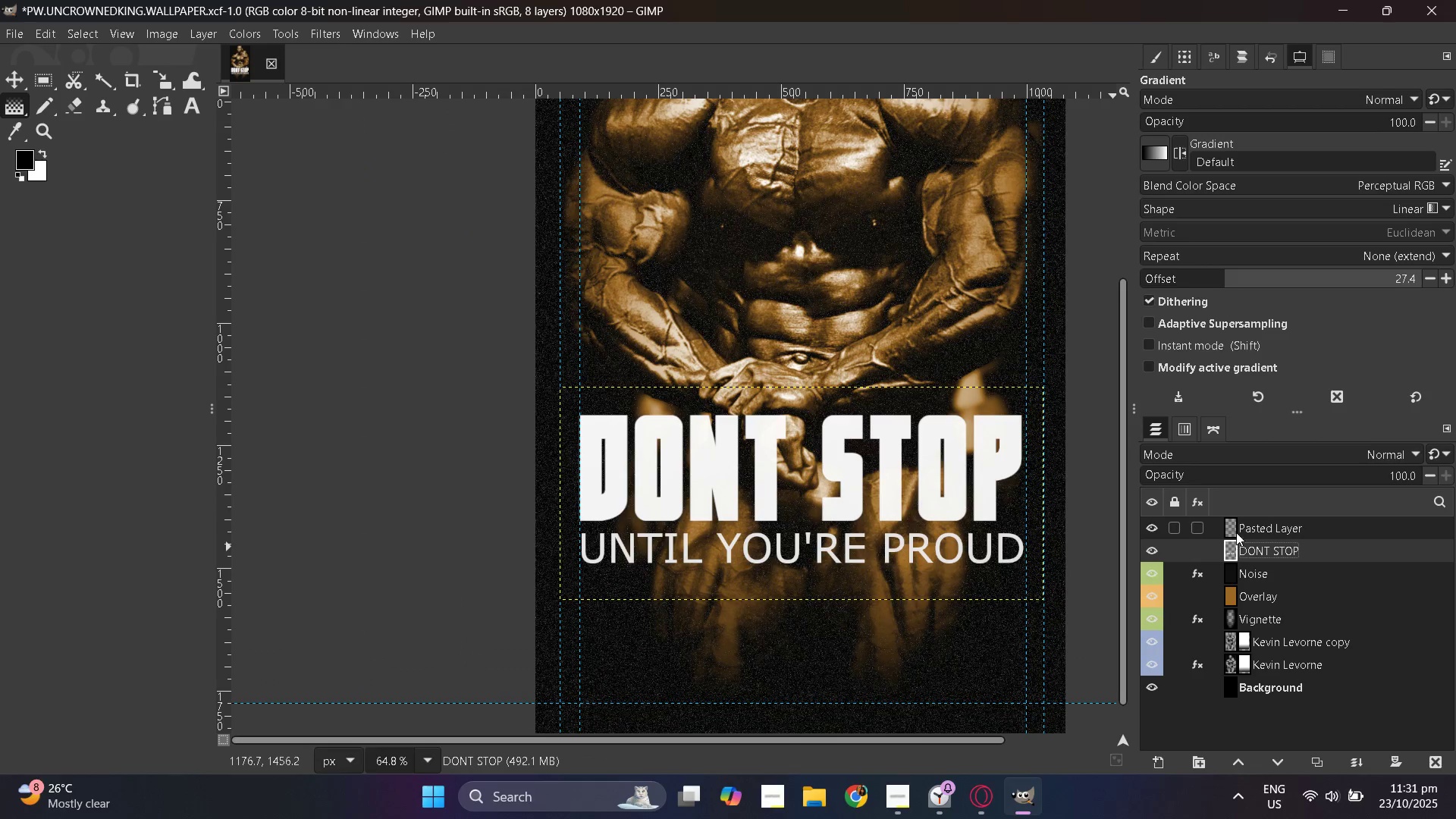 
left_click([1236, 532])
 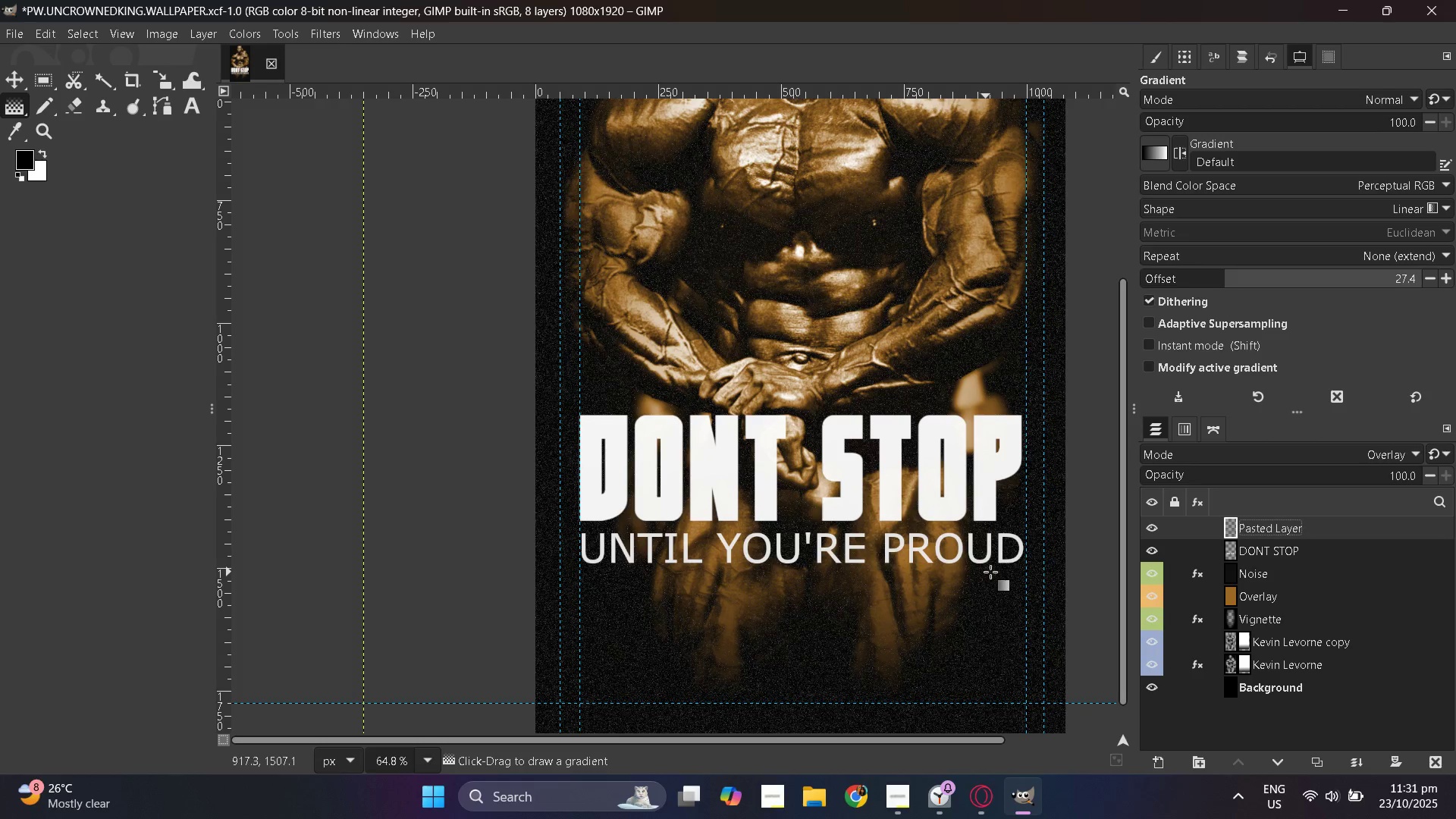 
wait(7.79)
 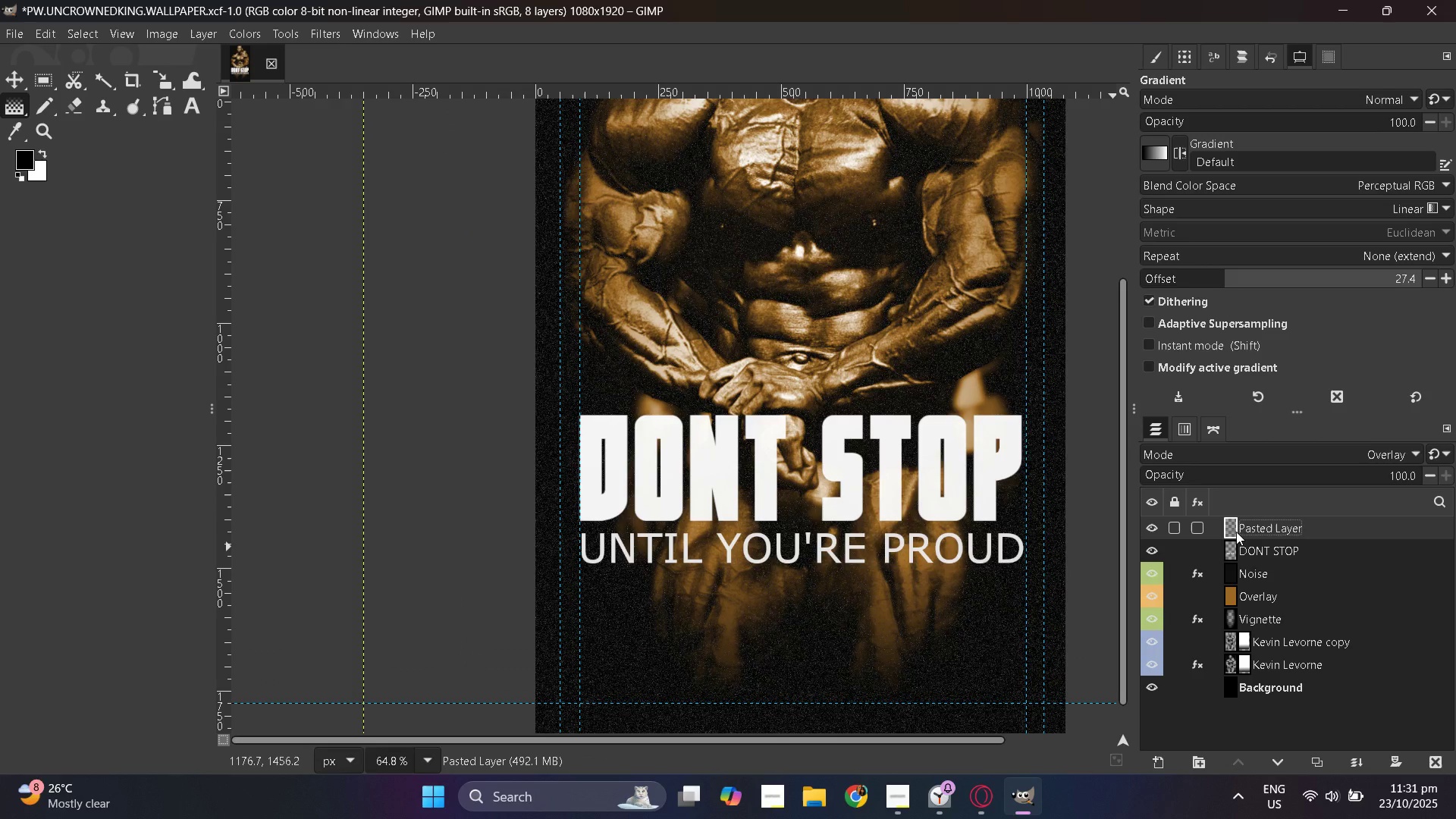 
left_click([1227, 543])
 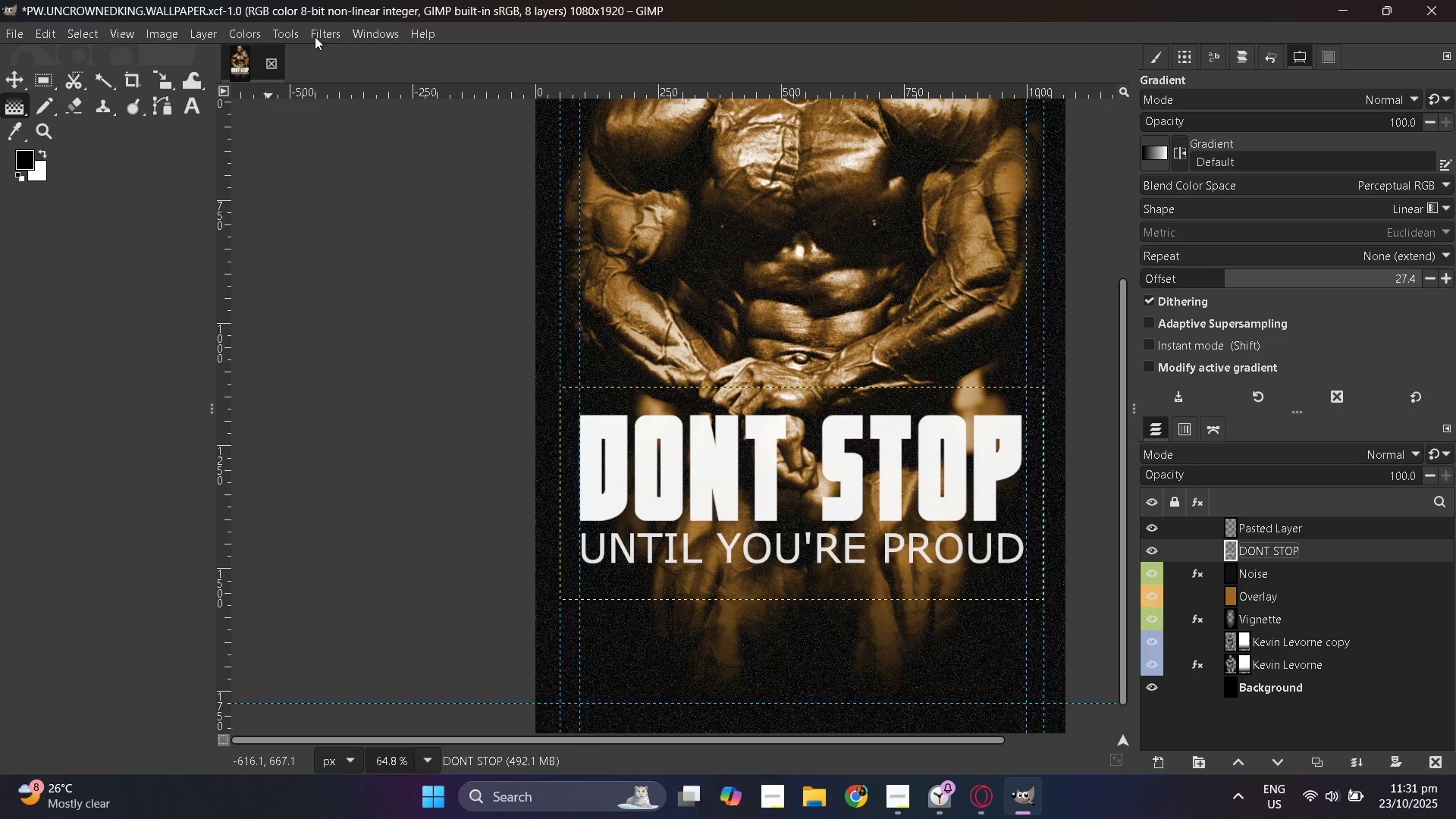 
left_click([315, 36])
 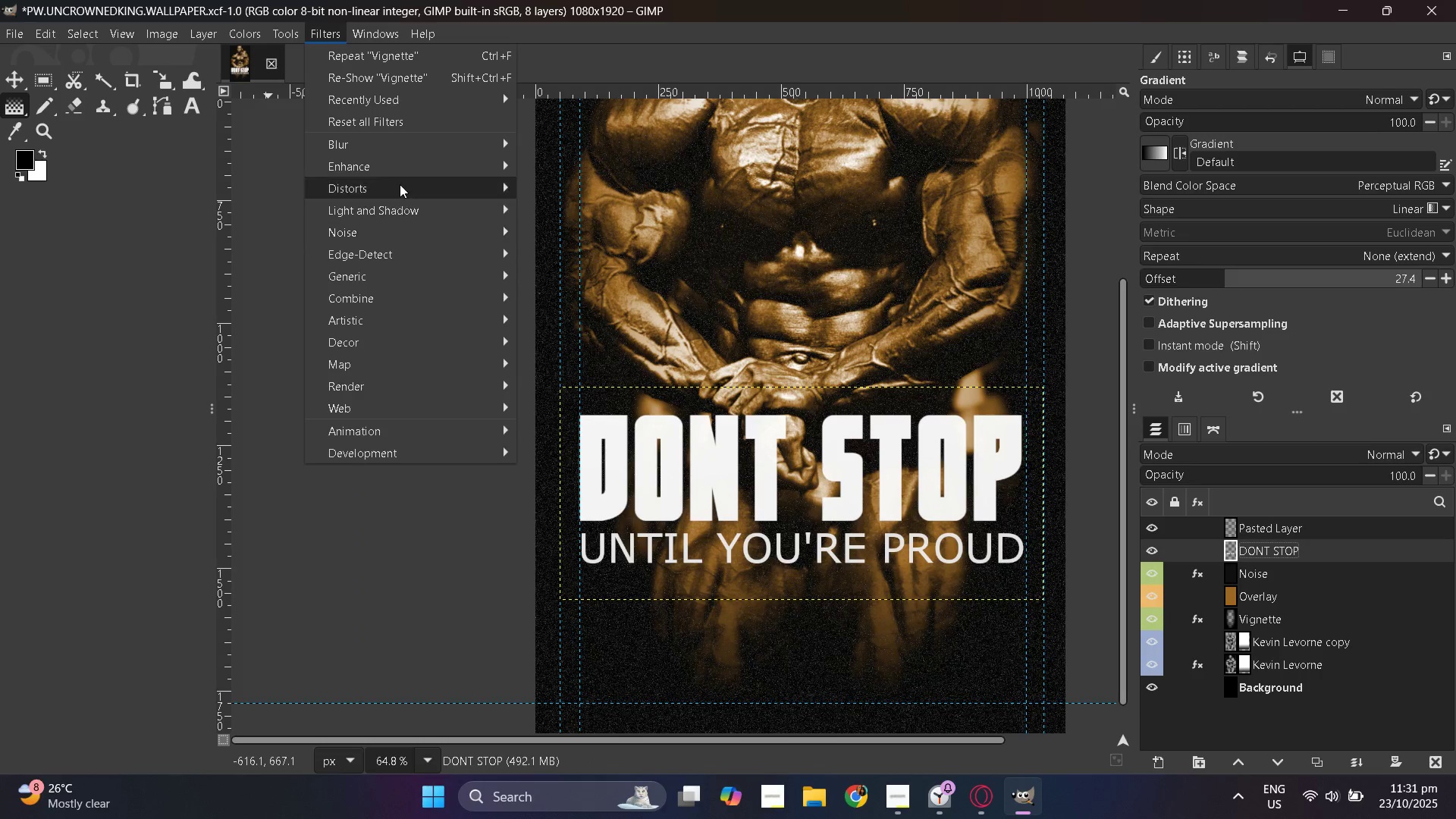 
wait(8.34)
 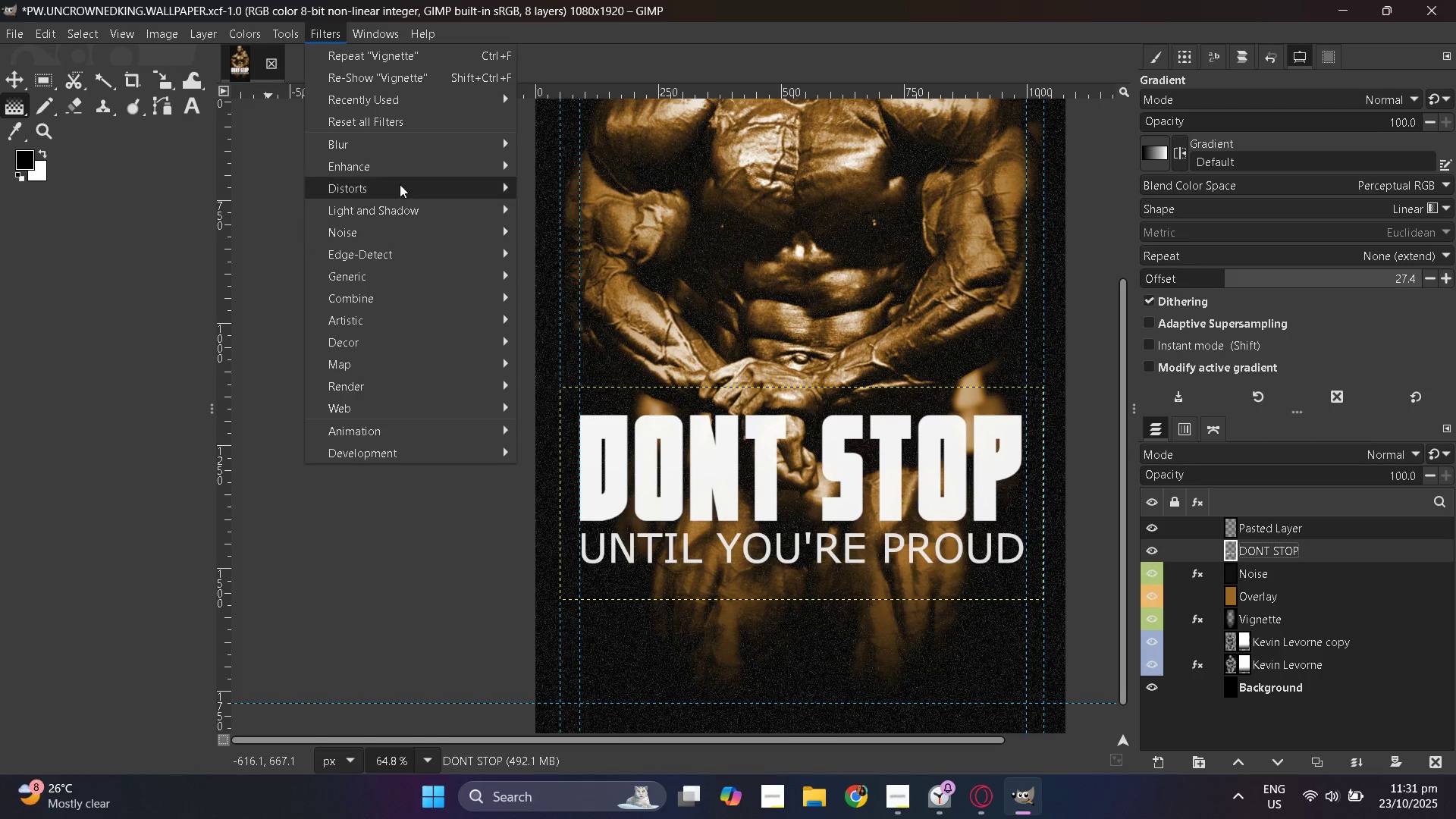 
left_click([601, 347])
 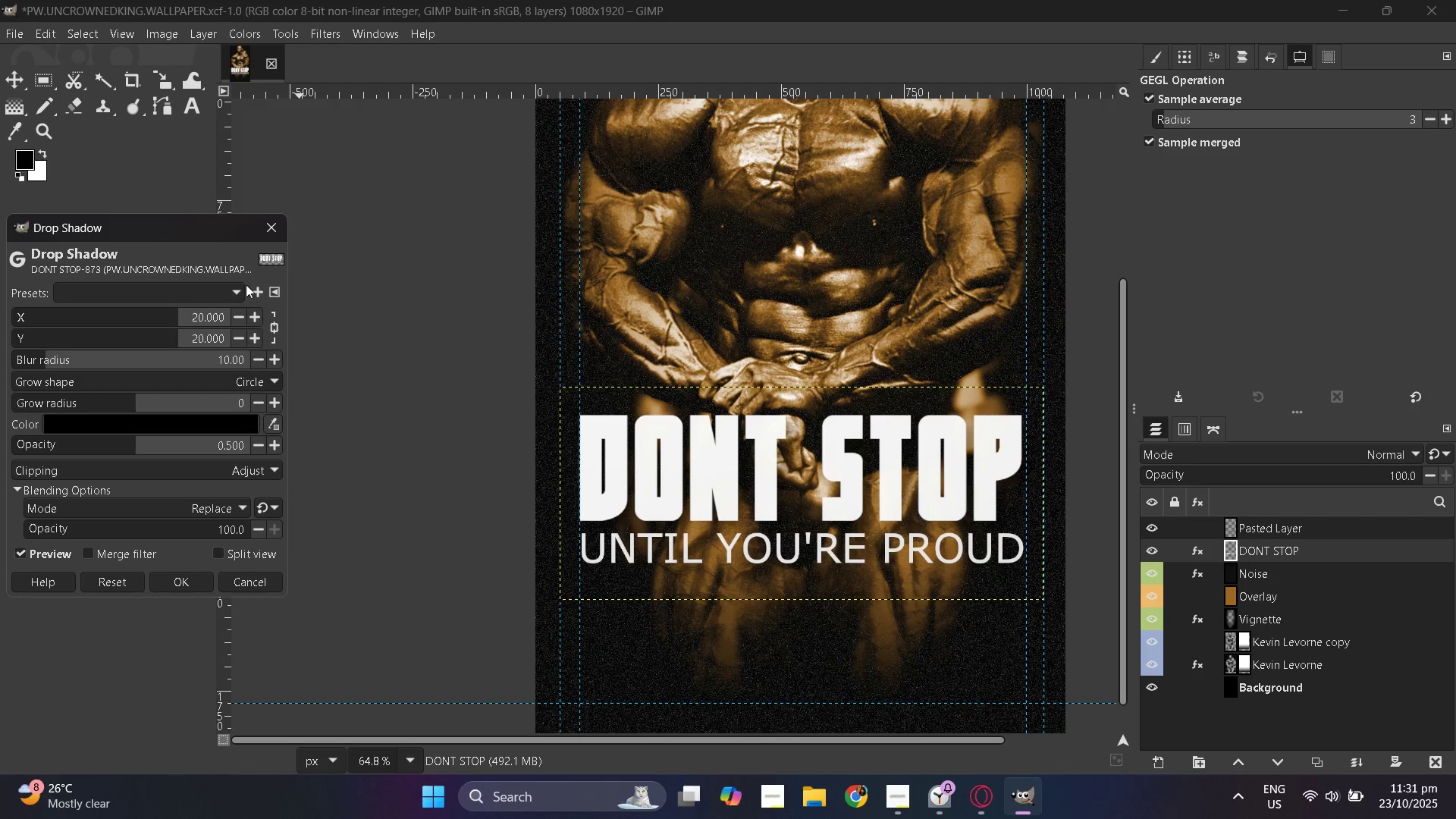 
left_click([240, 282])
 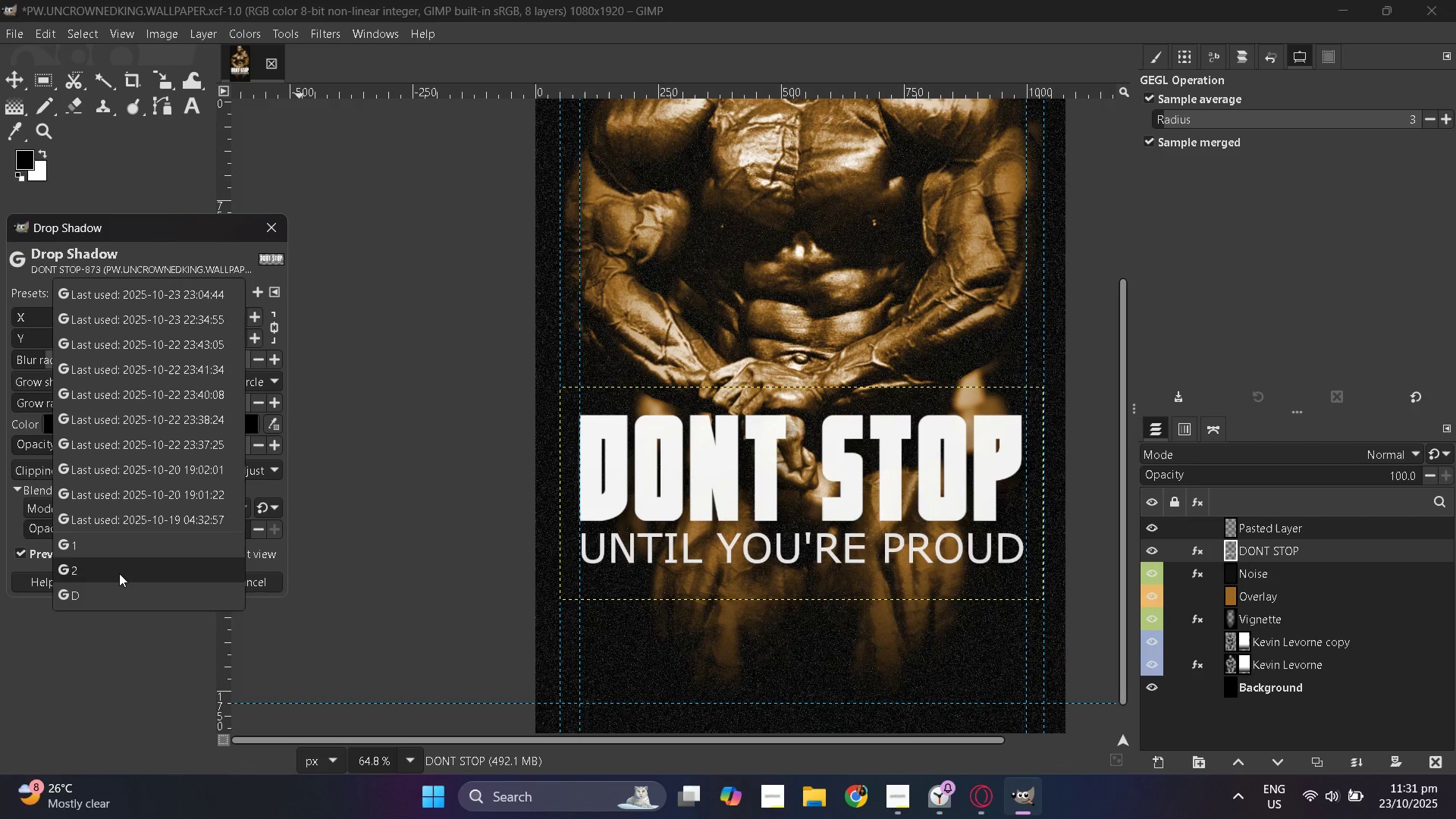 
left_click([117, 588])
 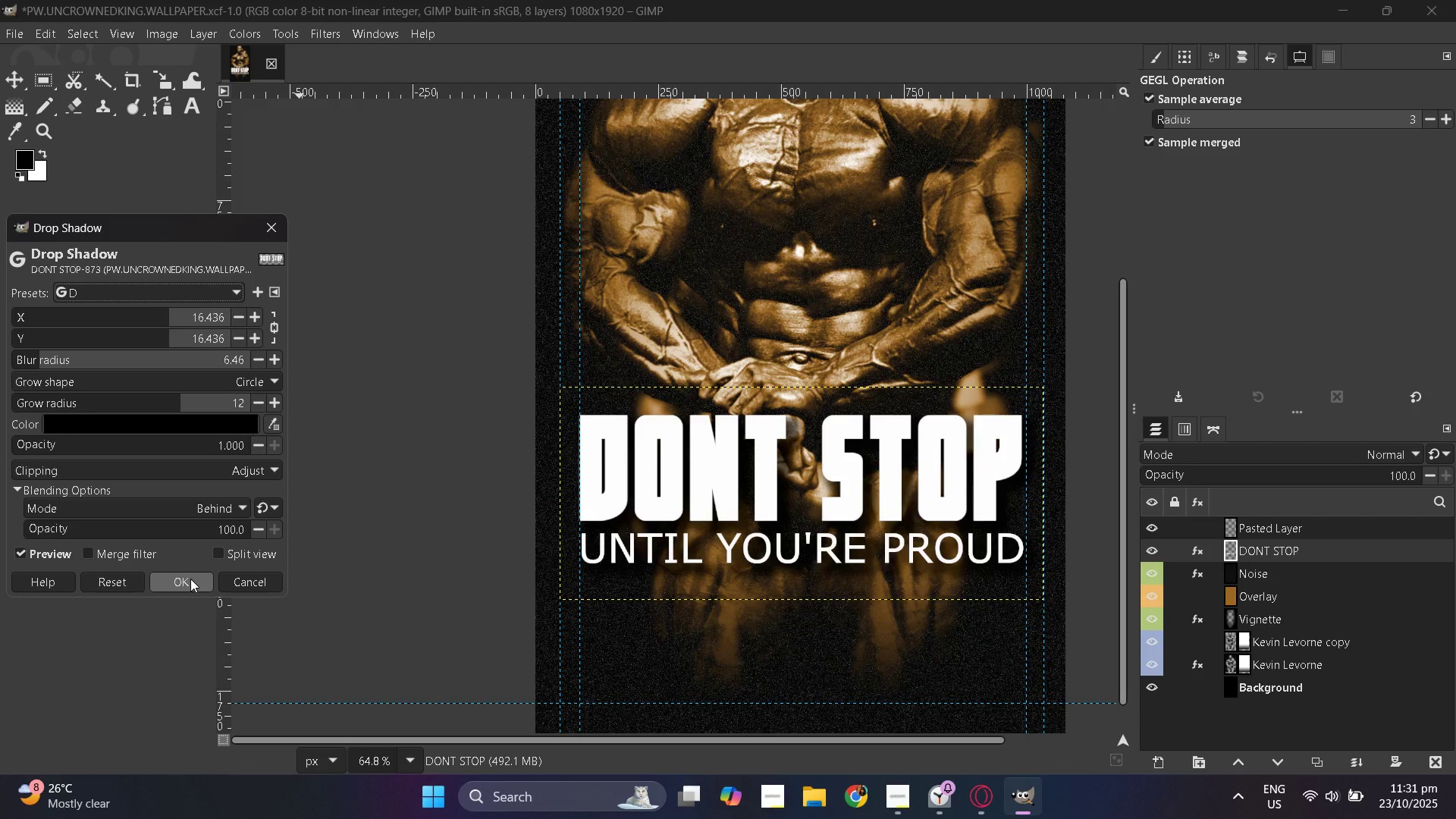 
left_click([190, 579])
 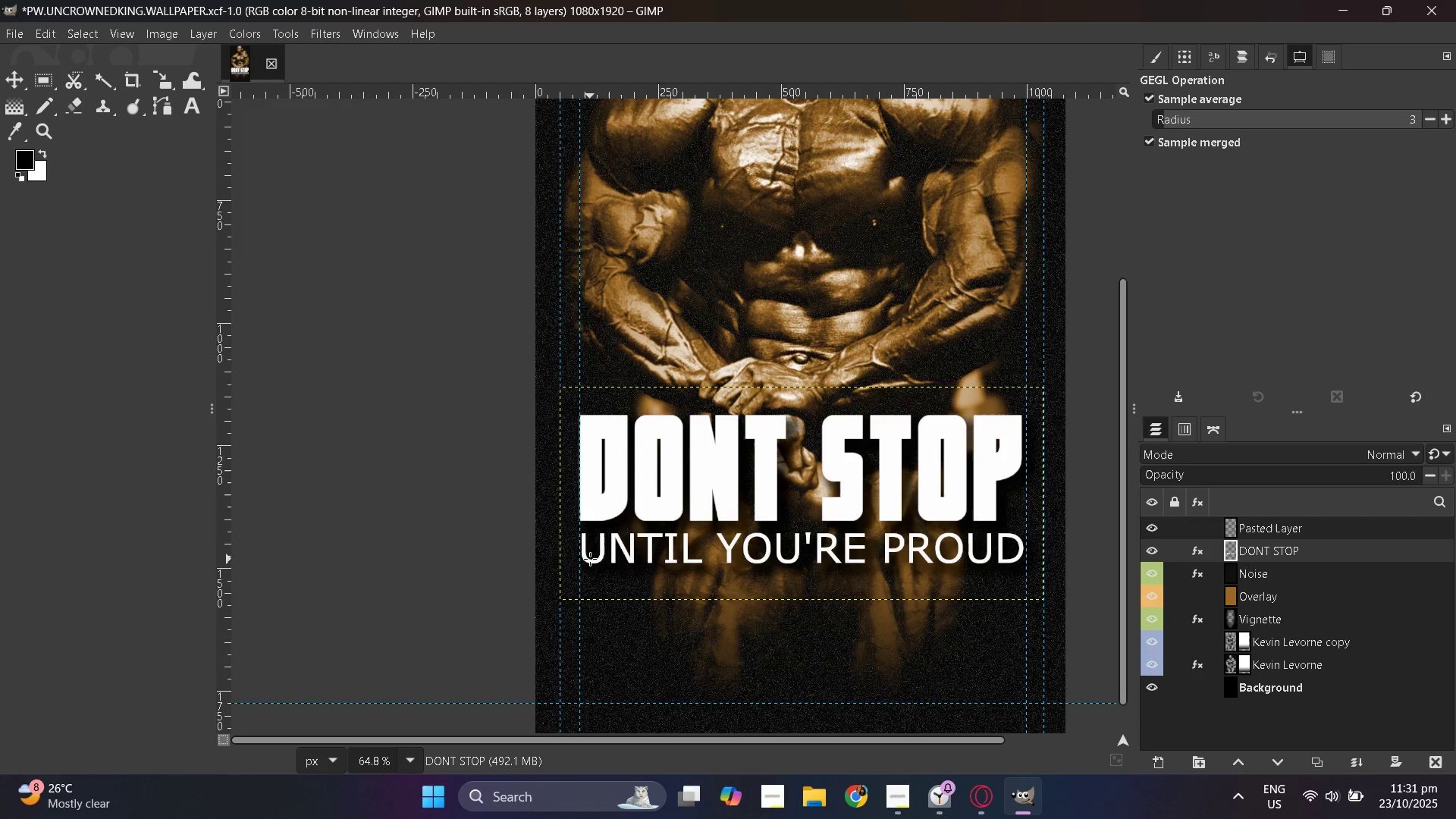 
hold_key(key=ControlLeft, duration=1.14)
scroll: coordinate [440, 527], scroll_direction: down, amount: 6.0
 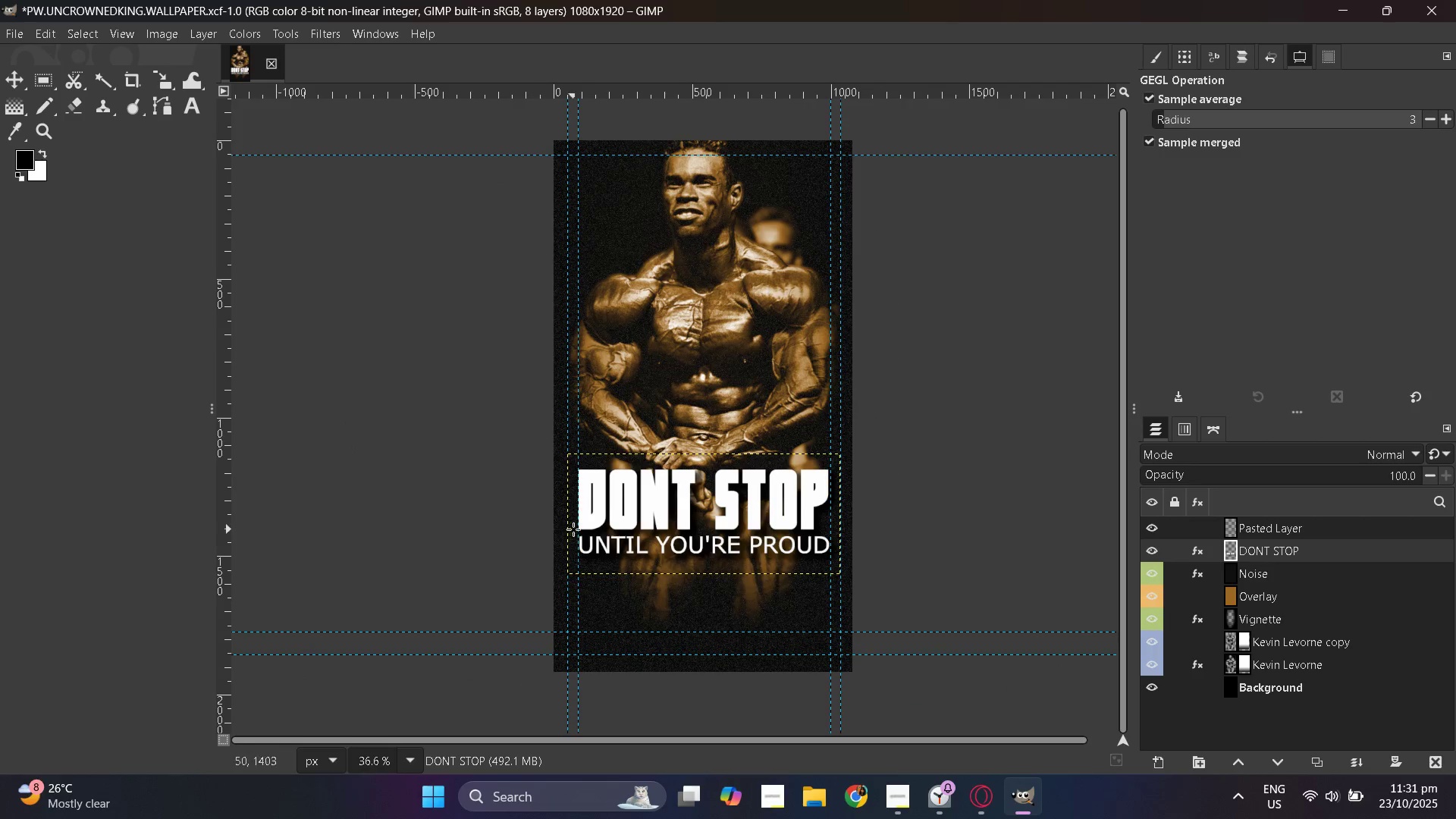 
hold_key(key=ControlLeft, duration=0.51)
scroll: coordinate [861, 525], scroll_direction: down, amount: 2.0
 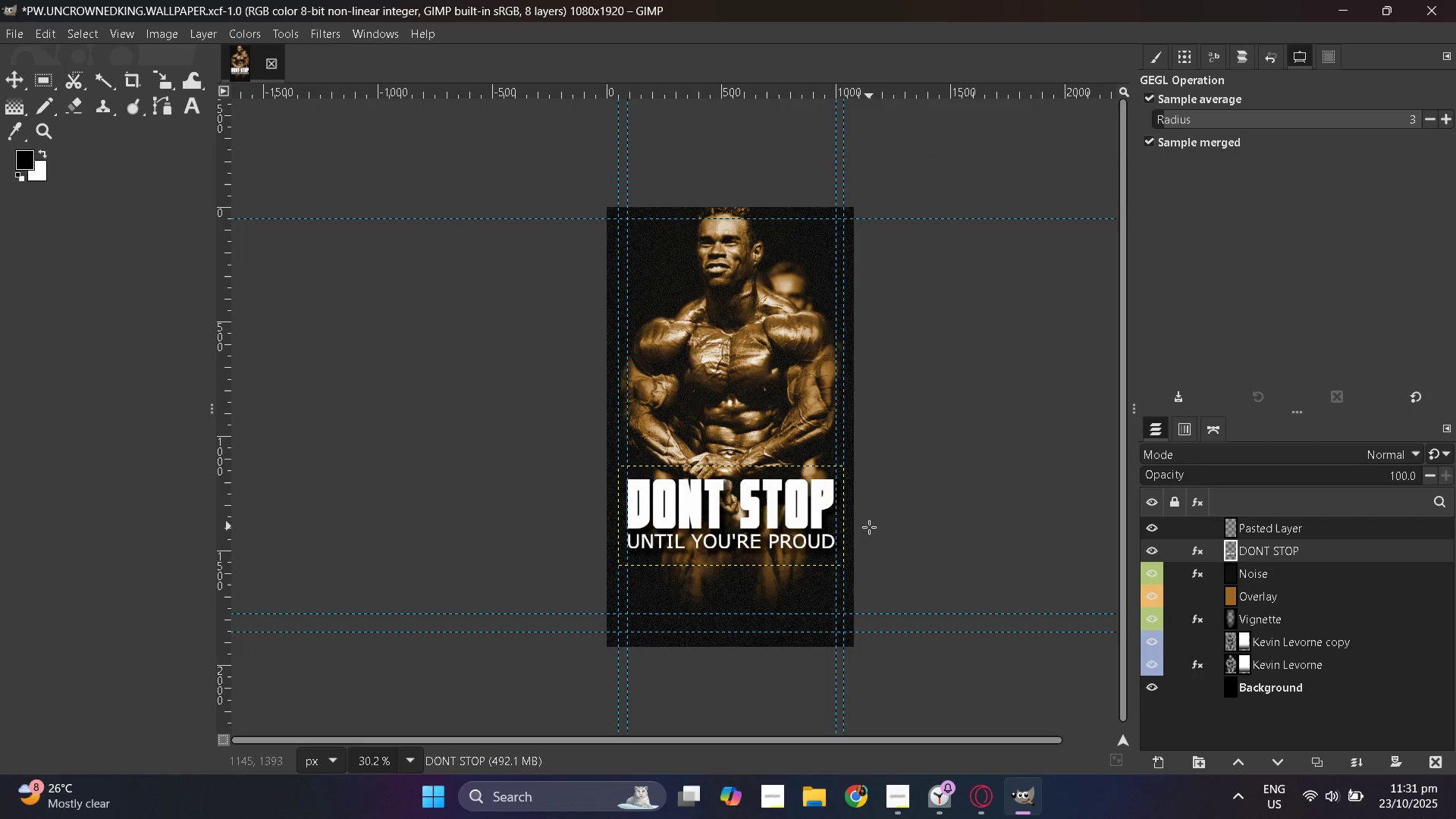 
hold_key(key=ControlLeft, duration=0.6)
scroll: coordinate [655, 534], scroll_direction: up, amount: 2.0
 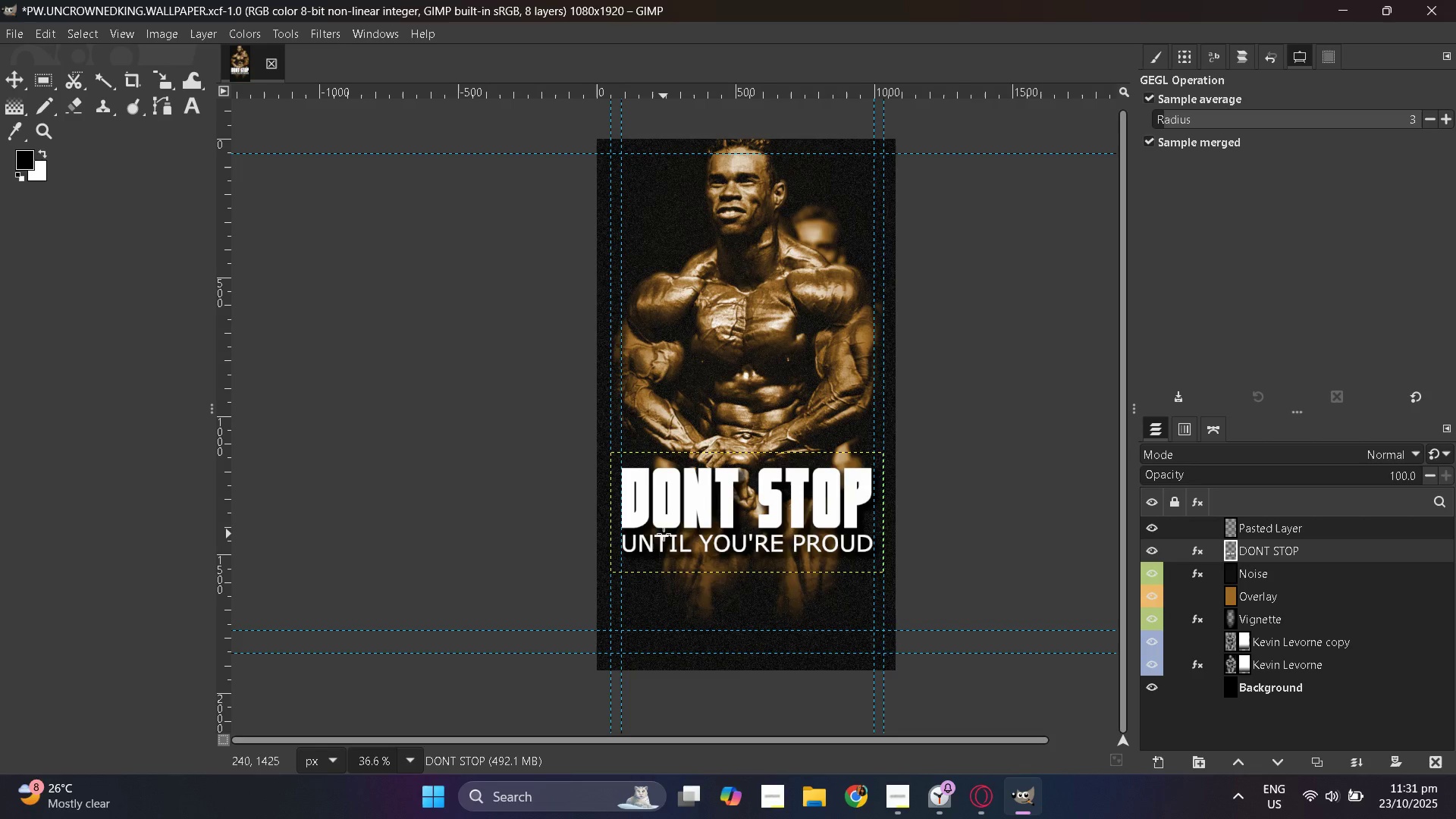 
key(Control+Z)
 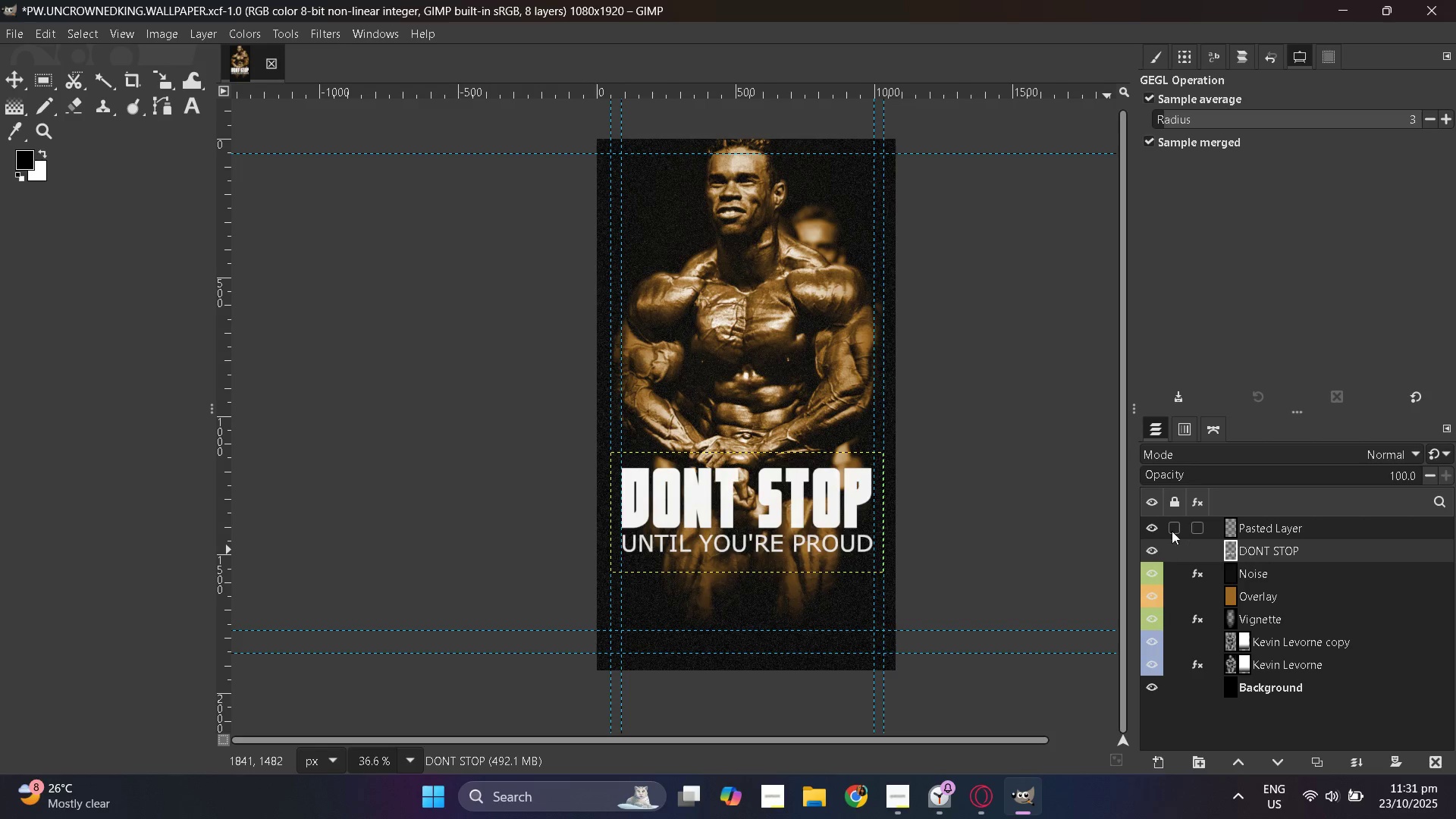 
key(Control+ControlLeft)
 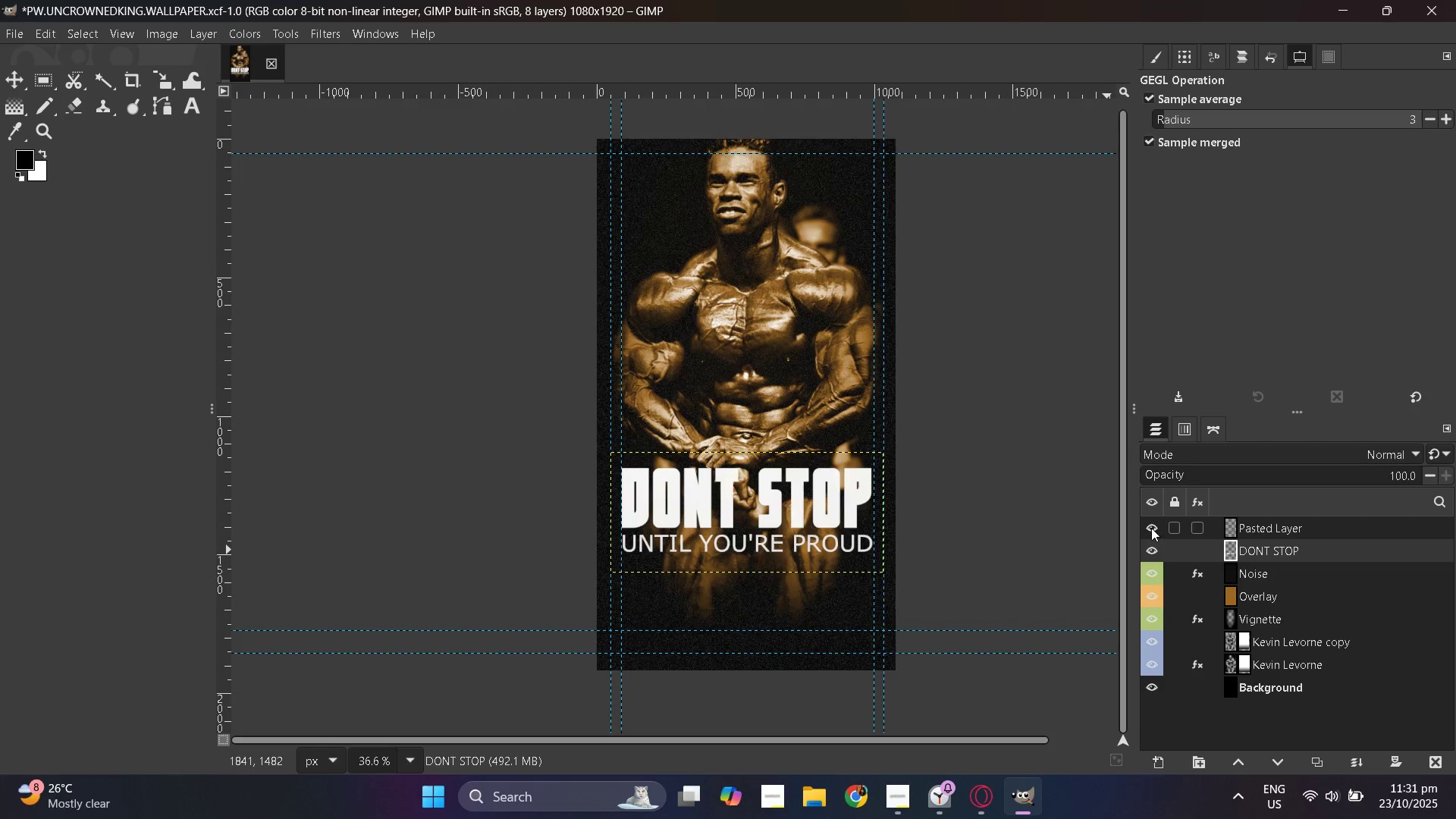 
left_click([1151, 528])
 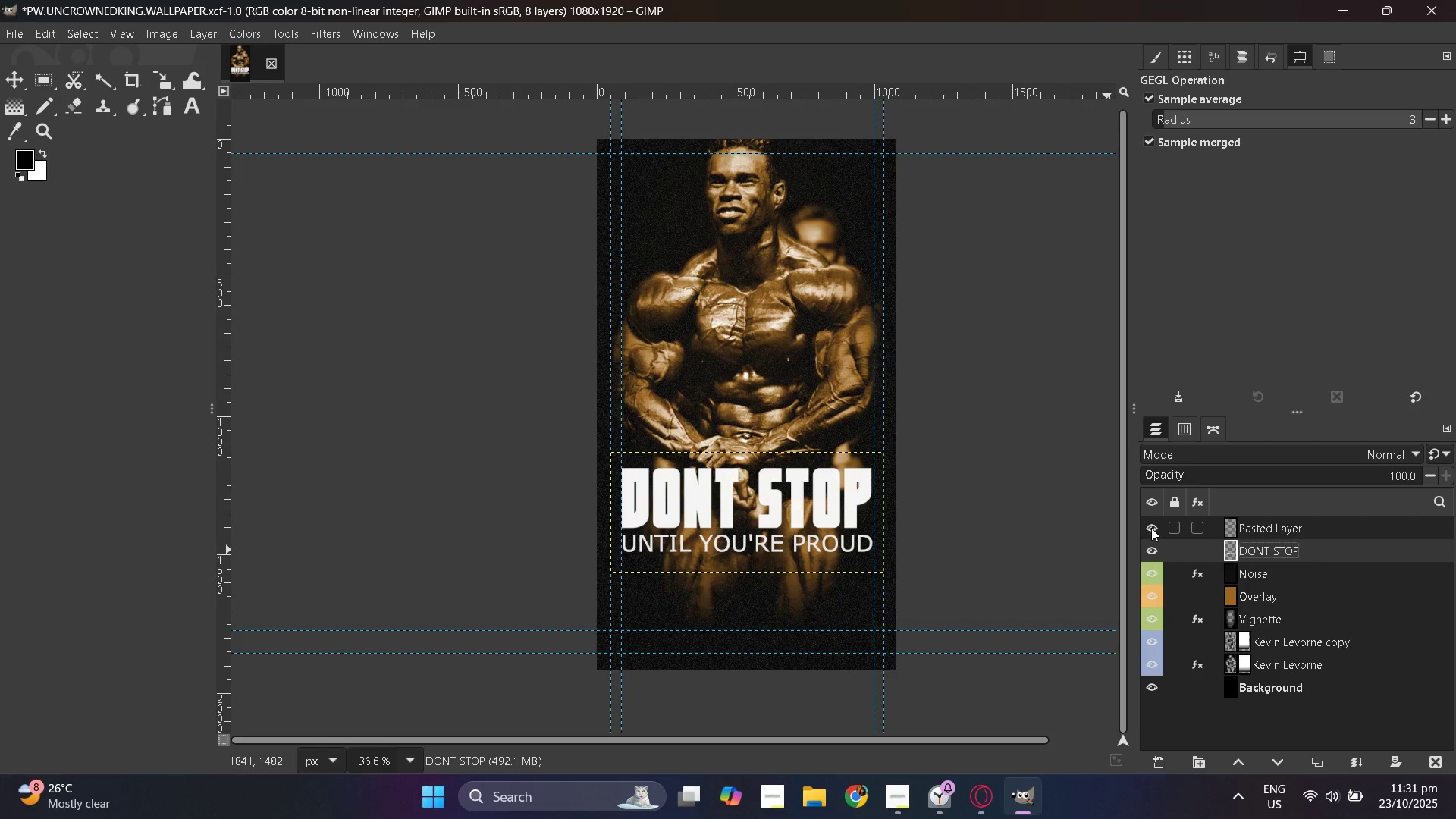 
left_click([1151, 528])
 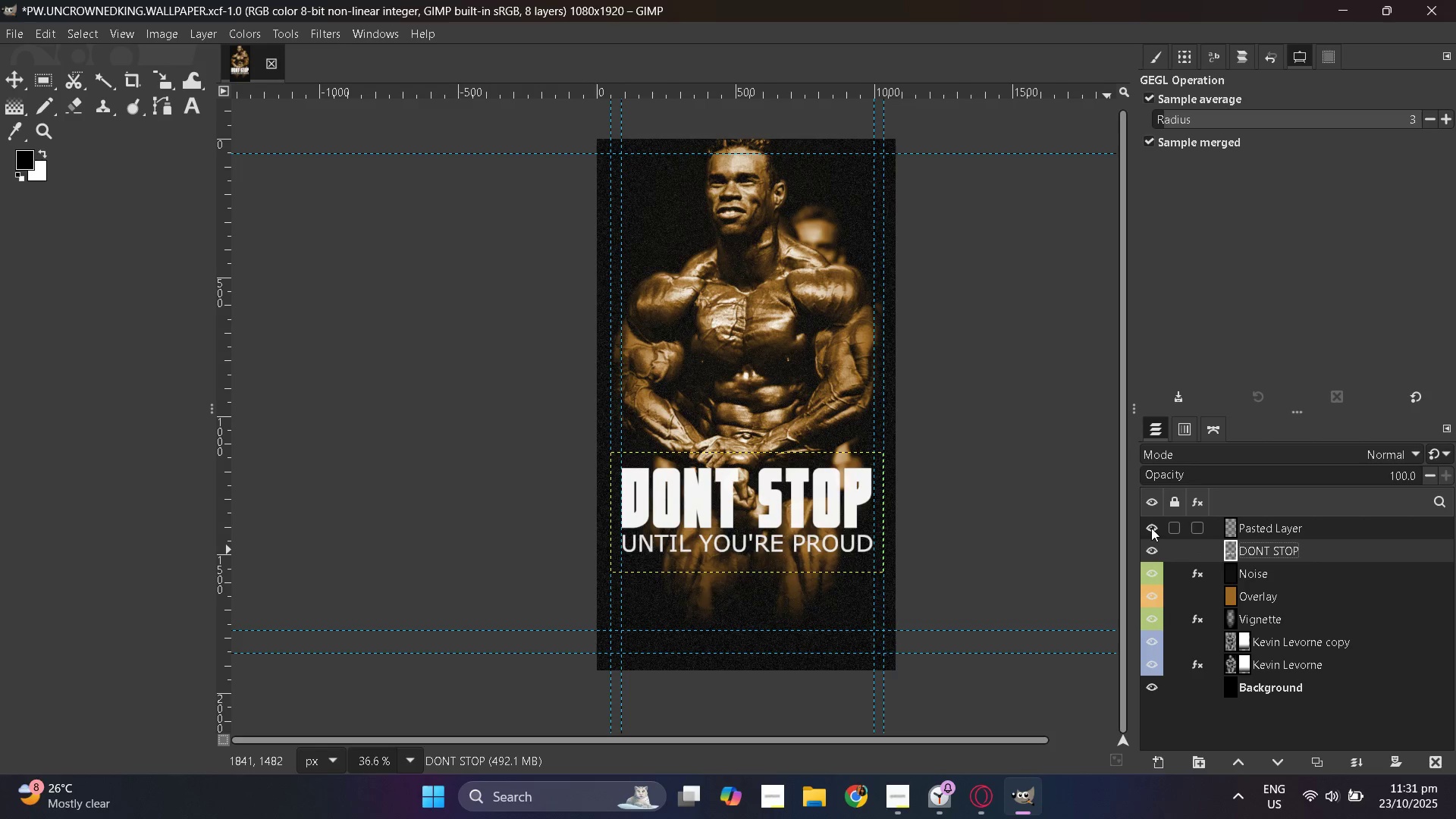 
key(Control+ControlLeft)
 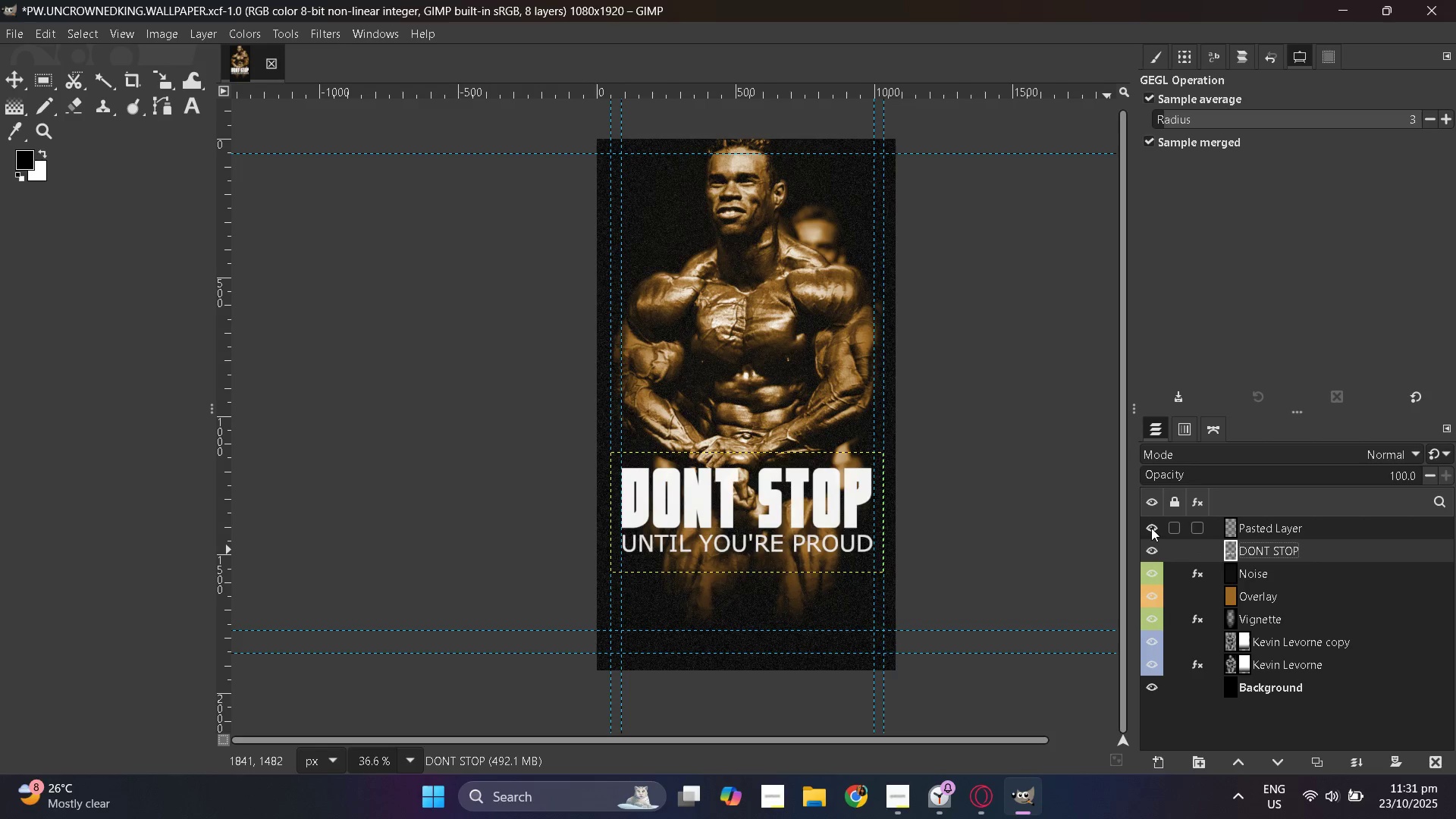 
key(Control+Z)
 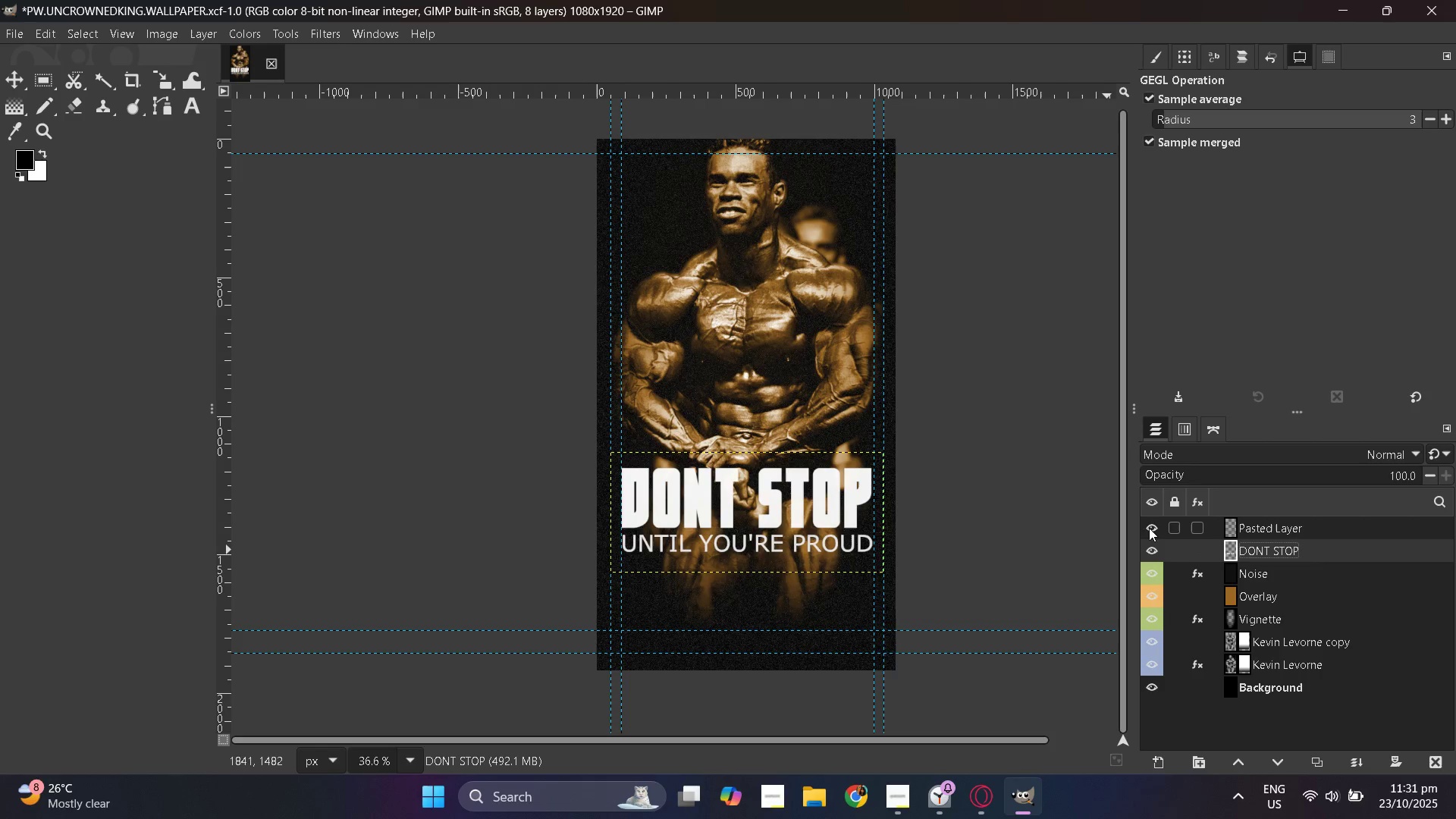 
key(Control+ControlLeft)
 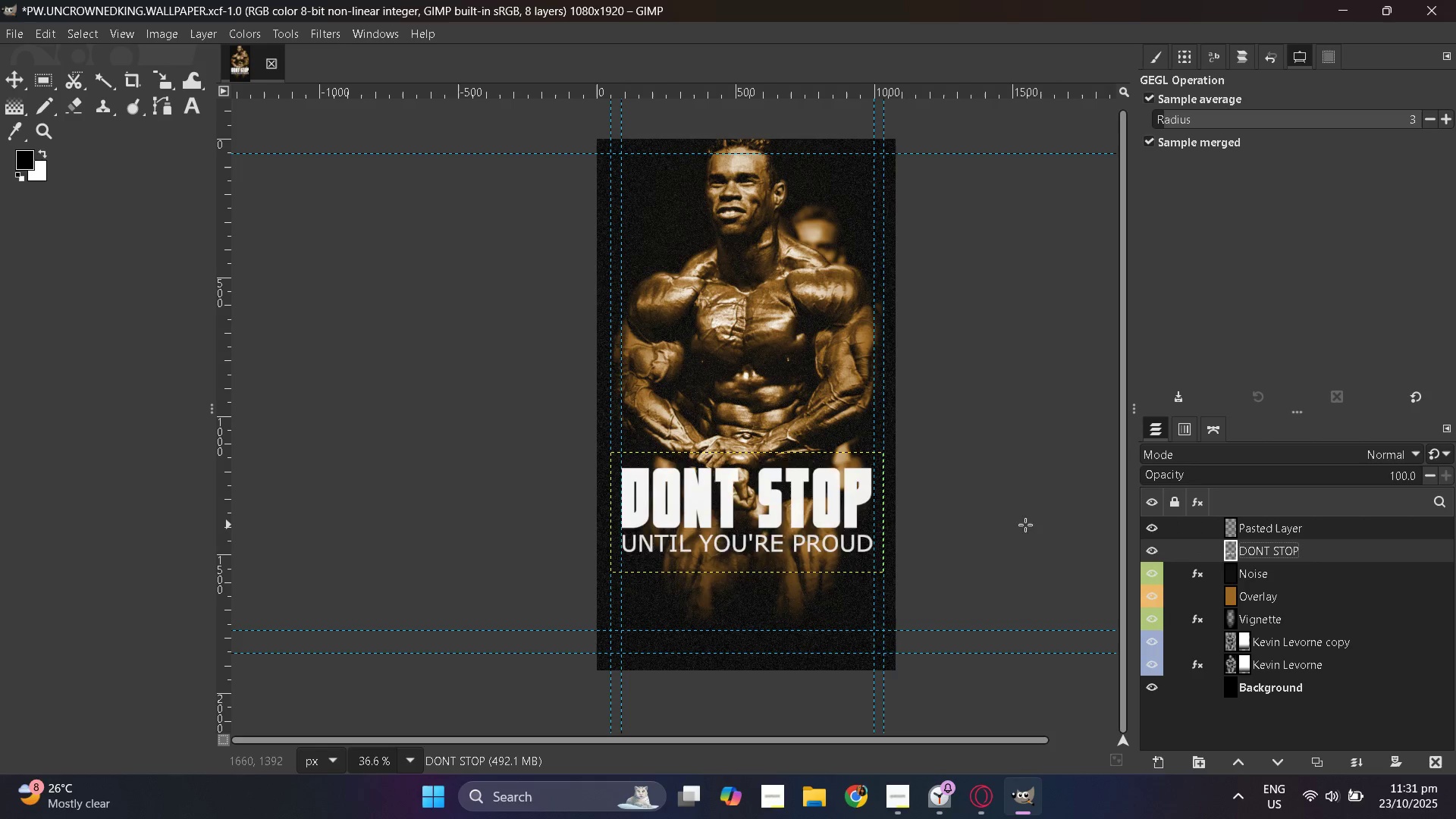 
key(Control+Z)
 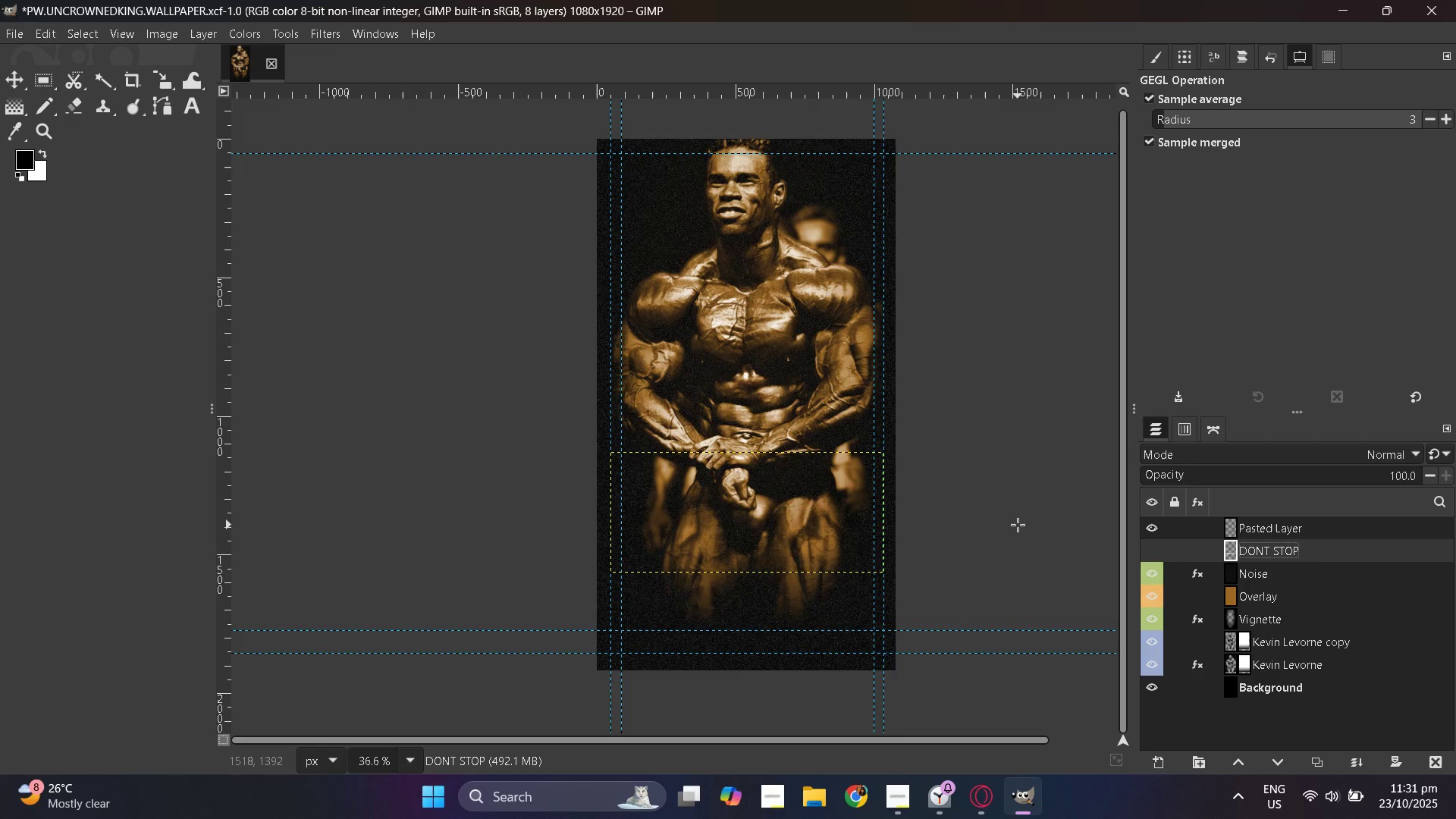 
key(Control+ControlLeft)
 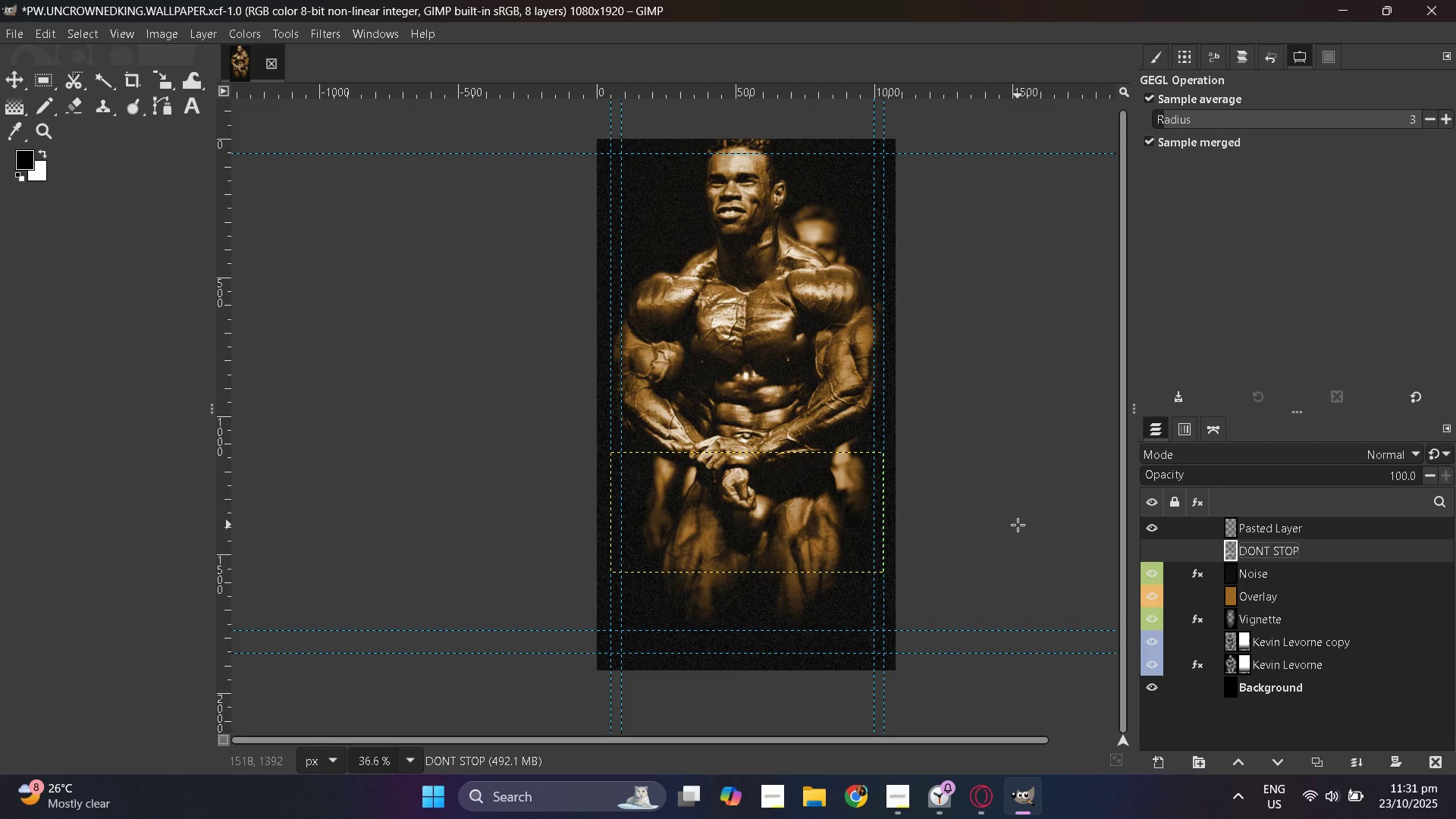 
key(Control+Z)
 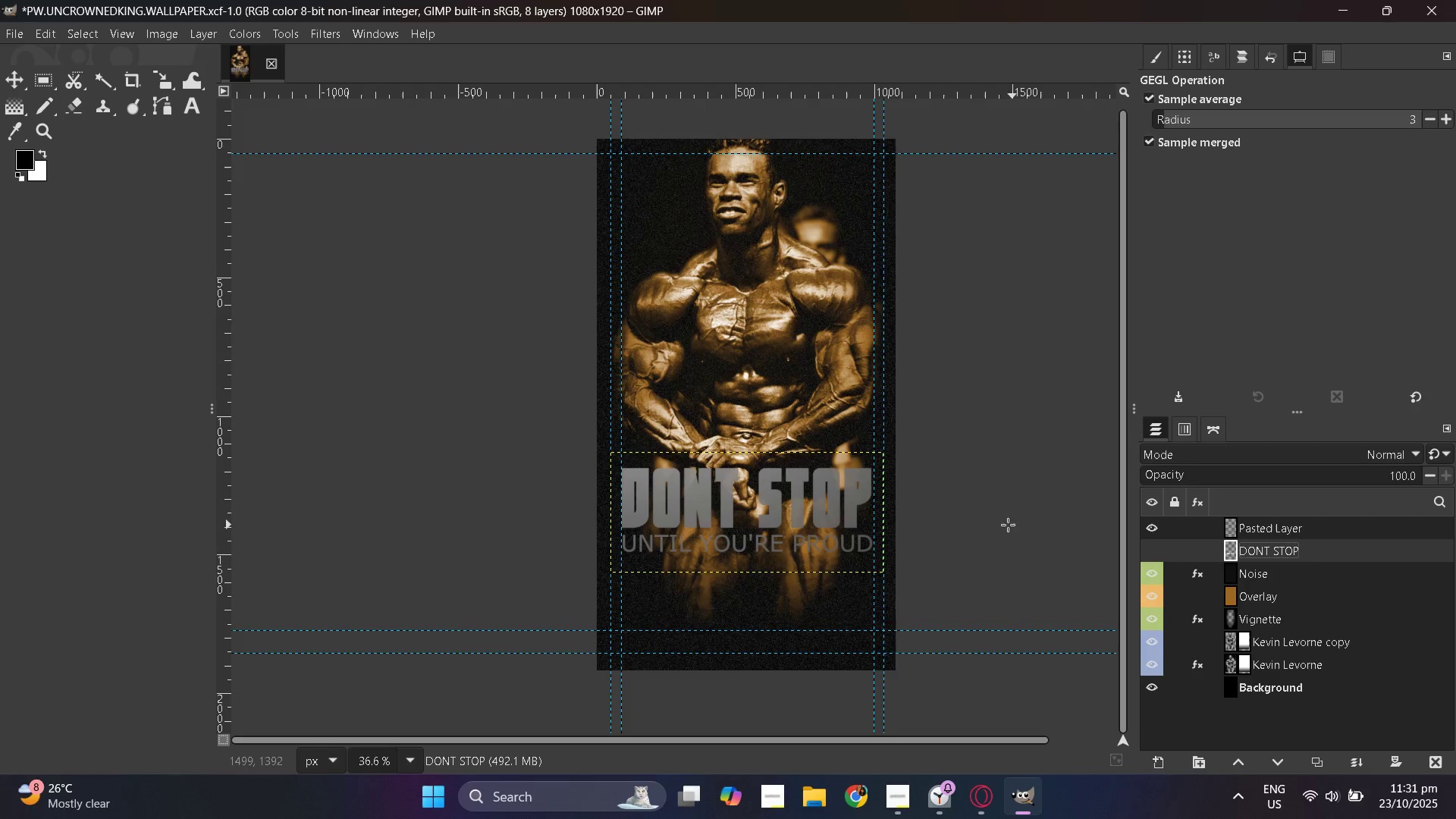 
hold_key(key=ControlLeft, duration=1.53)
scroll: coordinate [846, 532], scroll_direction: up, amount: 4.0
 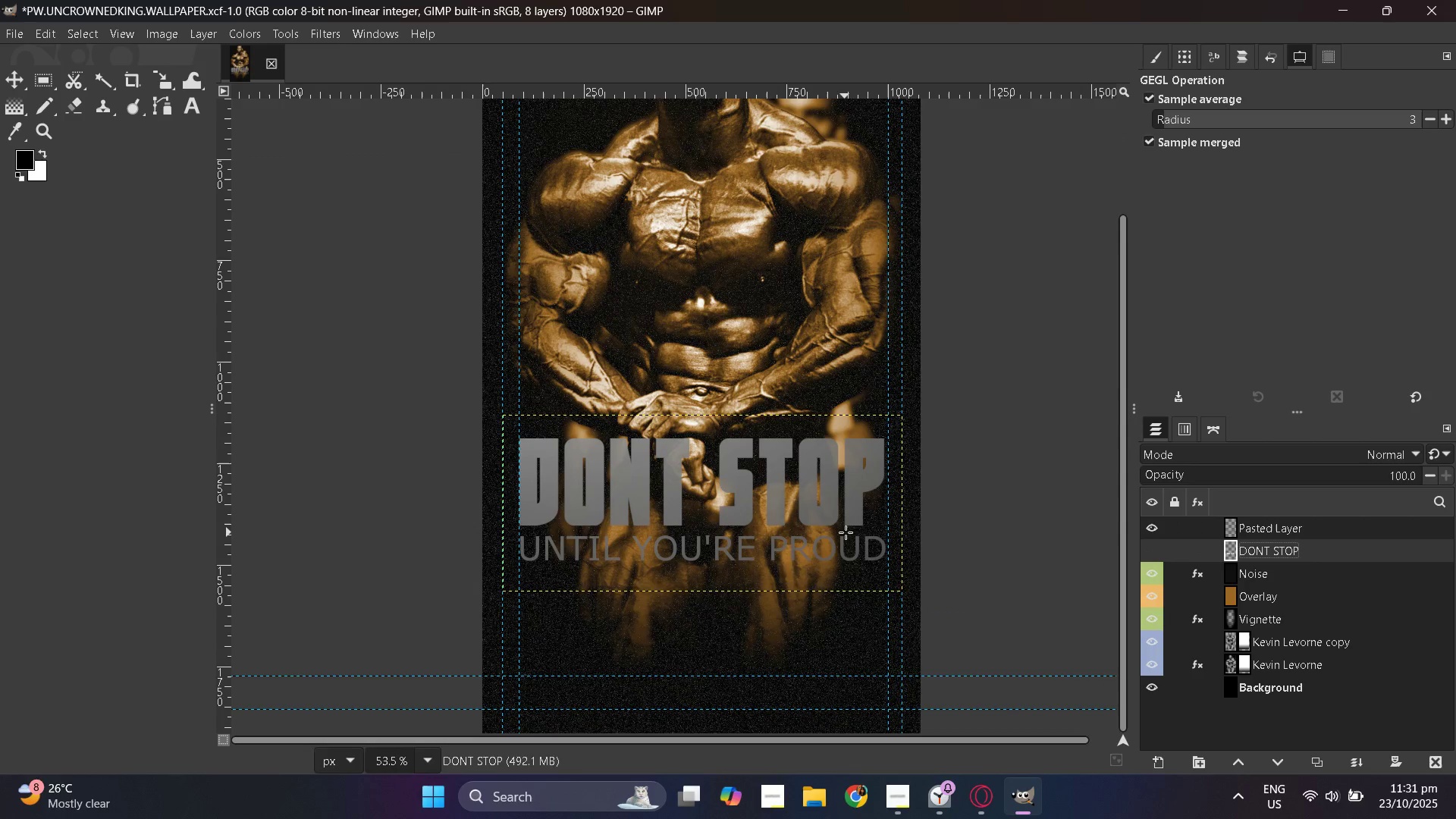 
hold_key(key=ControlLeft, duration=1.12)
scroll: coordinate [755, 549], scroll_direction: up, amount: 3.0
 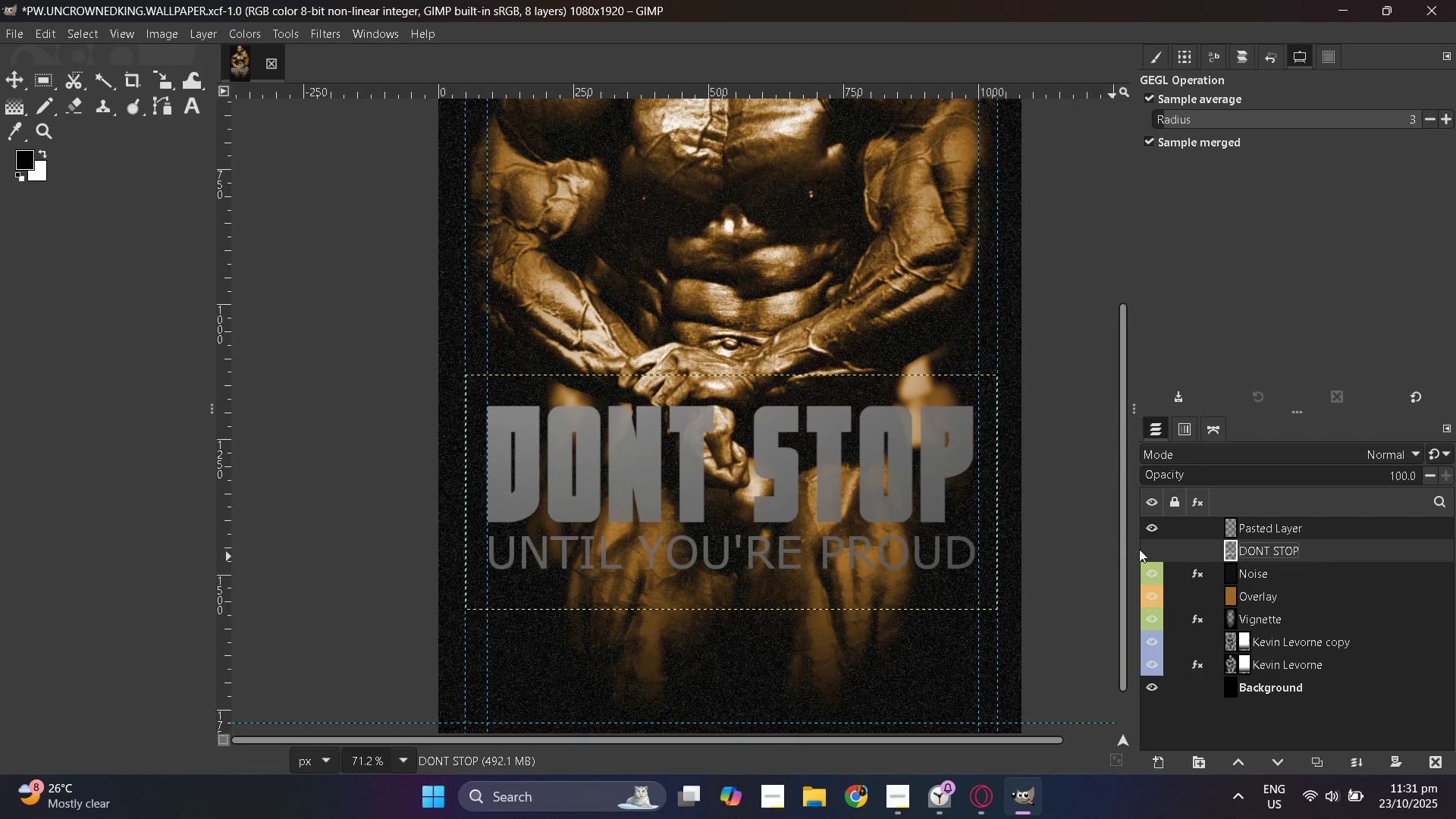 
left_click([1150, 552])
 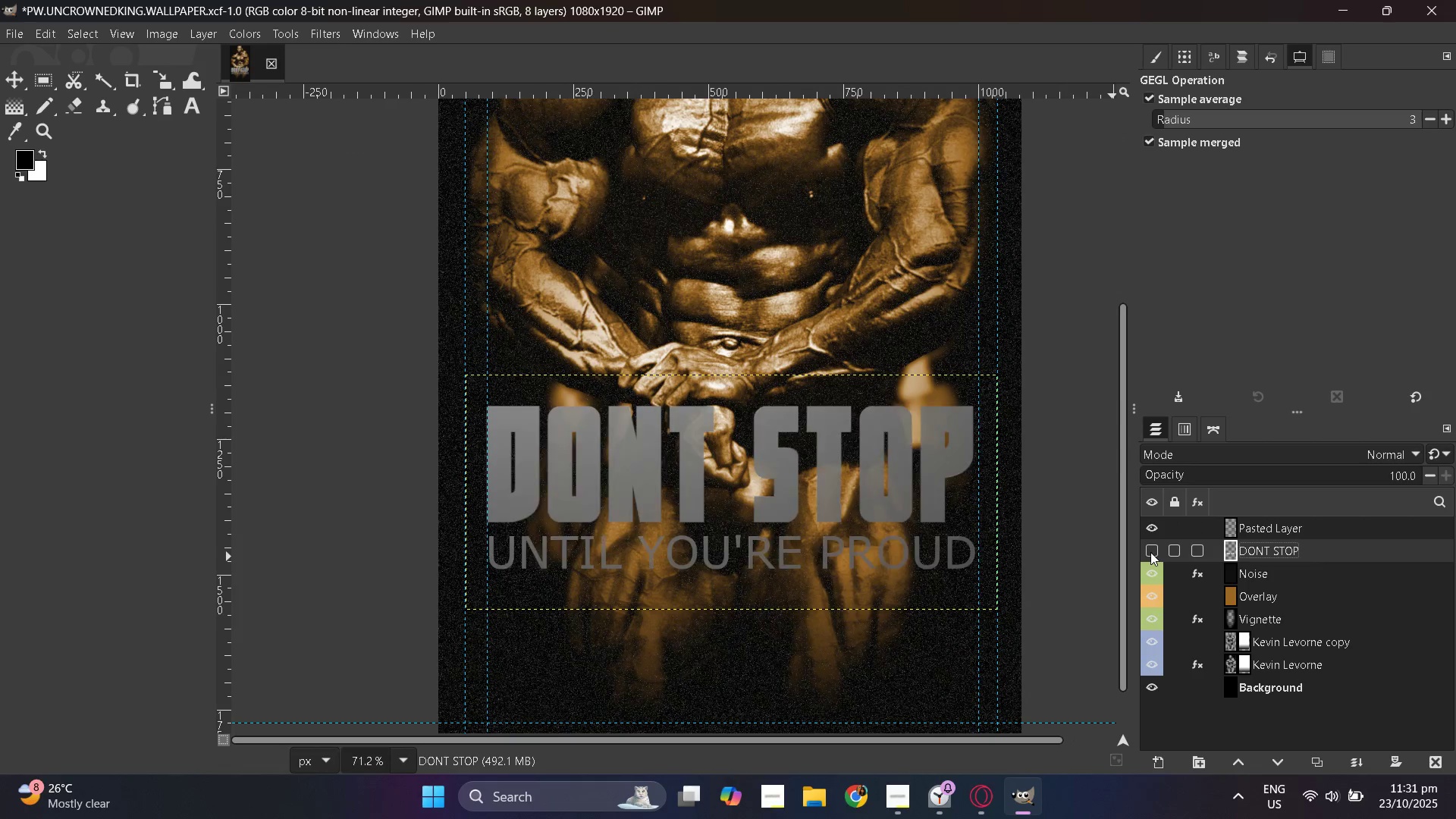 
double_click([1150, 552])
 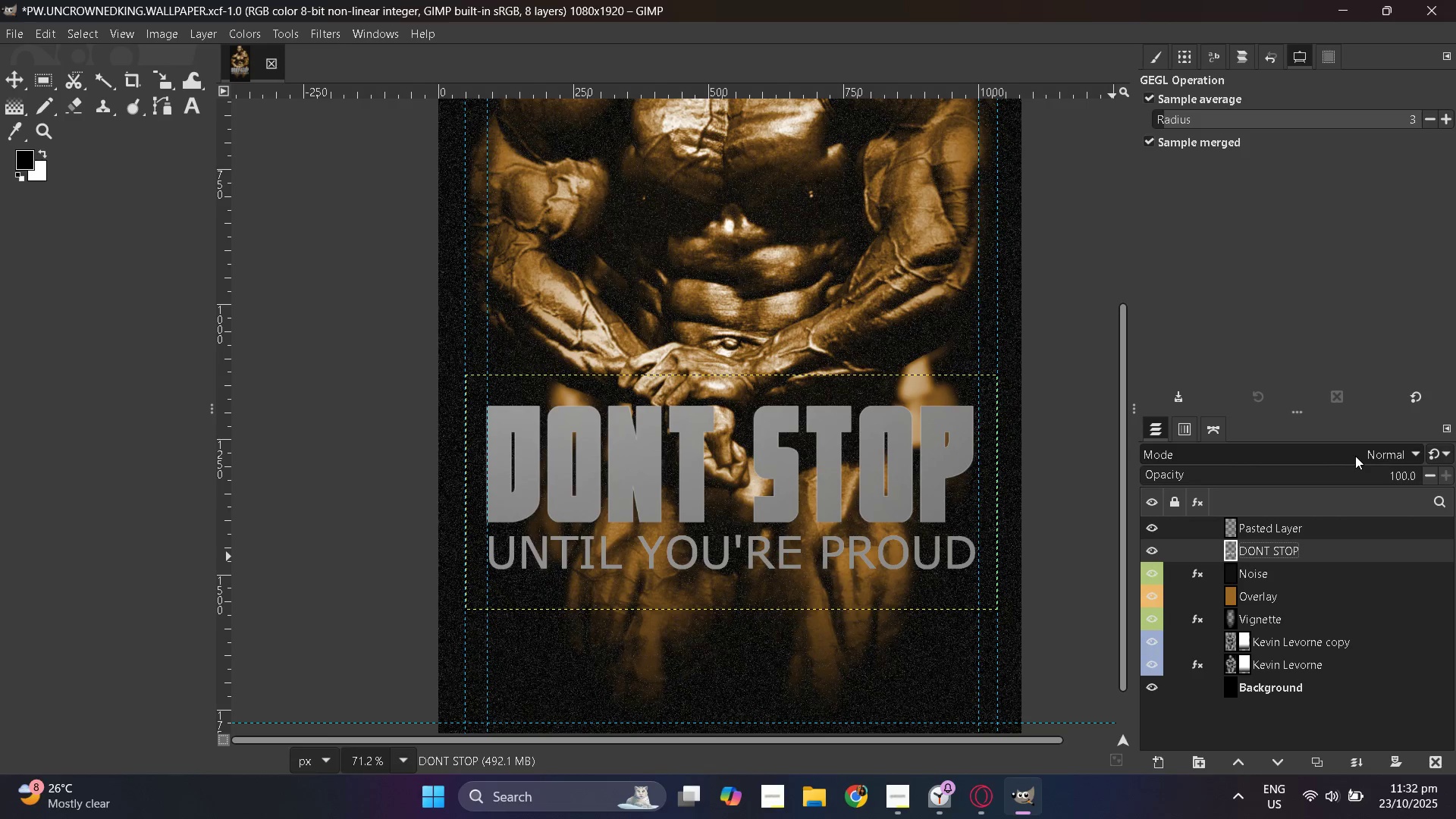 
left_click([1355, 456])
 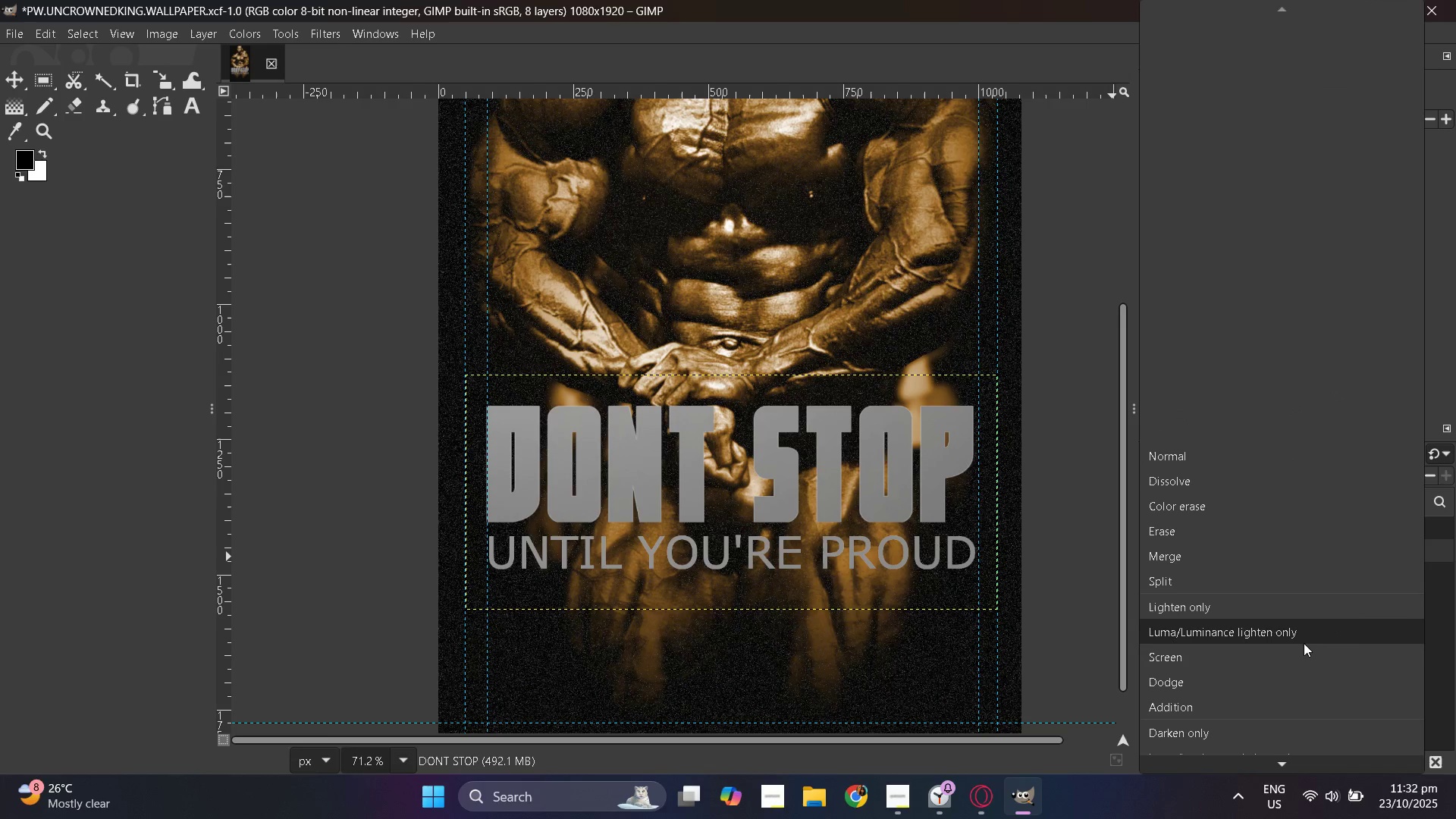 
left_click([1302, 654])
 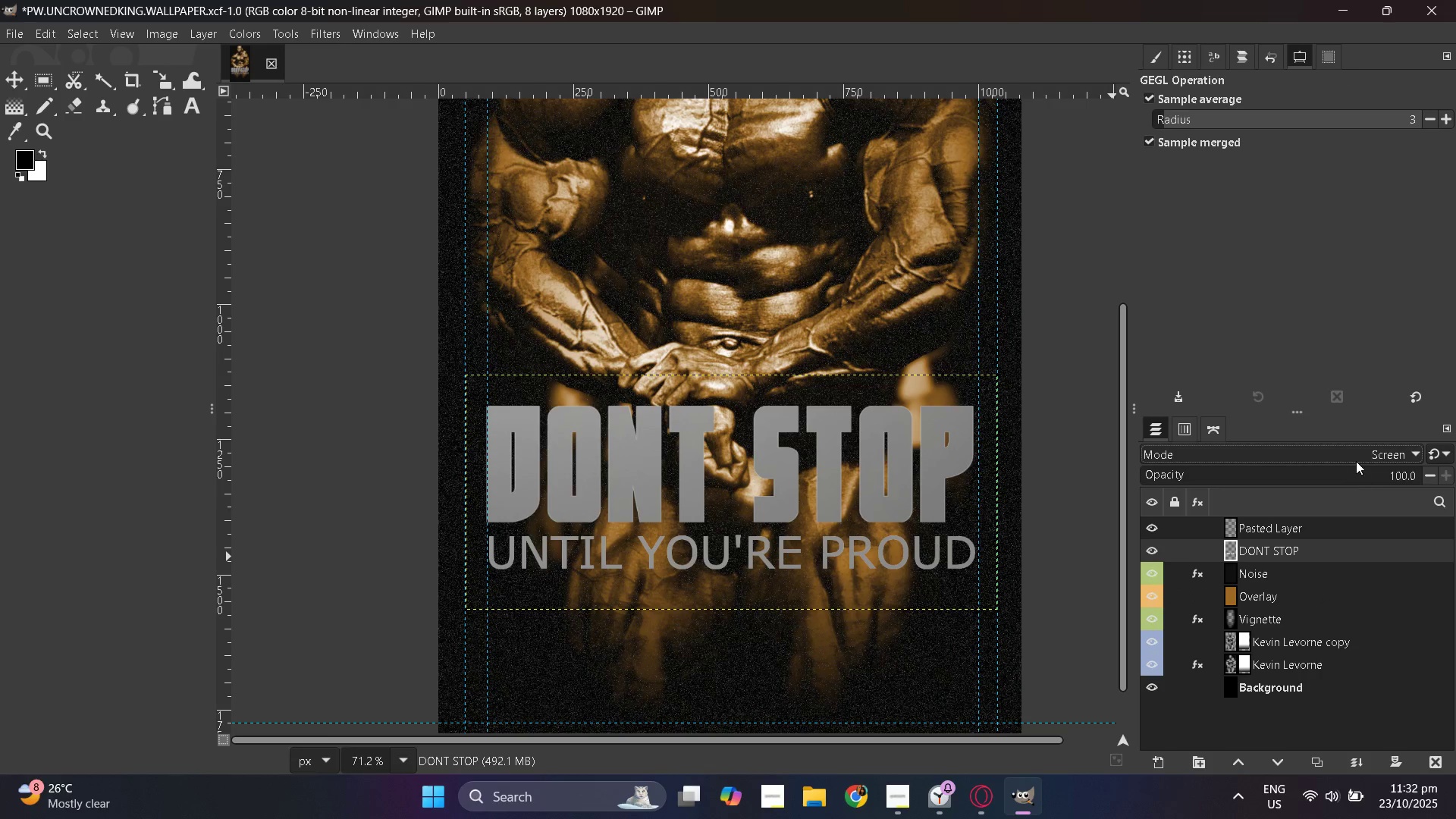 
left_click([1356, 453])
 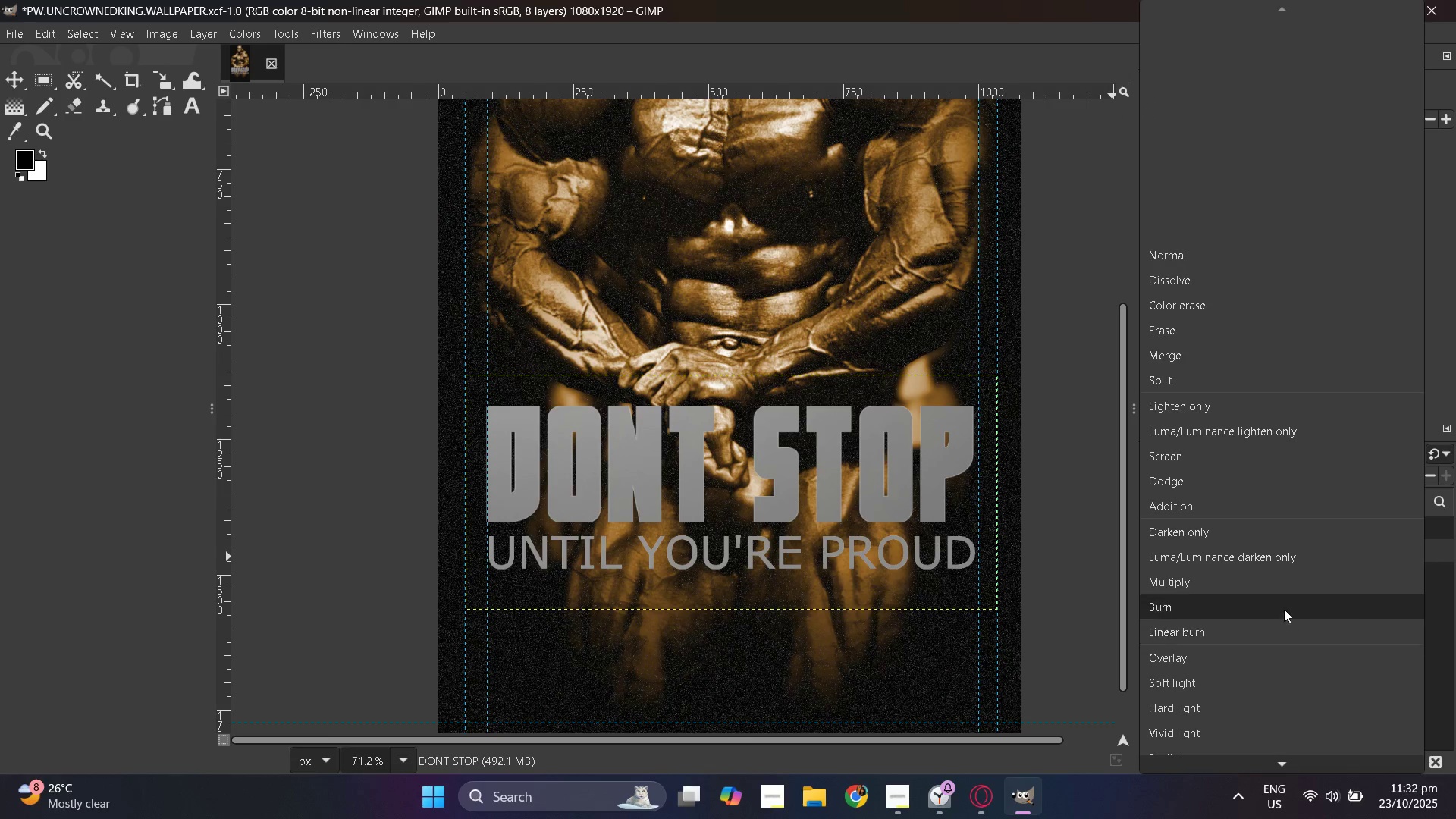 
left_click([1284, 608])
 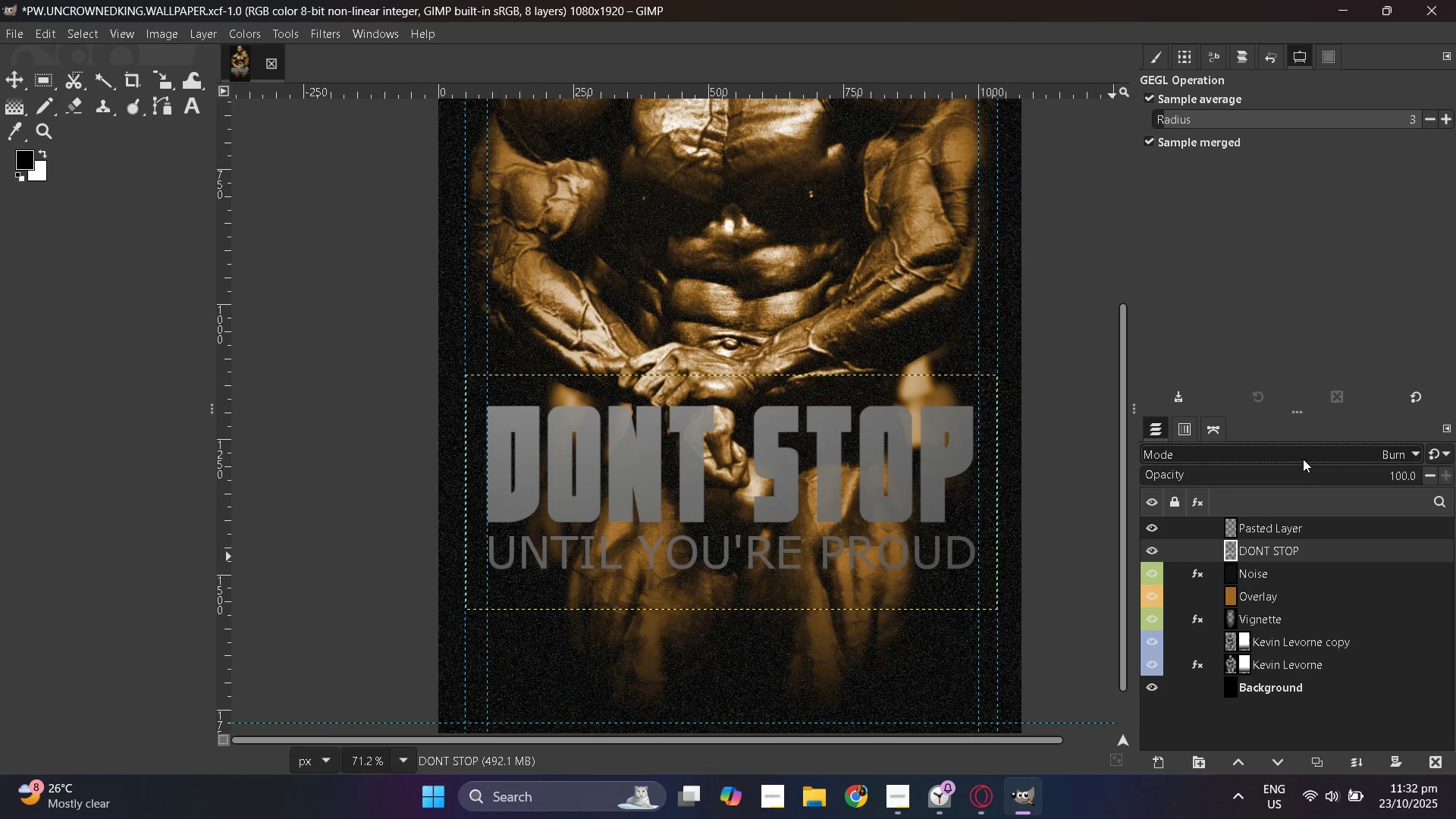 
left_click([1303, 459])
 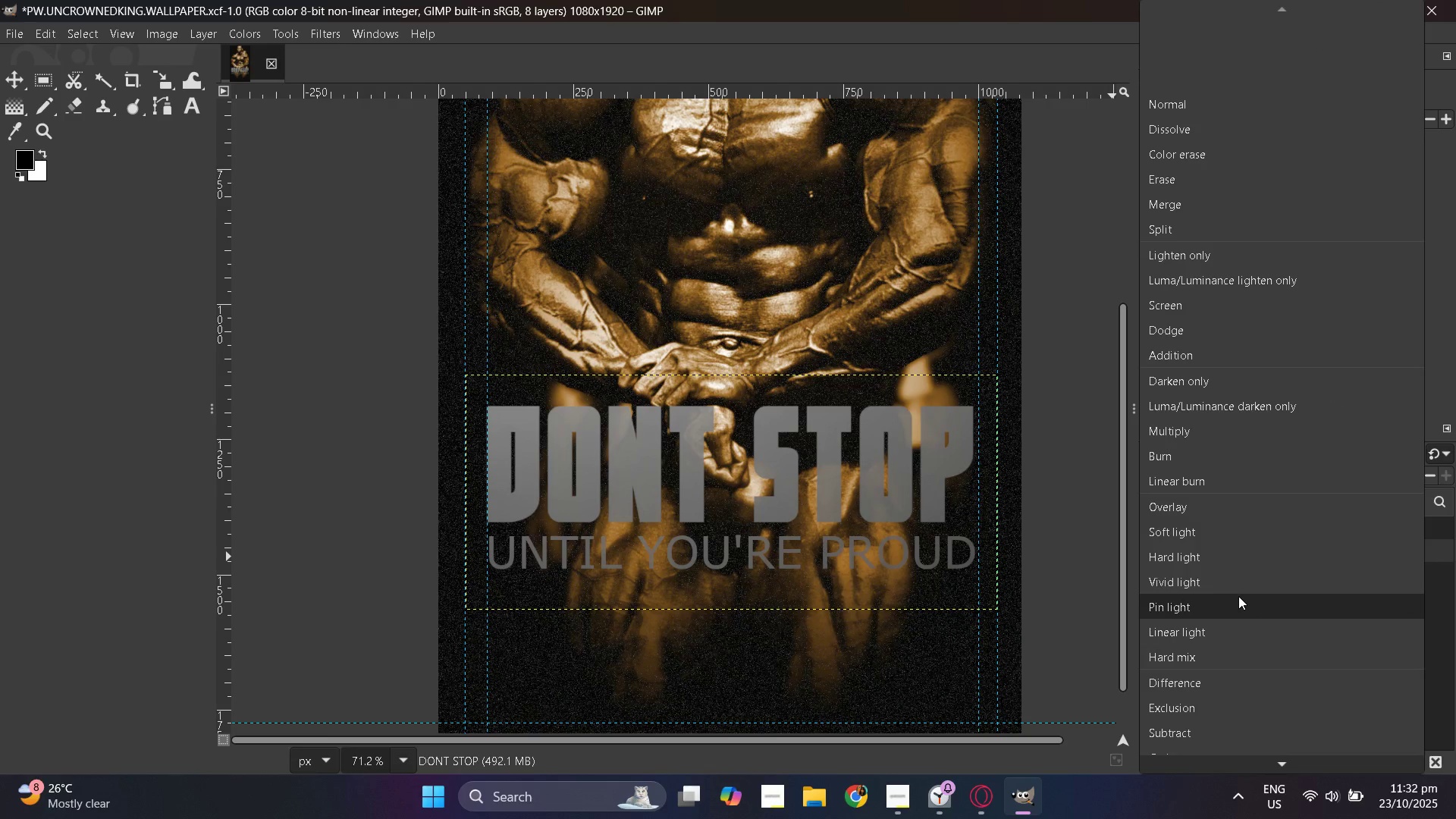 
scroll: coordinate [1244, 607], scroll_direction: none, amount: 0.0
 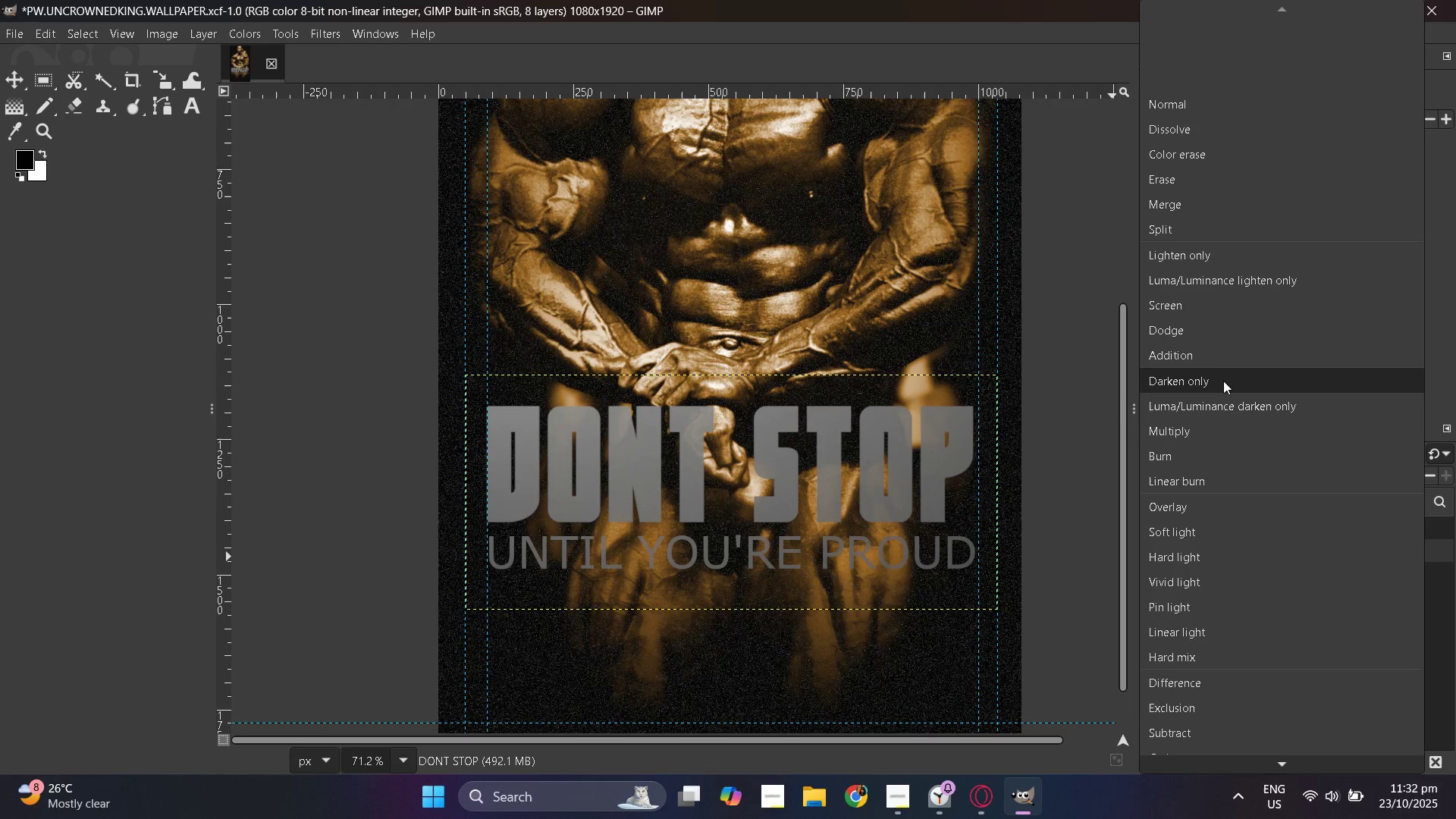 
scroll: coordinate [1223, 381], scroll_direction: up, amount: 1.0
 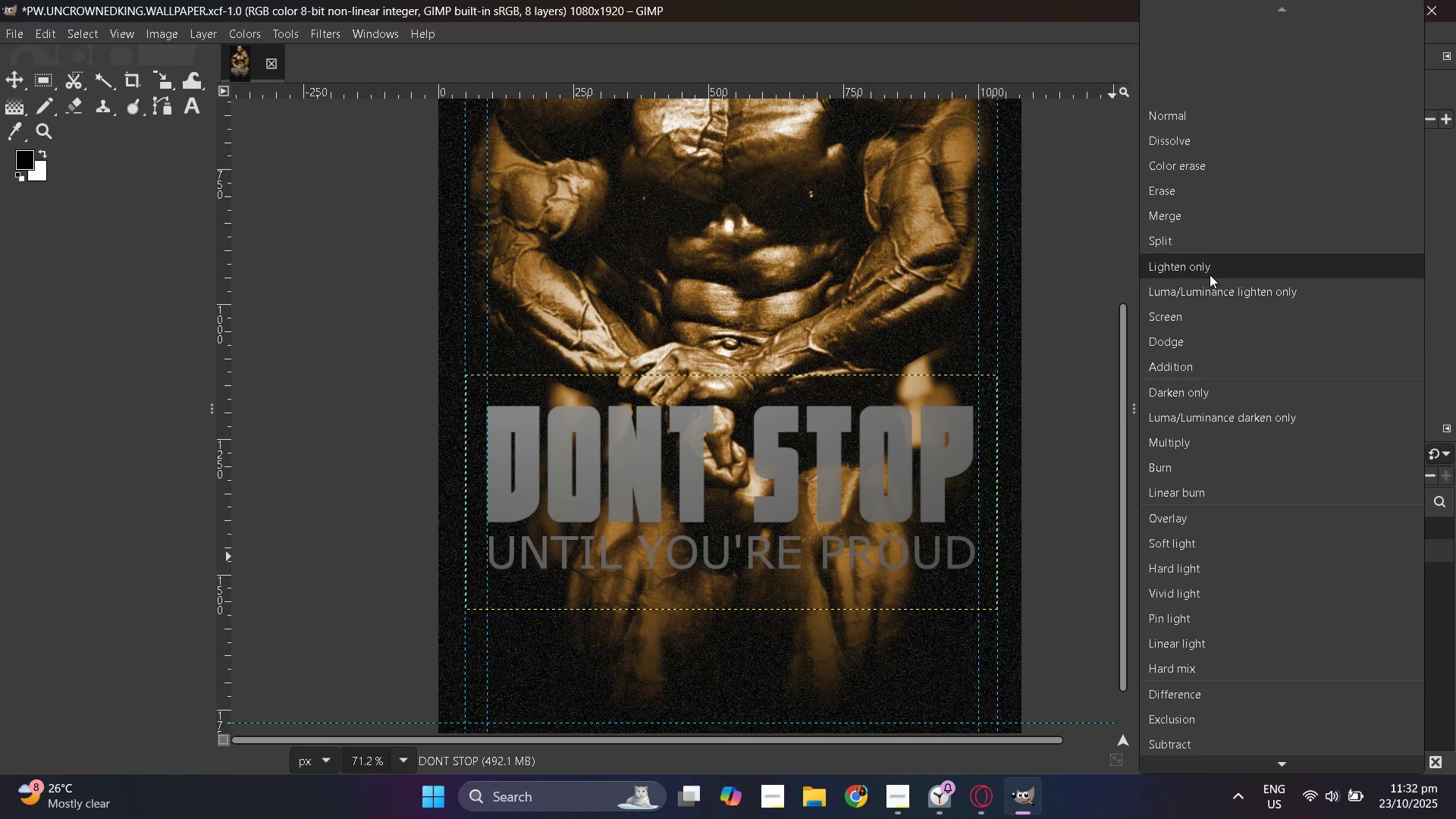 
left_click([1210, 271])
 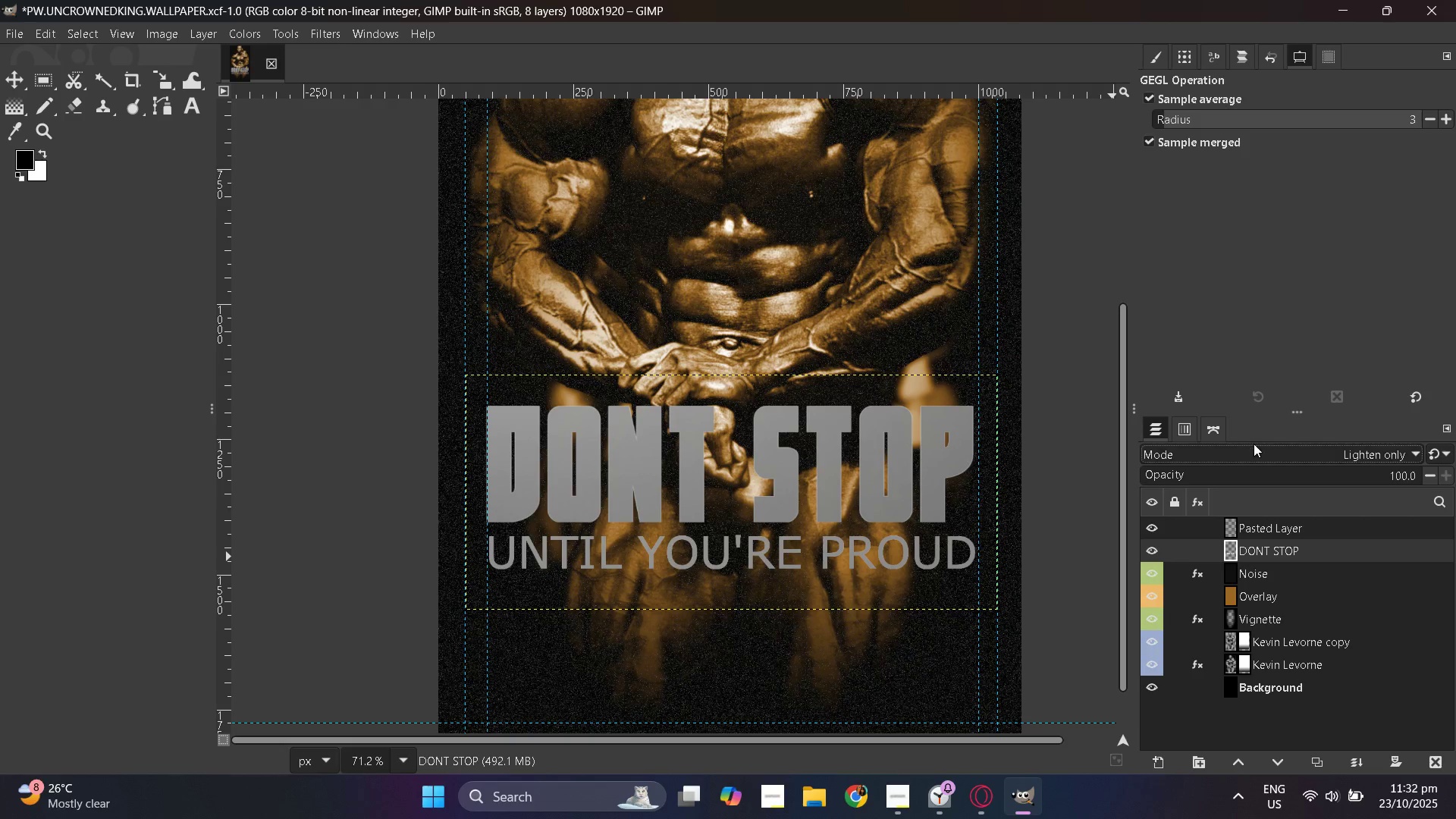 
left_click([1257, 456])
 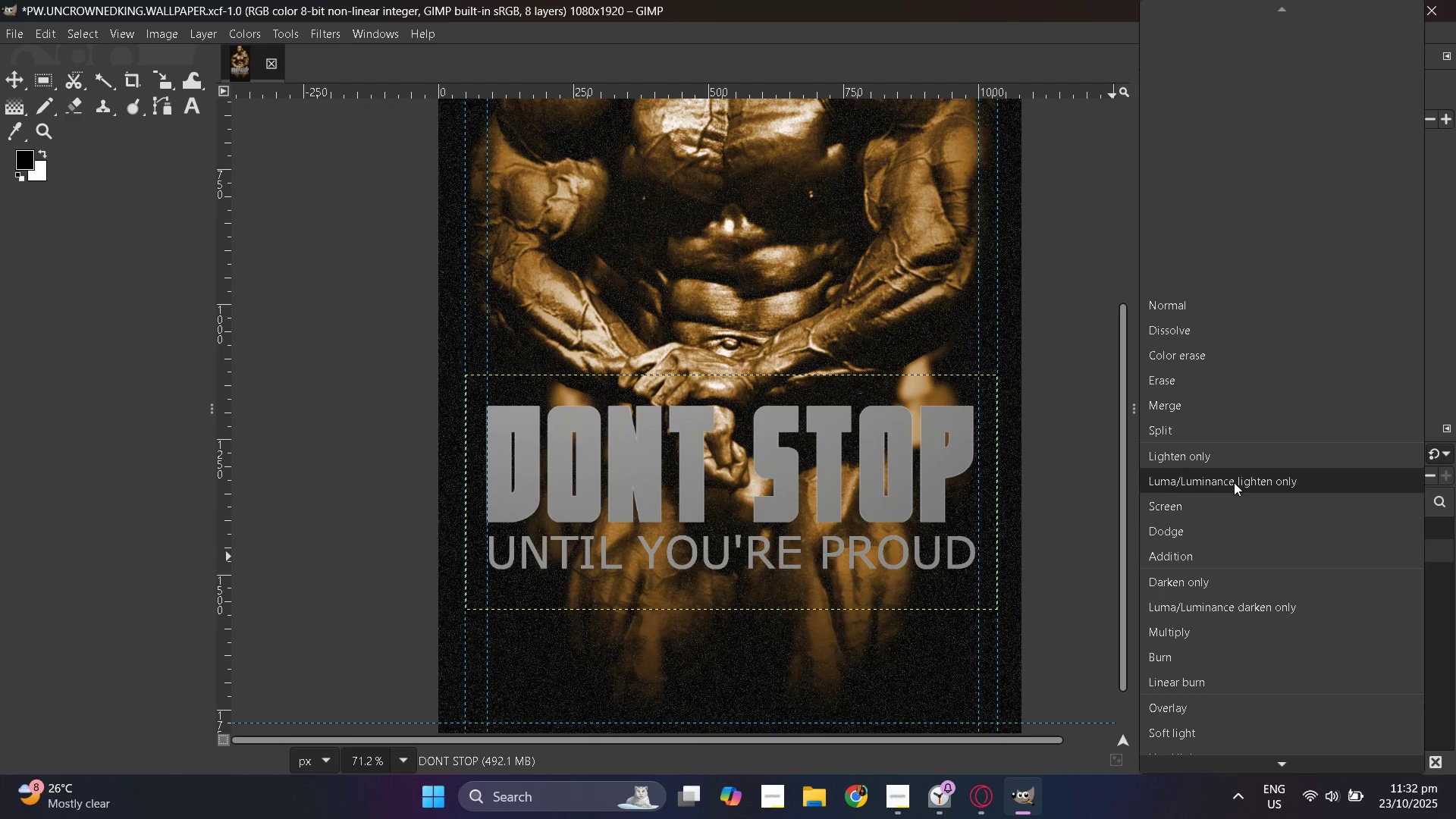 
left_click([1234, 482])
 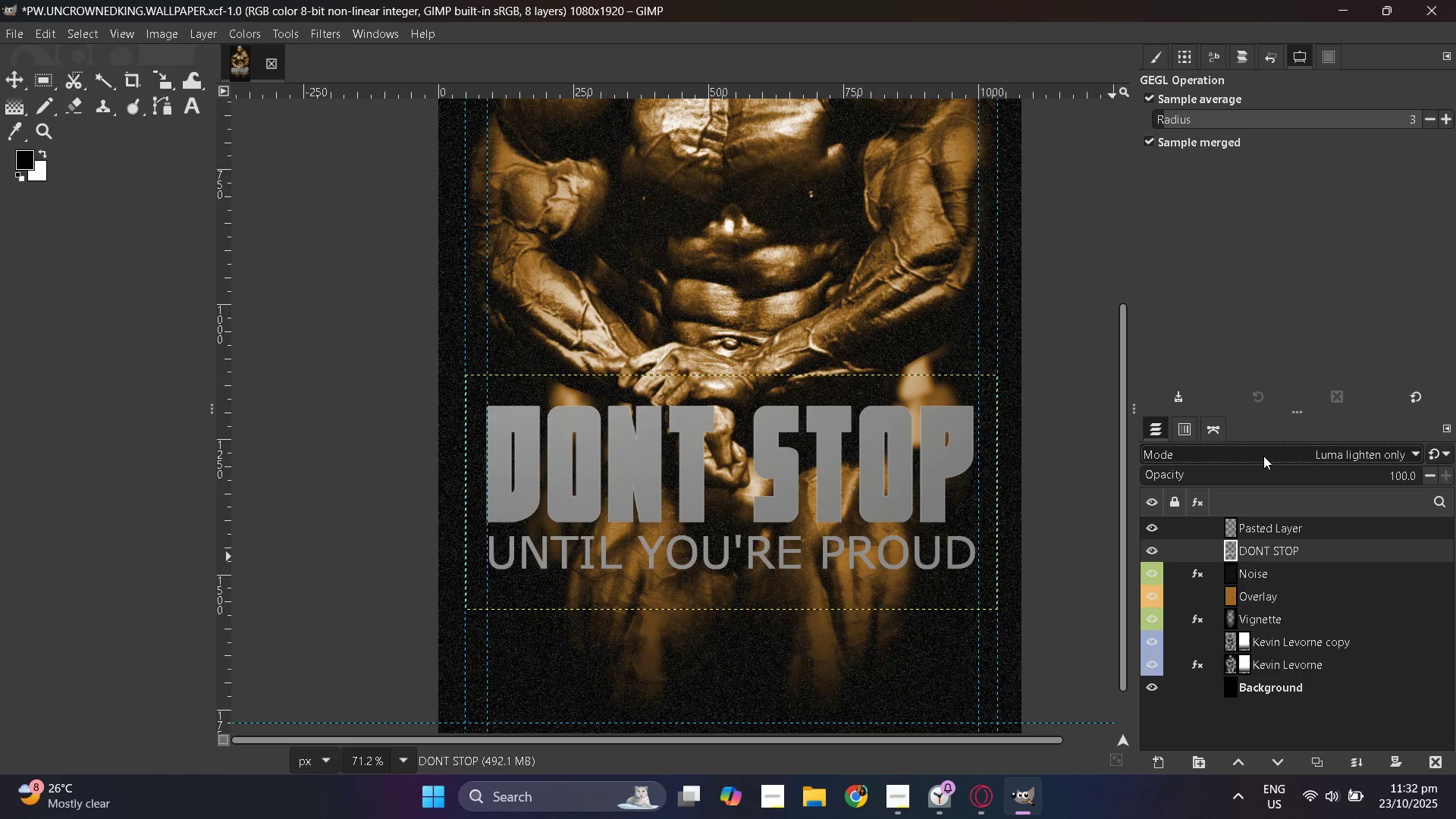 
left_click([1263, 456])
 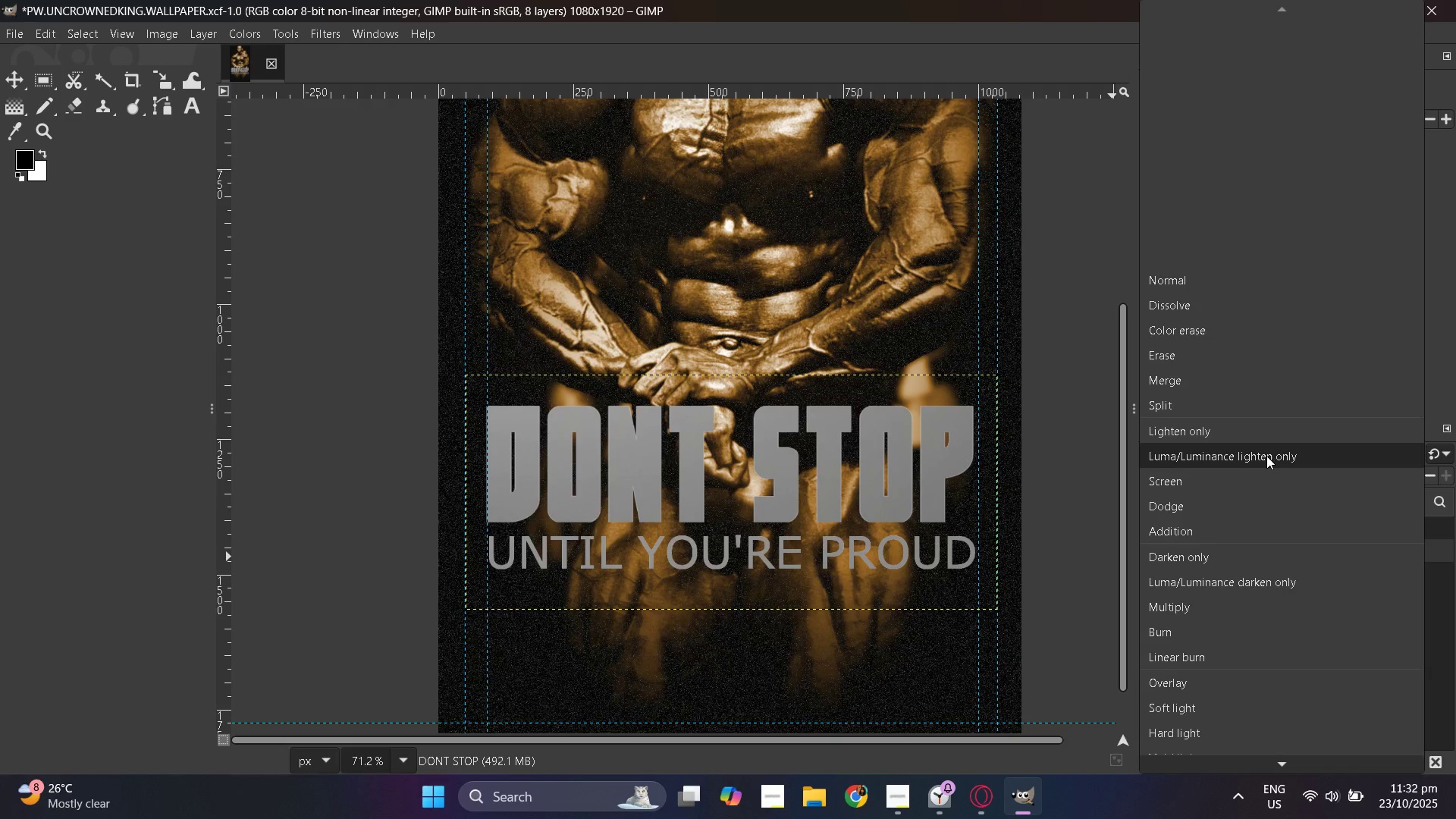 
scroll: coordinate [1266, 456], scroll_direction: down, amount: 2.0
 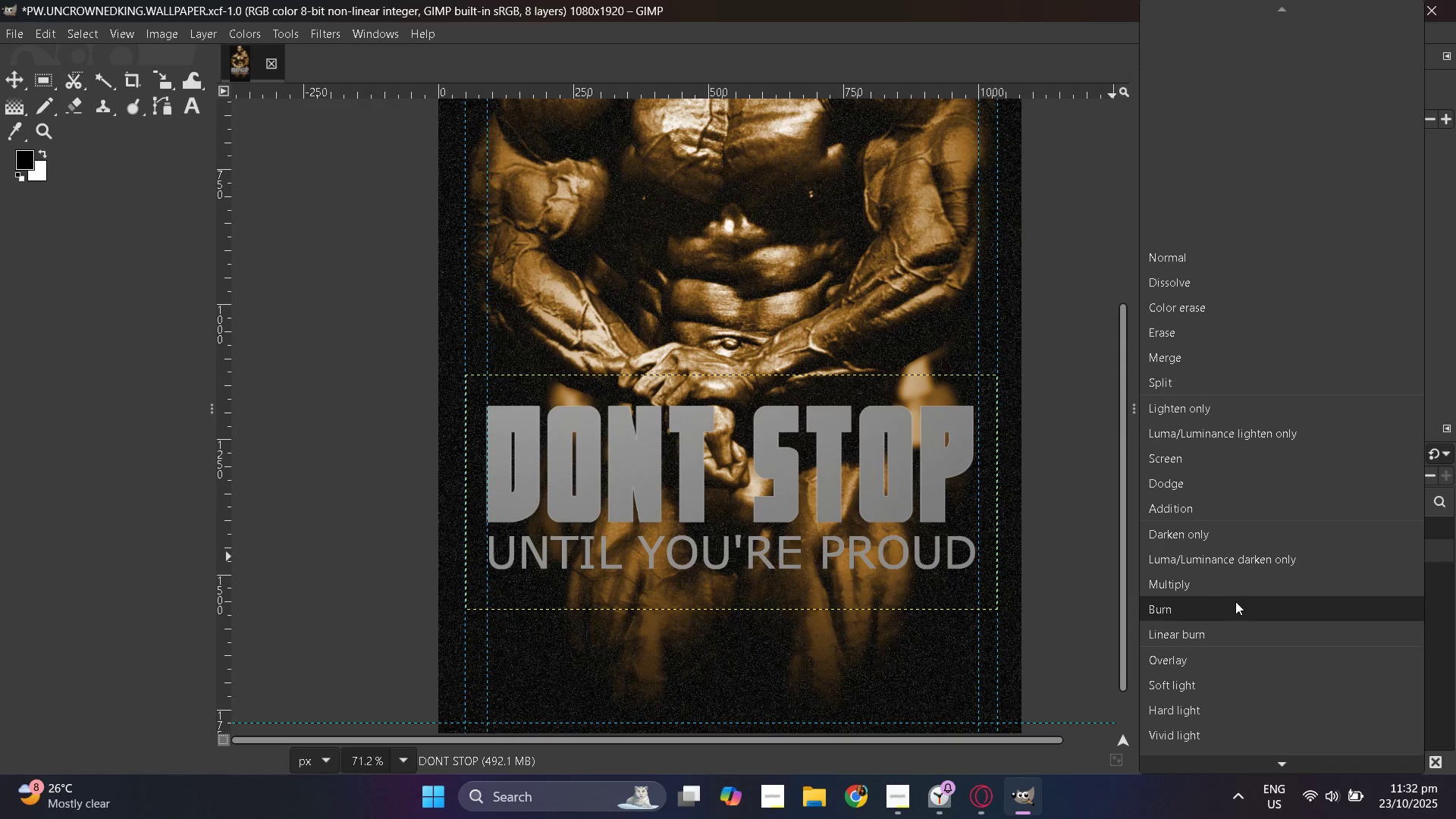 
left_click([1235, 607])
 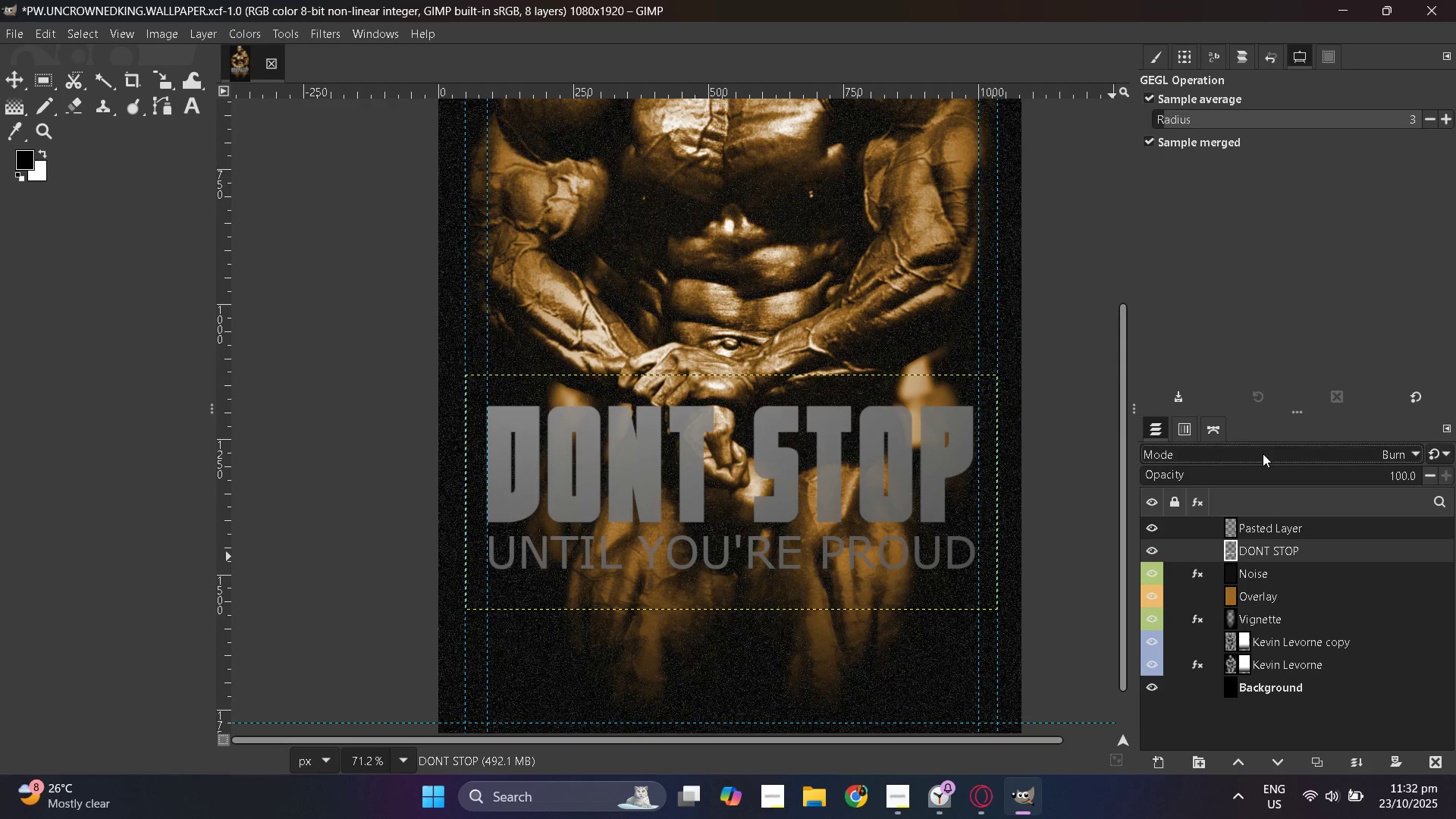 
left_click([1263, 456])
 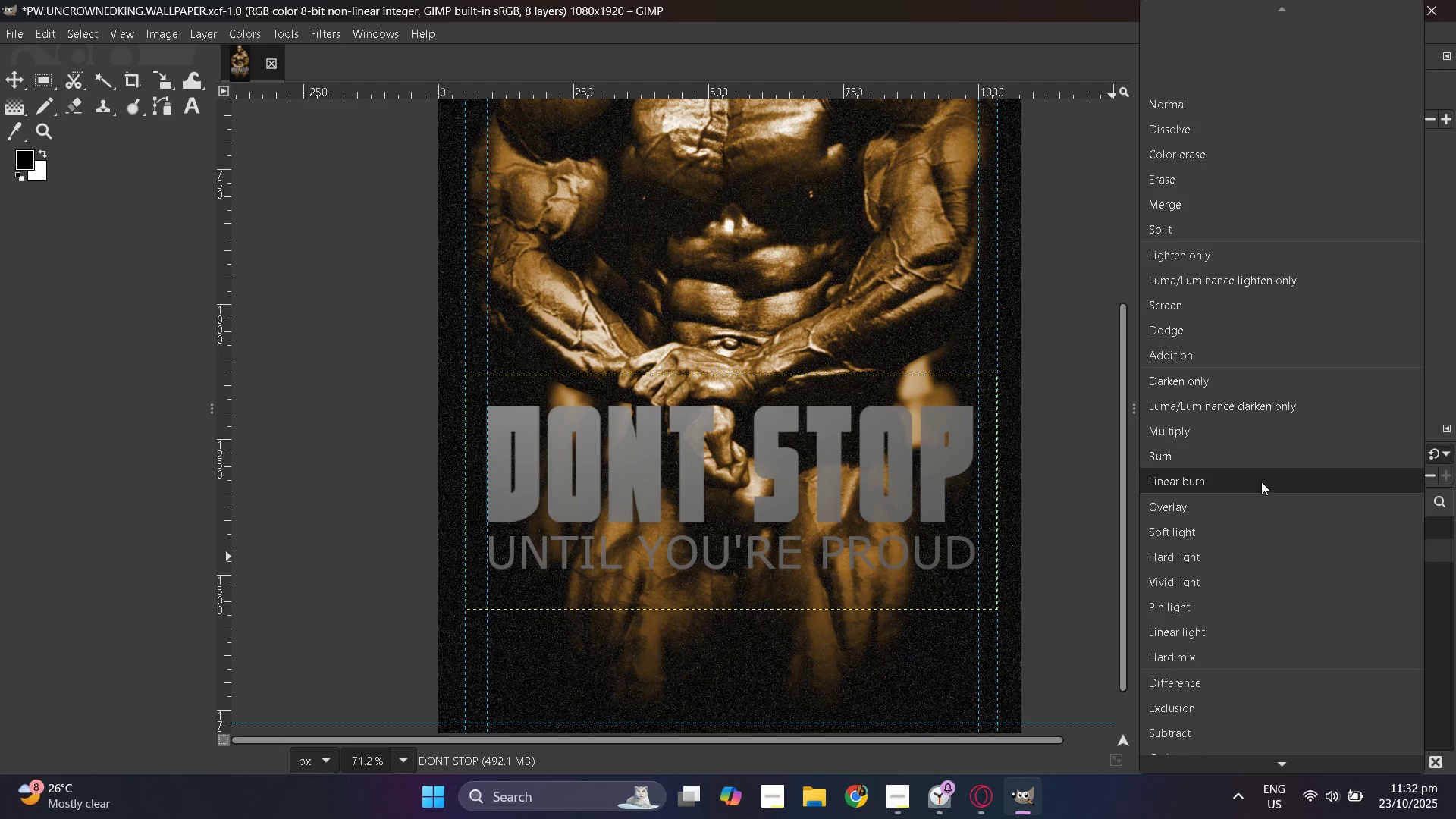 
scroll: coordinate [1239, 606], scroll_direction: down, amount: 7.0
 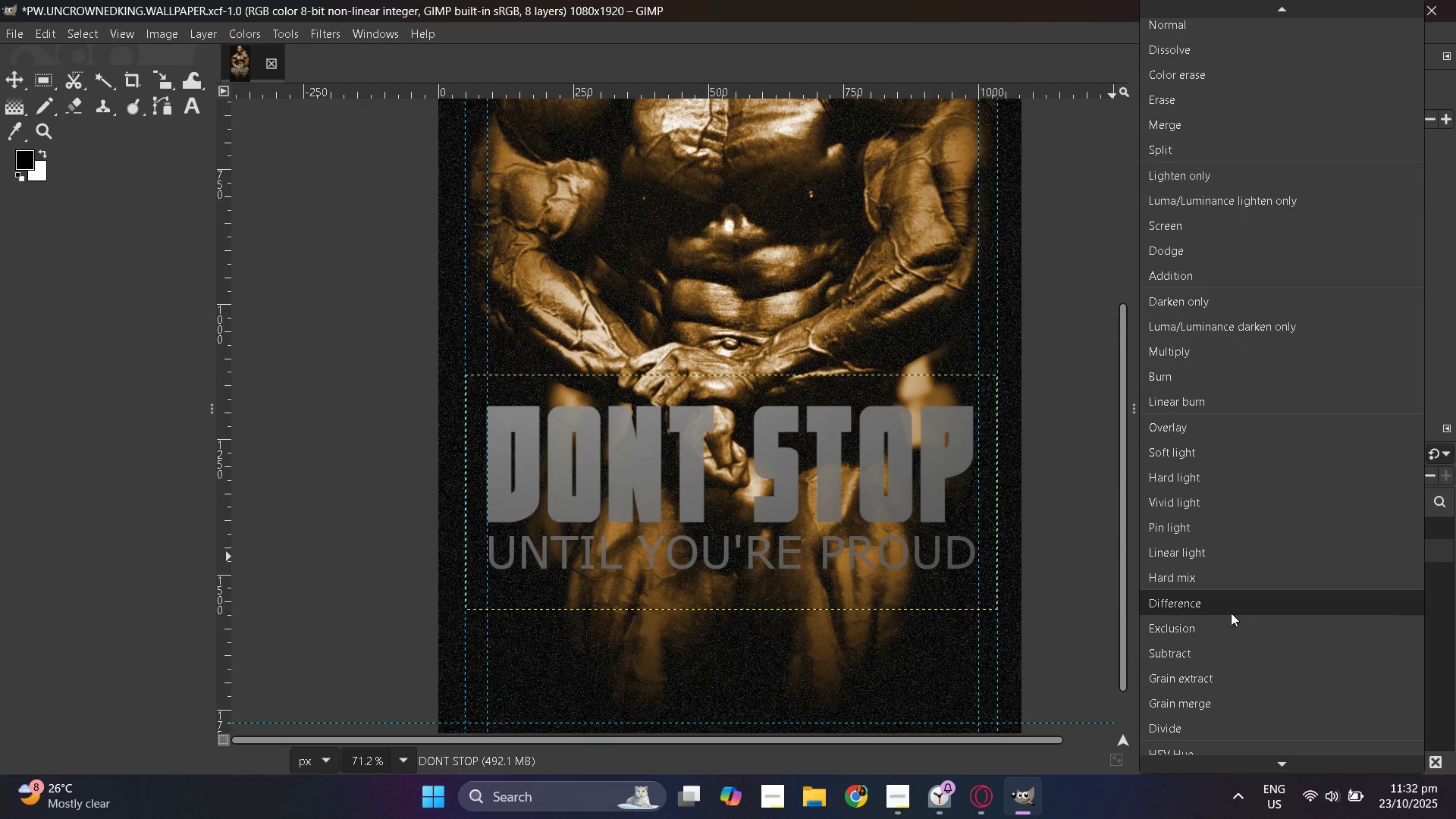 
left_click([1231, 613])
 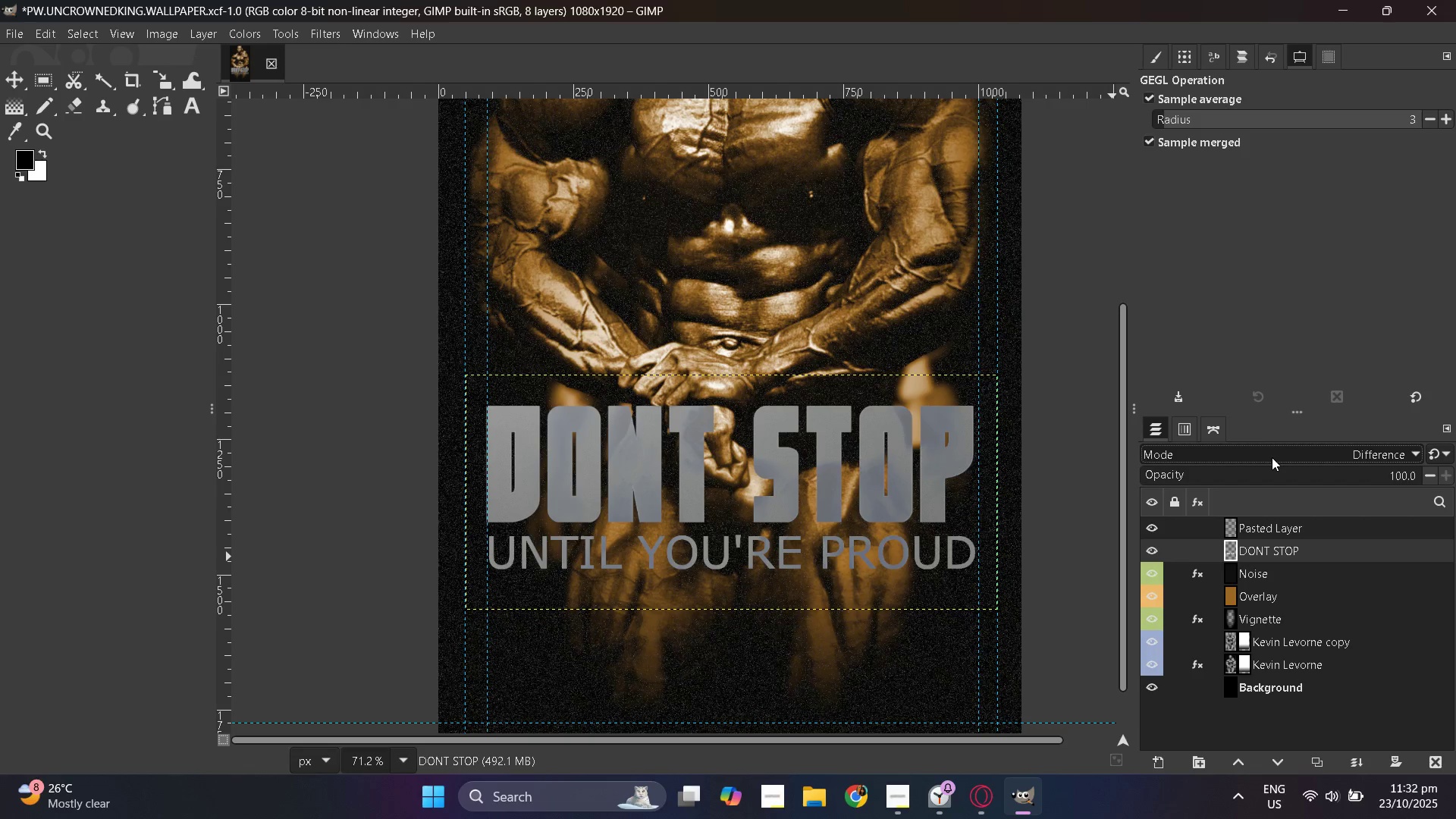 
hold_key(key=ControlLeft, duration=0.74)
scroll: coordinate [977, 482], scroll_direction: down, amount: 2.0
 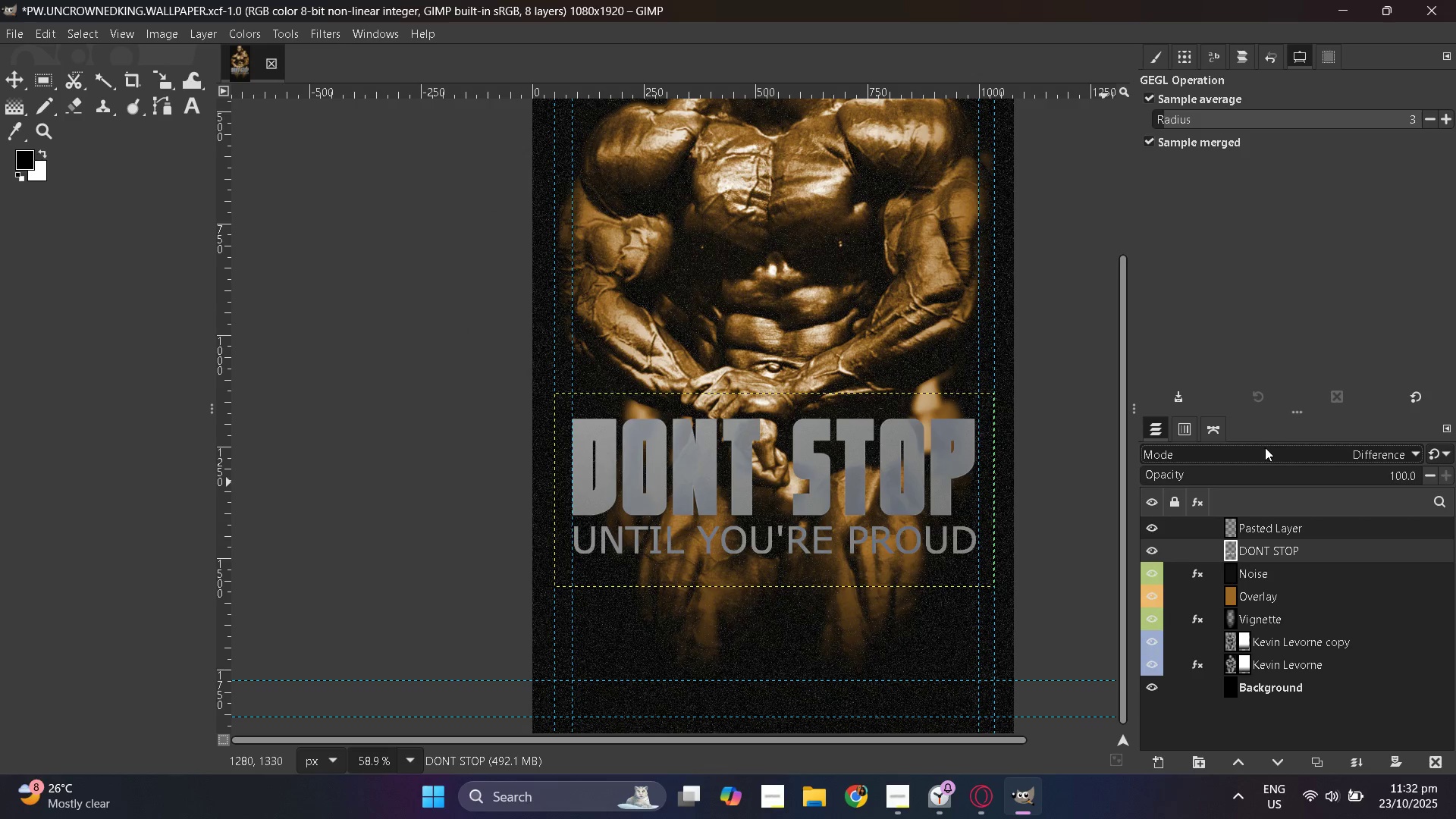 
left_click([1265, 447])
 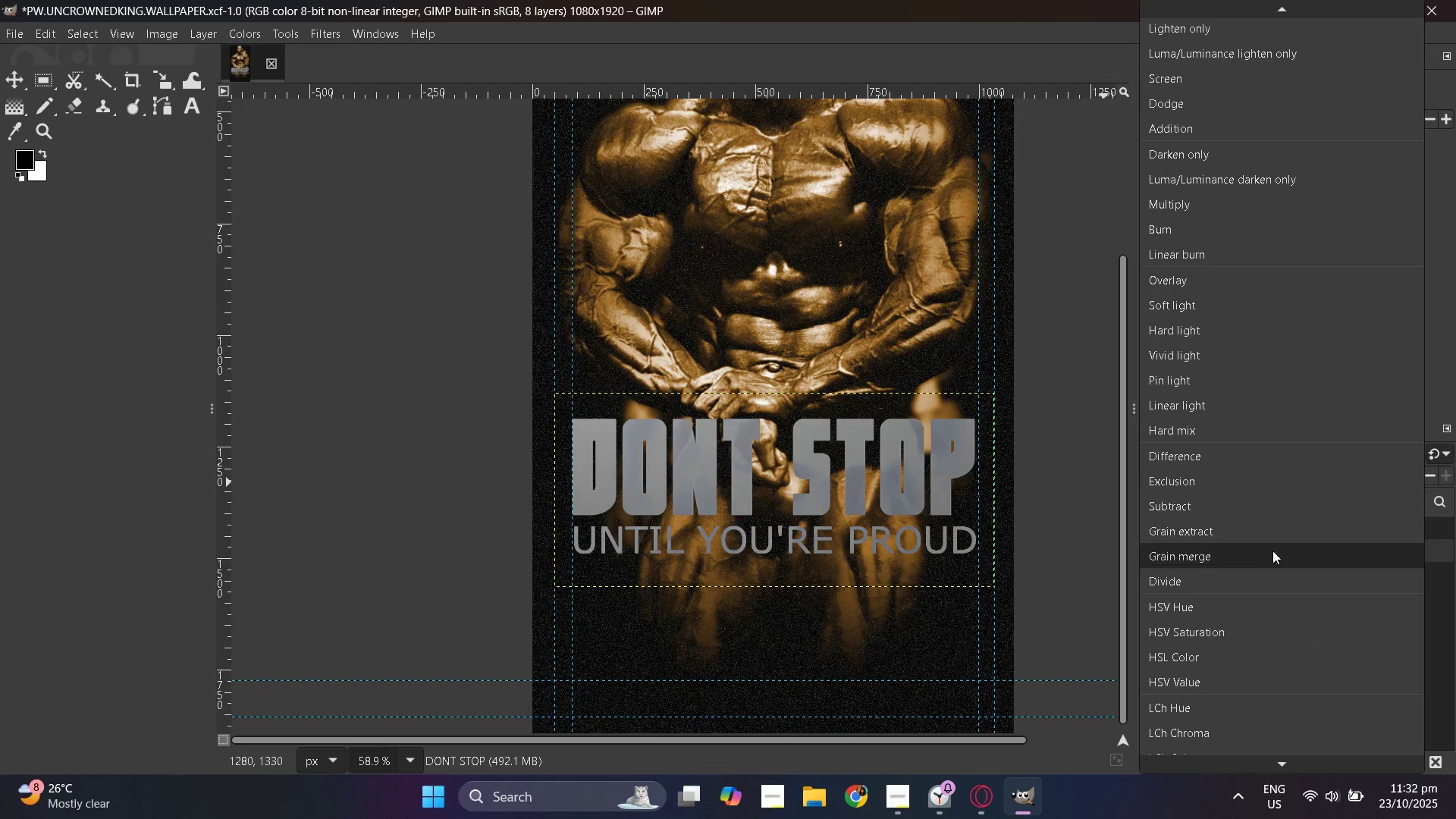 
scroll: coordinate [1247, 689], scroll_direction: down, amount: 6.0
 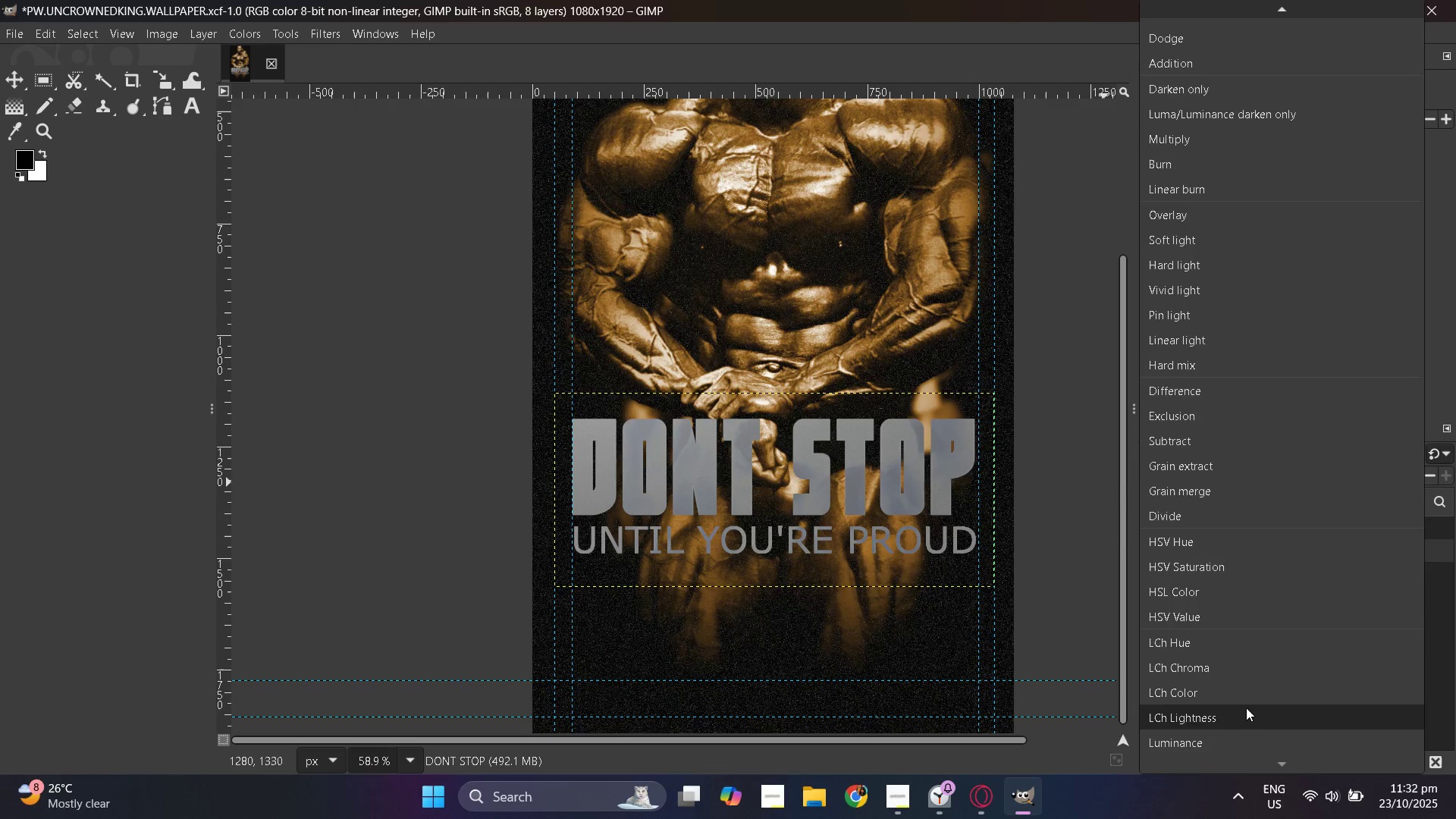 
left_click([1246, 708])
 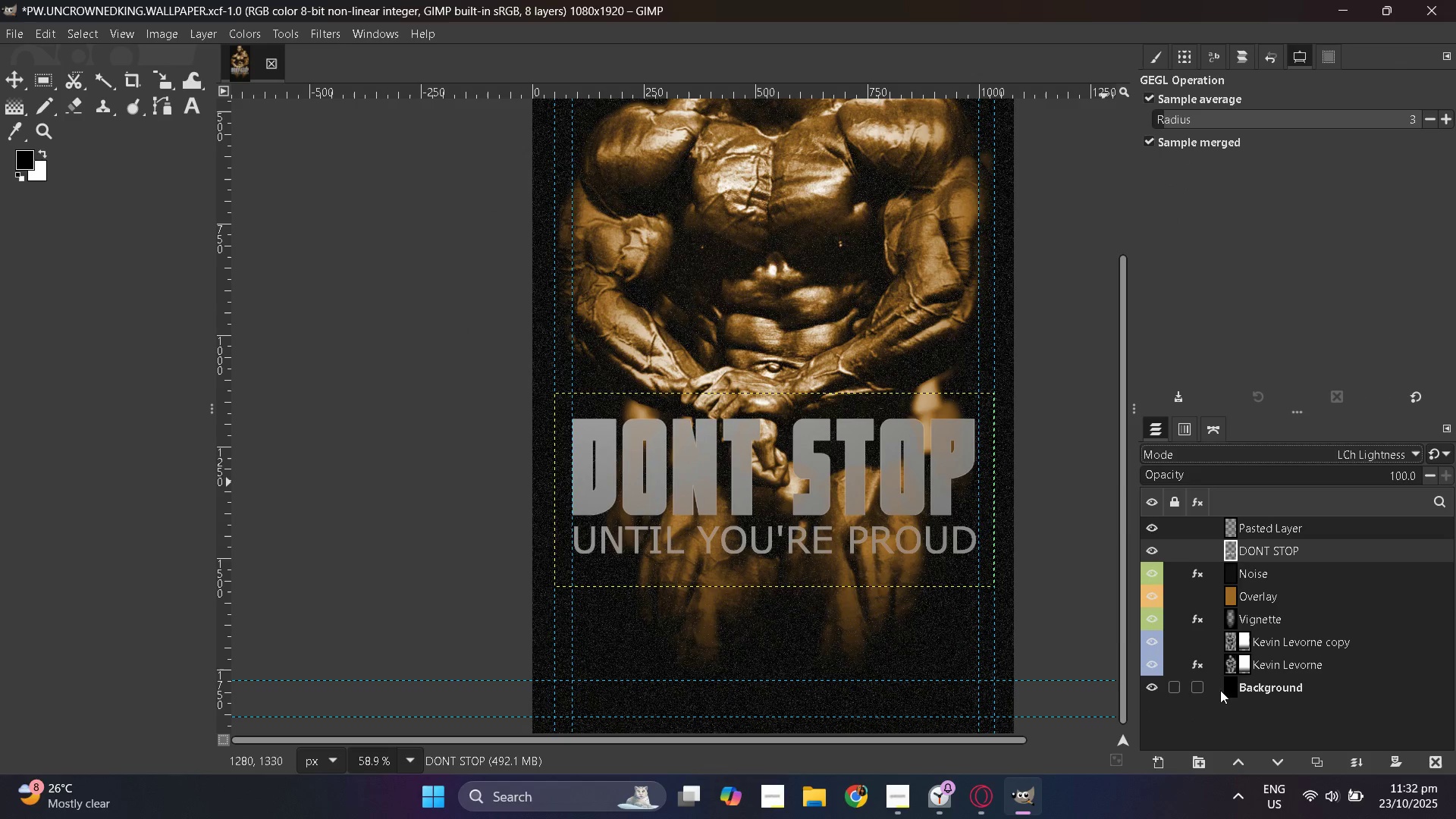 
hold_key(key=ControlLeft, duration=1.5)
scroll: coordinate [976, 581], scroll_direction: down, amount: 3.0
 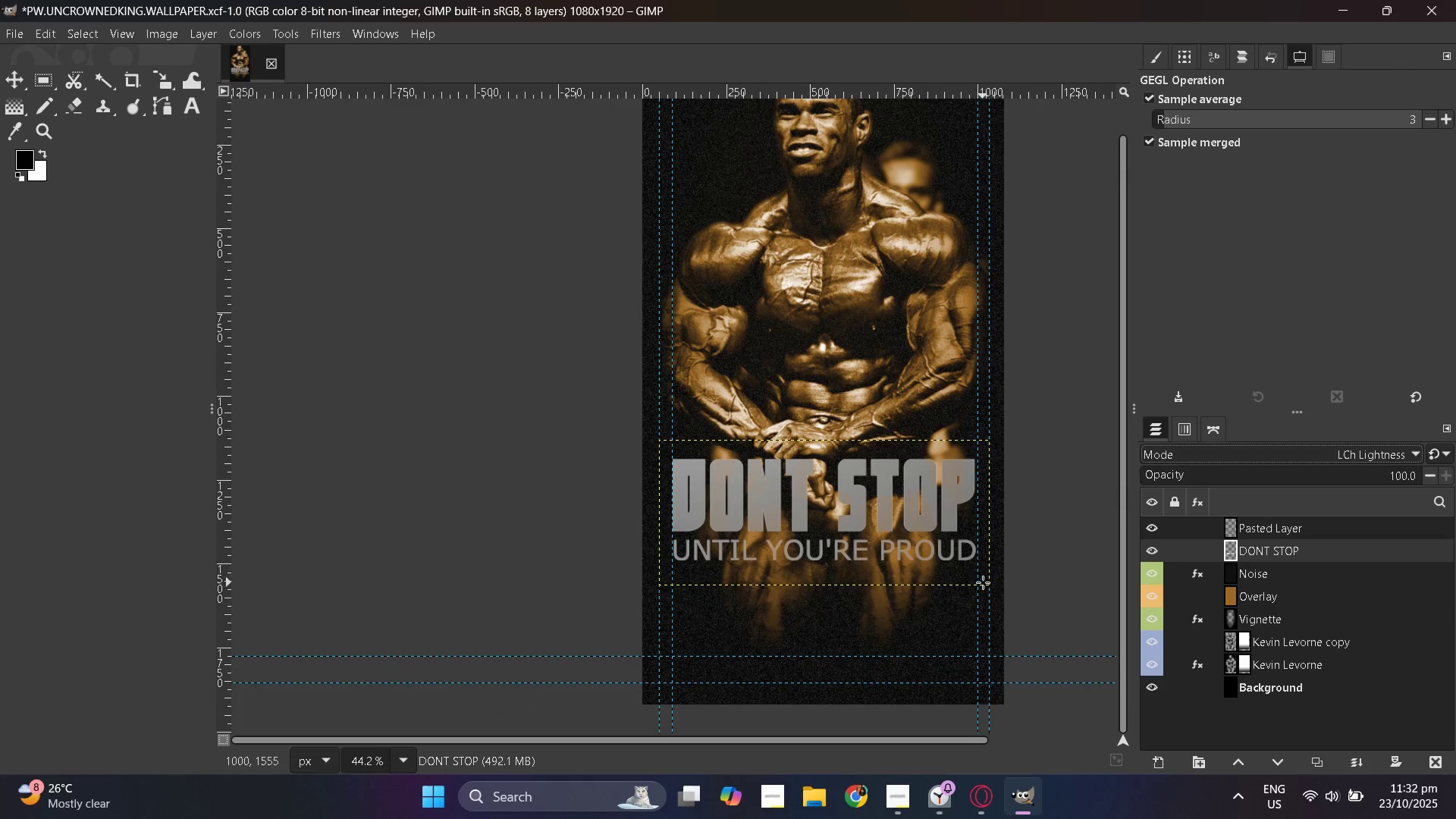 
scroll: coordinate [834, 573], scroll_direction: up, amount: 3.0
 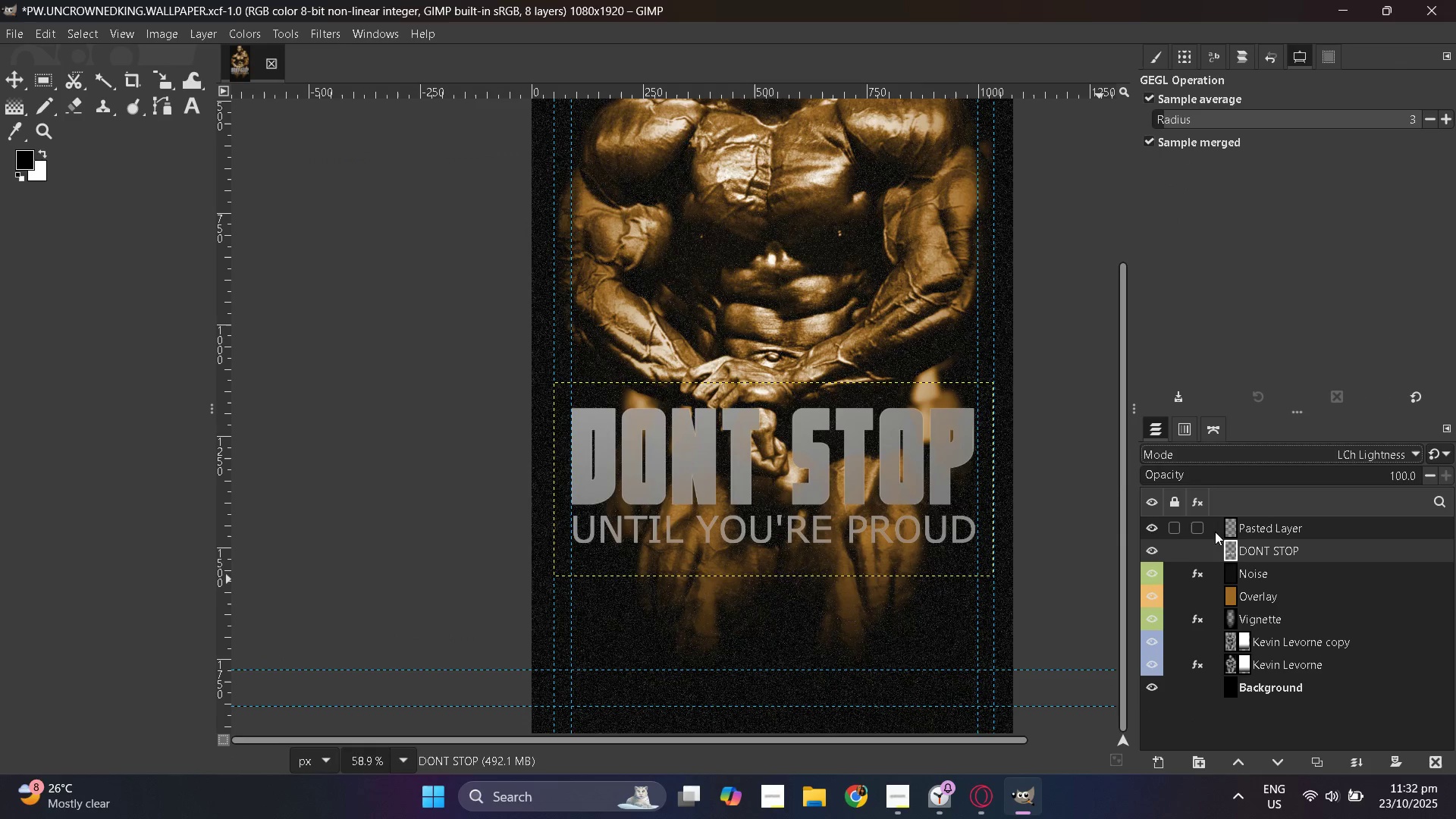 
hold_key(key=ControlLeft, duration=1.34)
 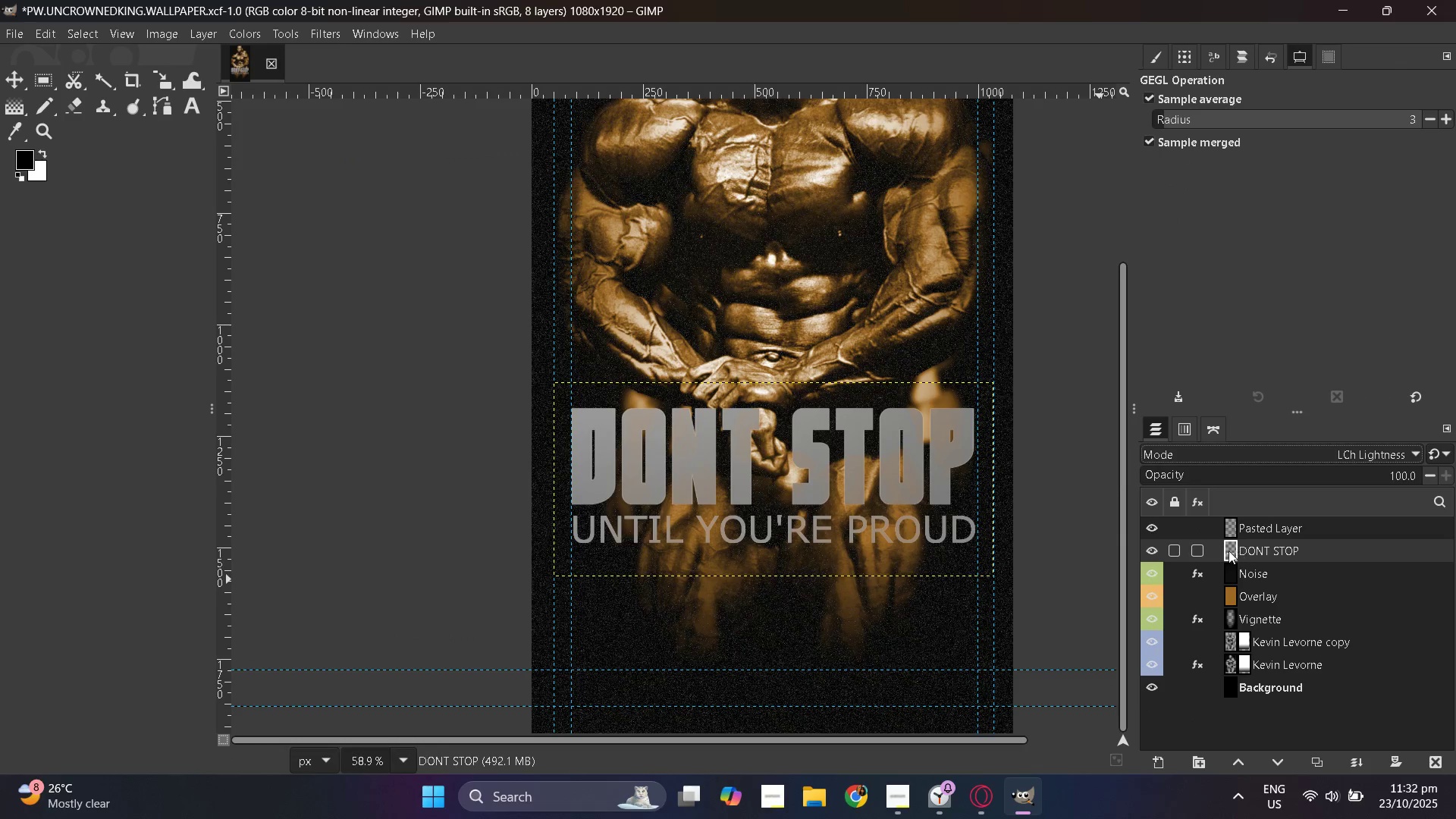 
key(Control+Z)
 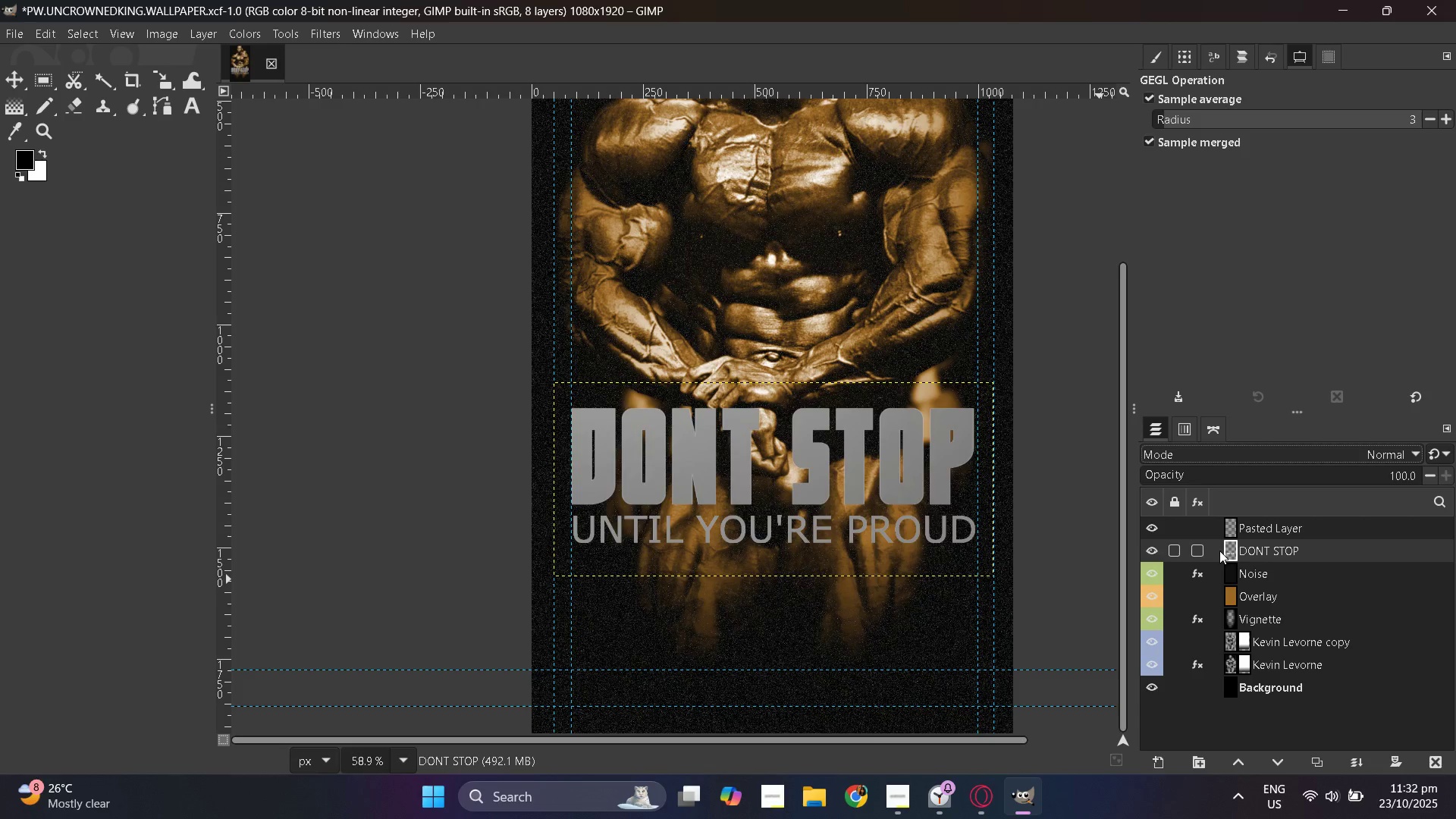 
key(Control+Z)
 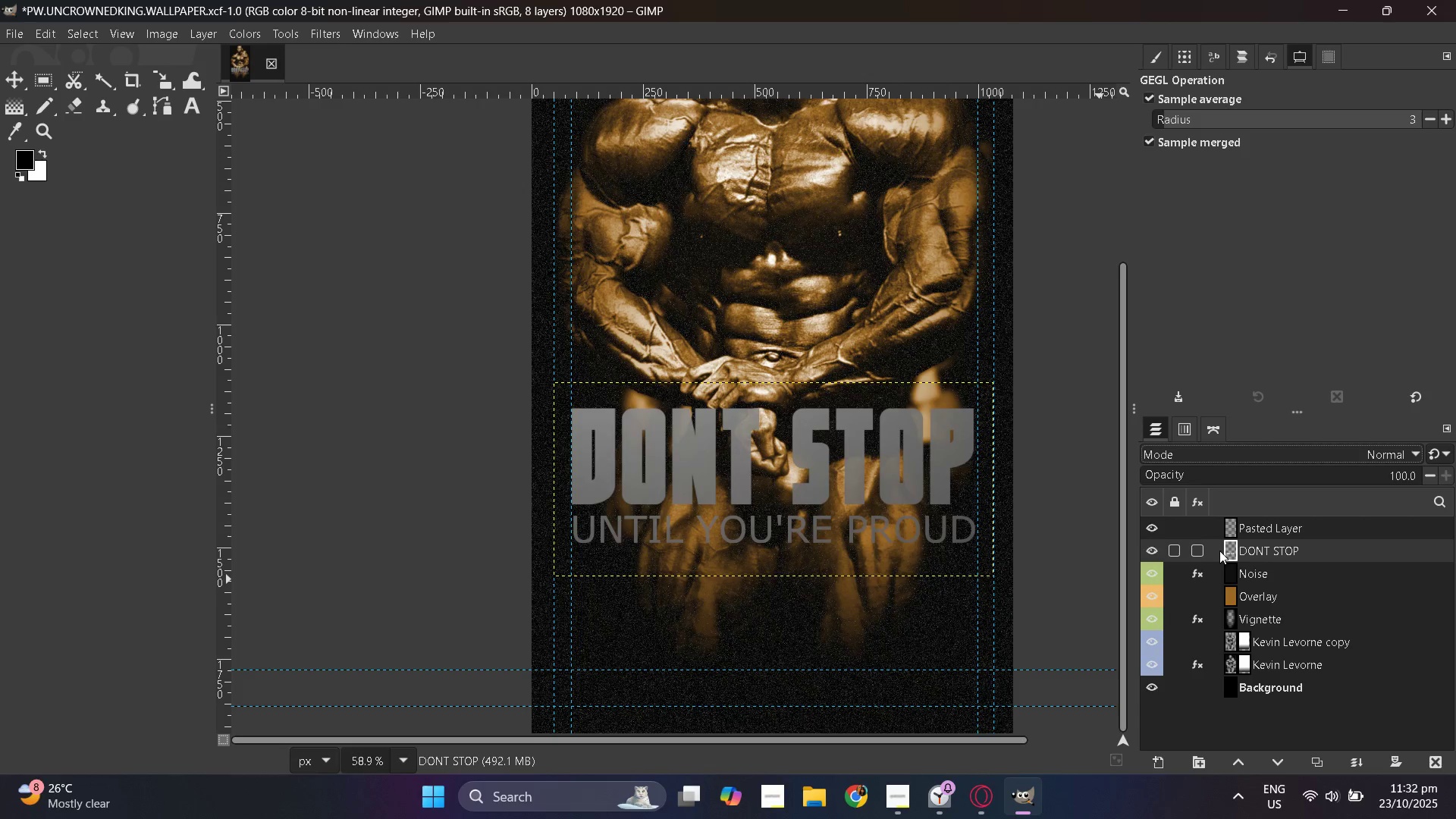 
key(Control+Z)
 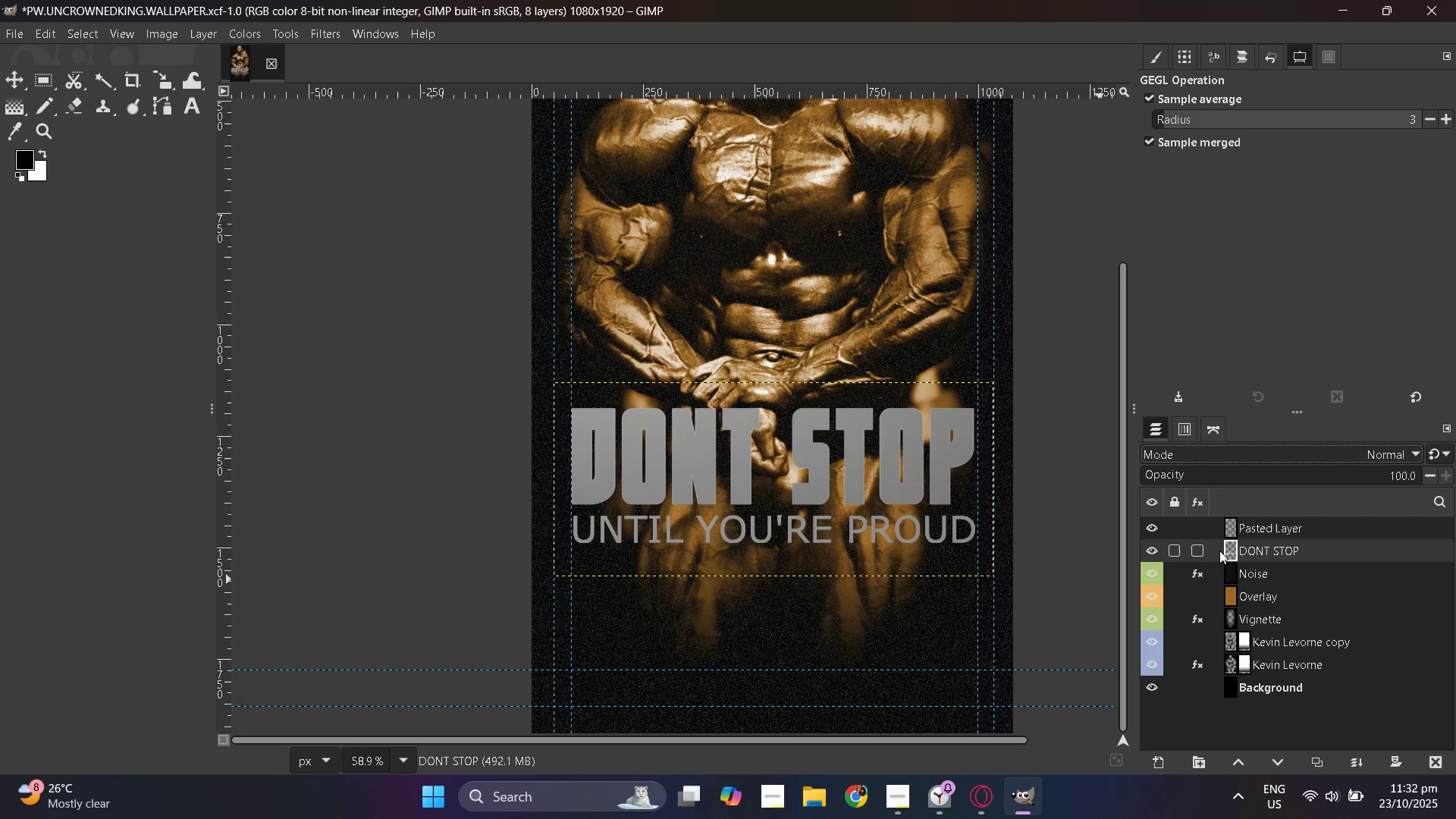 
key(Control+Z)
 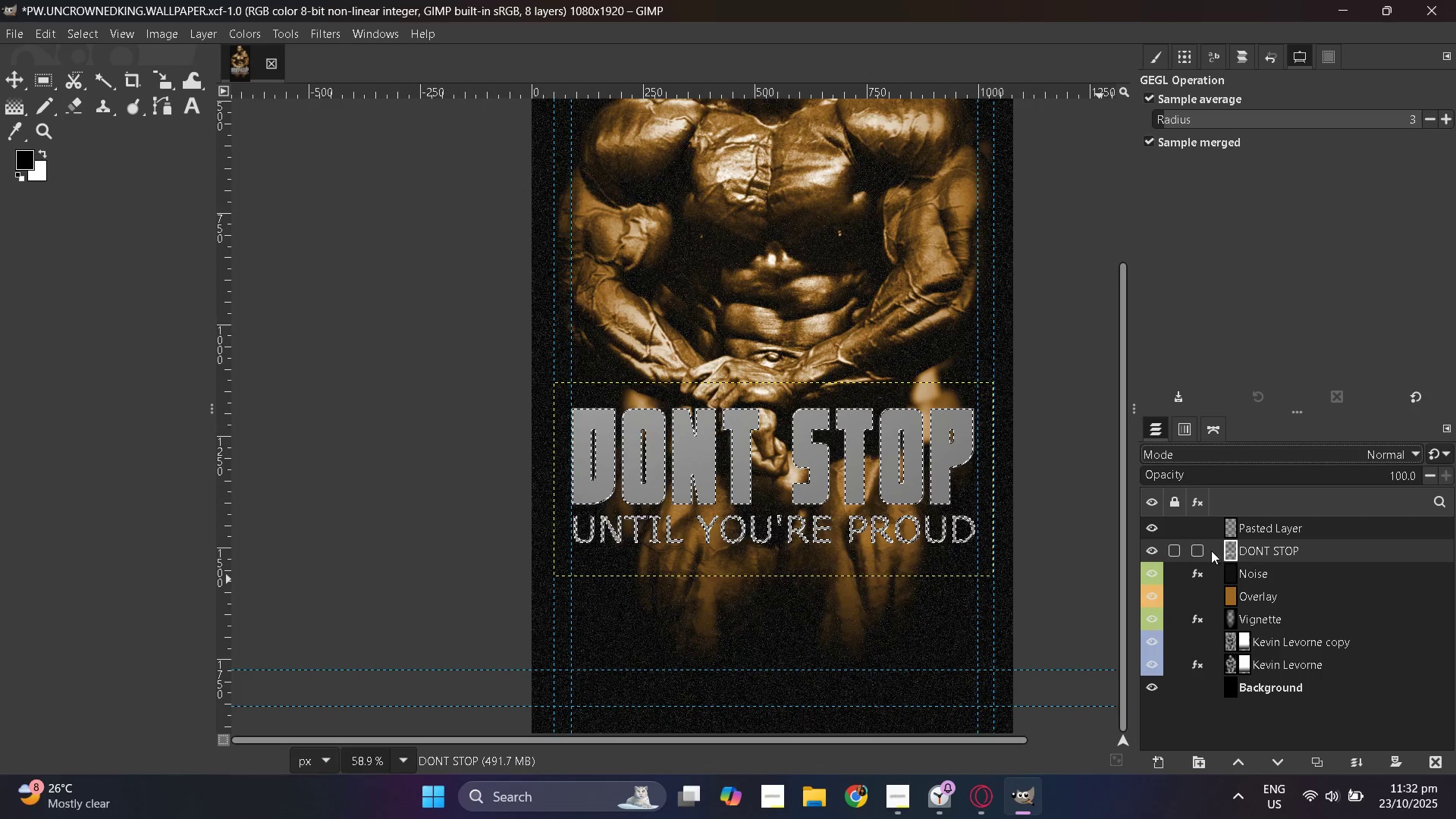 
key(Control+Z)
 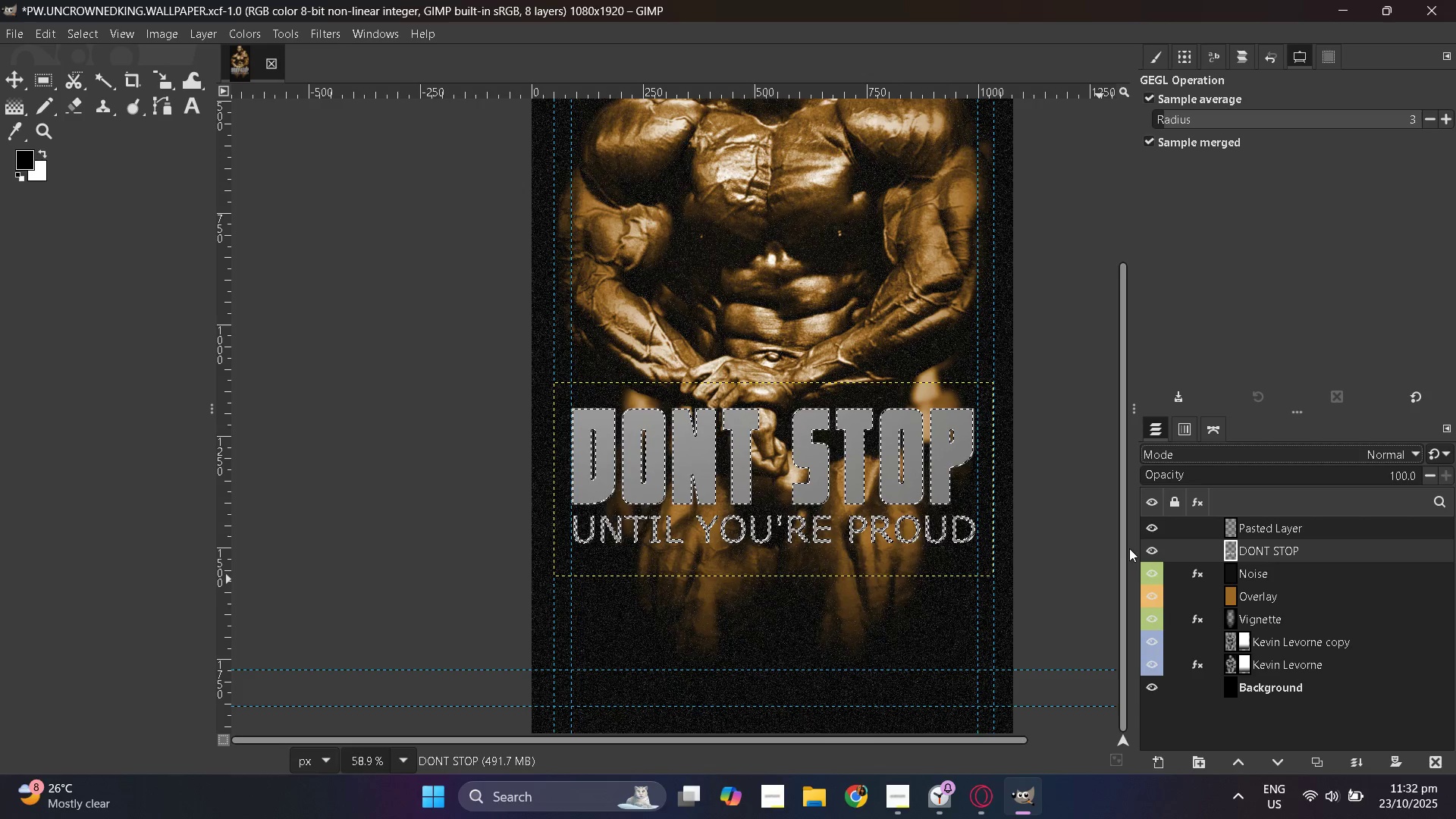 
key(Control+Z)
 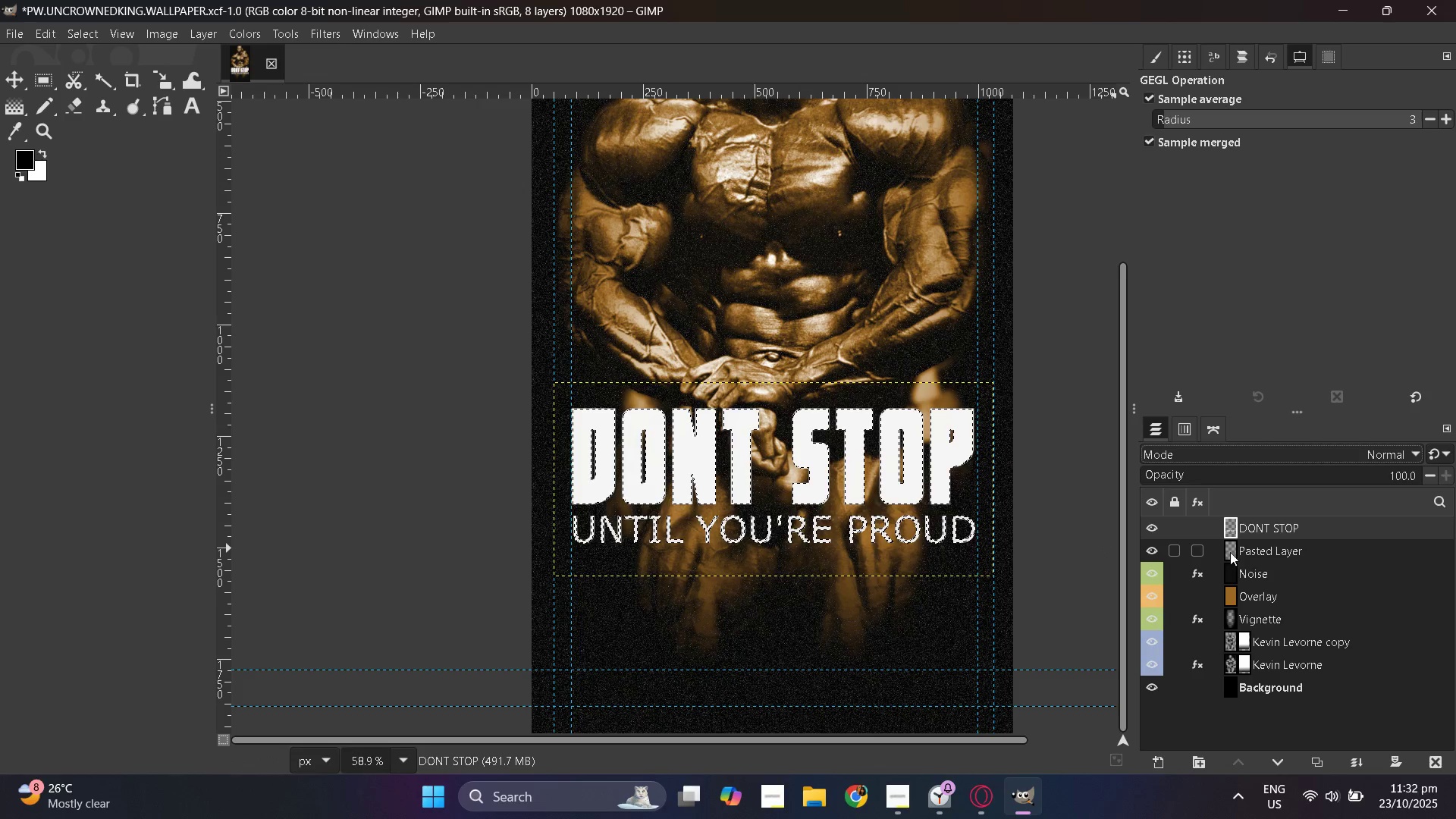 
left_click([1232, 548])
 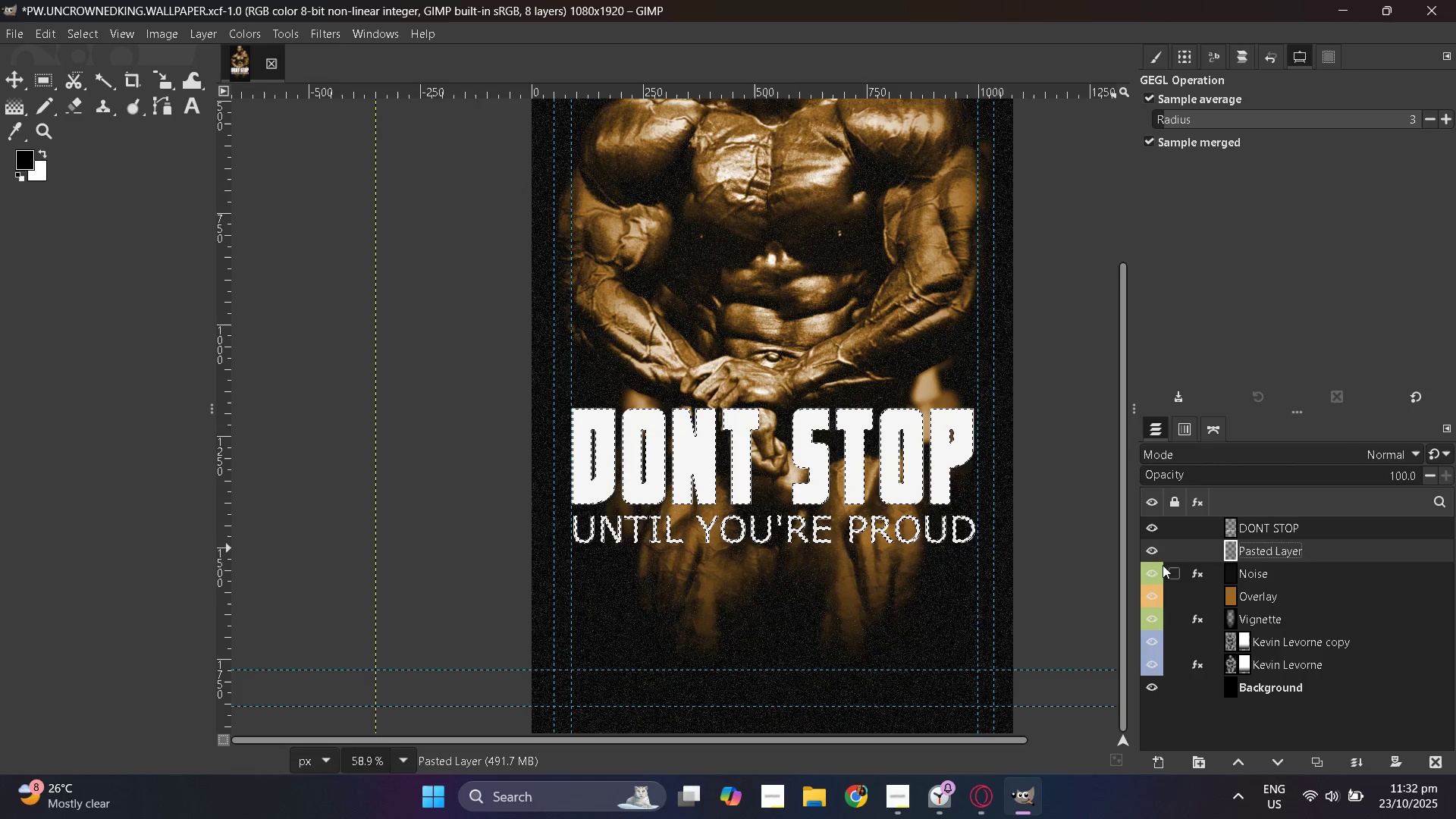 
hold_key(key=ControlLeft, duration=1.5)
 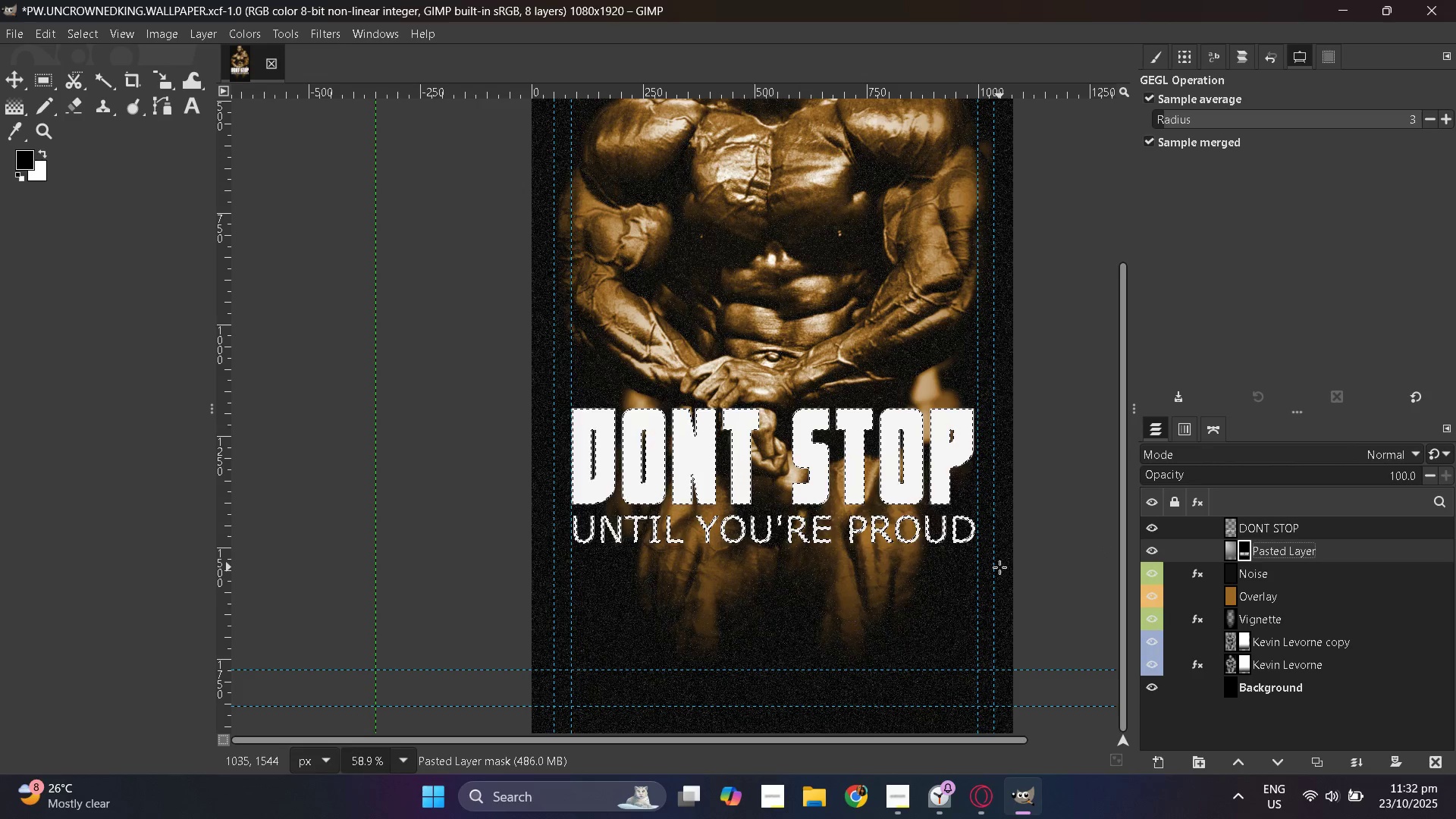 
key(Control+Z)
 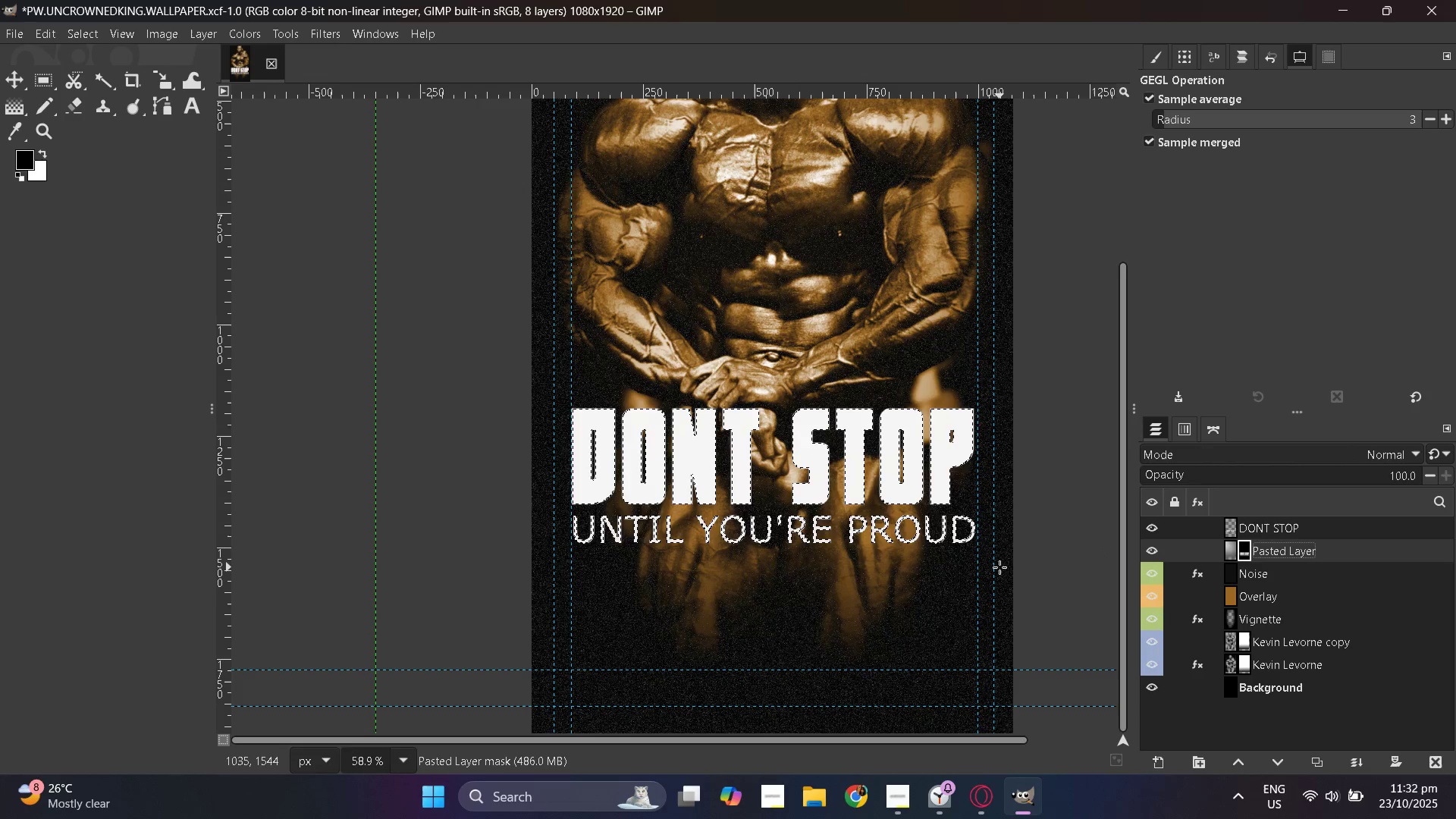 
key(Control+Z)
 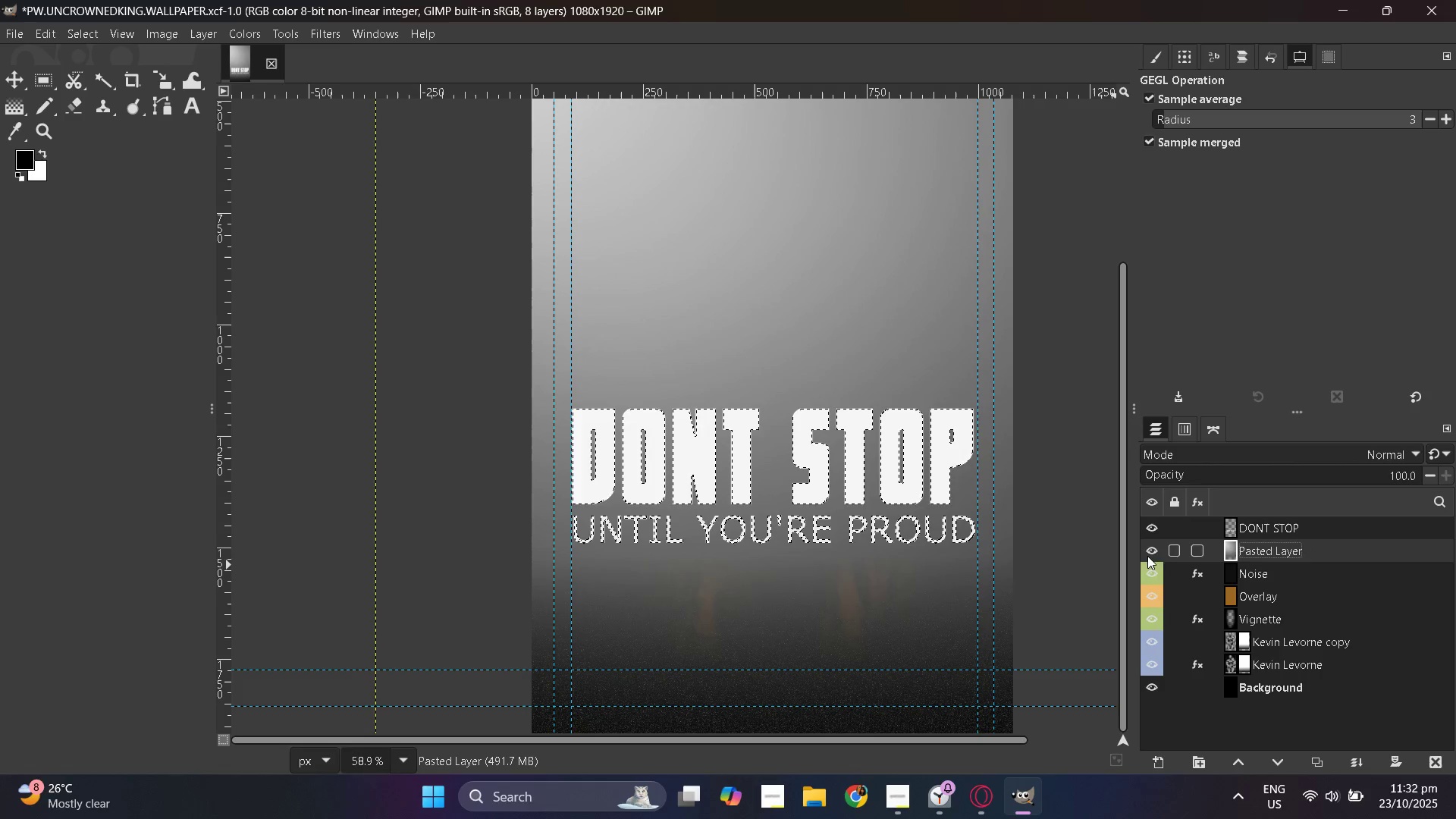 
hold_key(key=ControlLeft, duration=1.5)
scroll: coordinate [819, 541], scroll_direction: down, amount: 1.0
 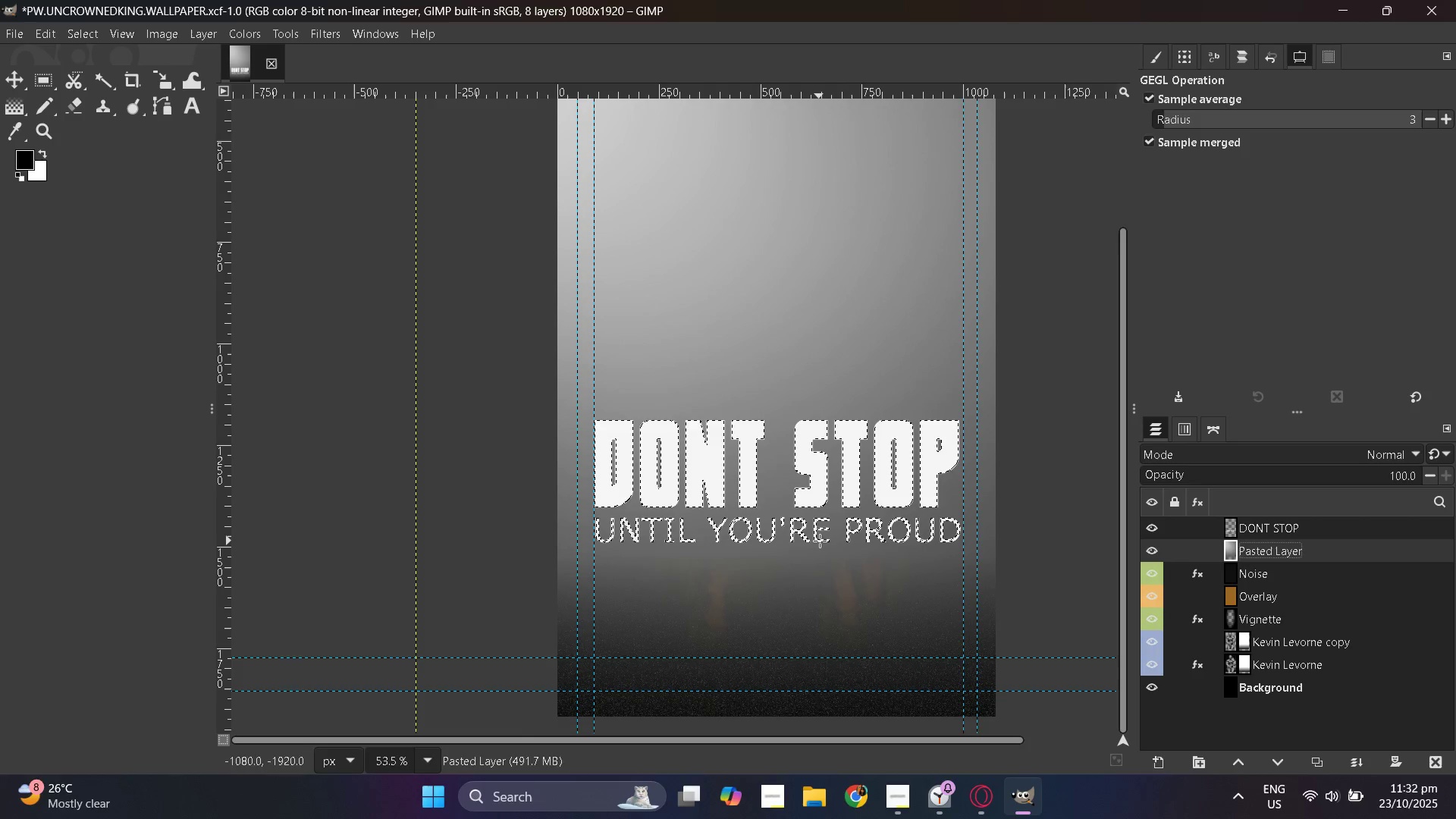 
hold_key(key=ControlLeft, duration=0.72)
scroll: coordinate [820, 541], scroll_direction: down, amount: 1.0
 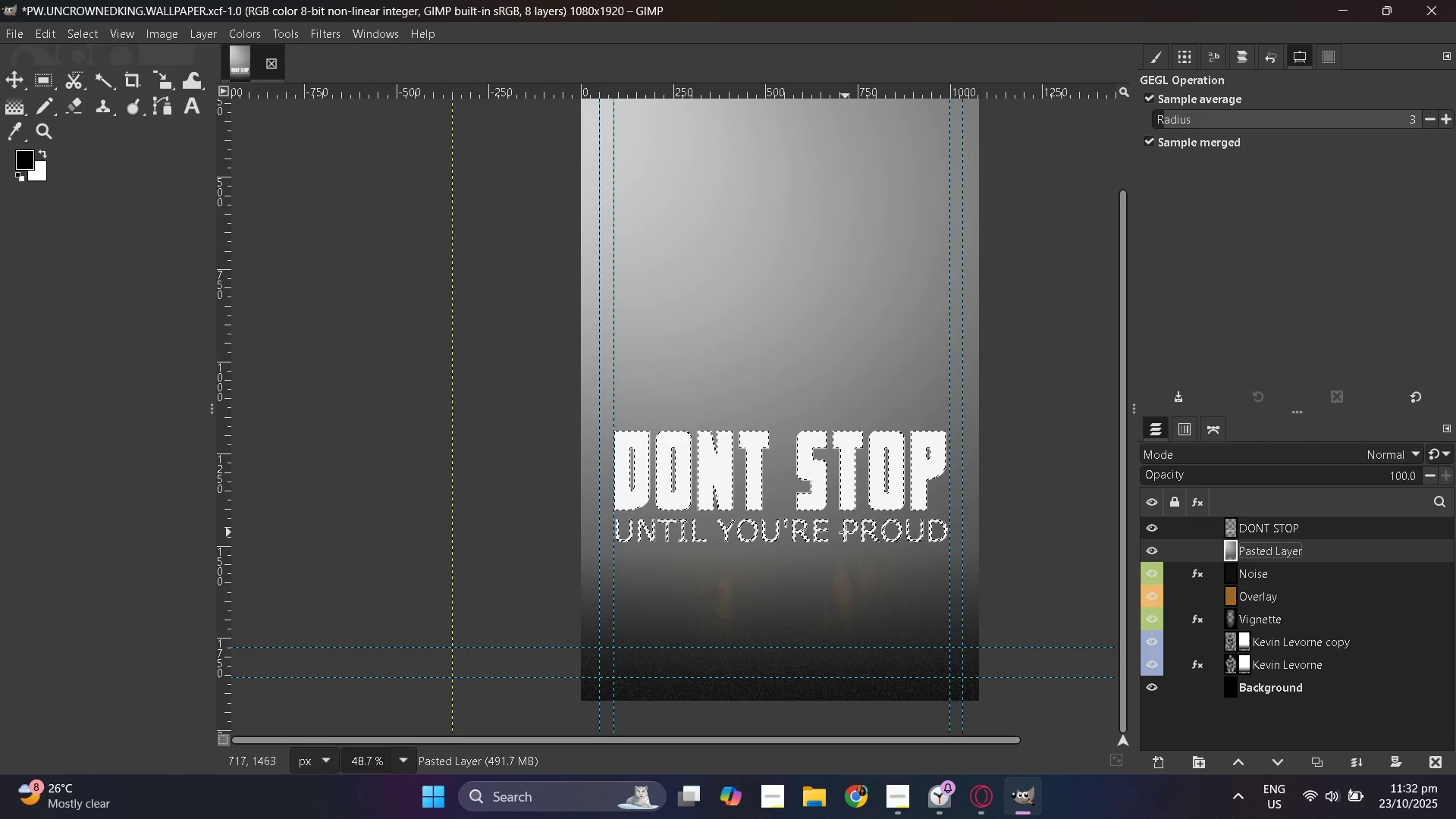 
key(Control+Z)
 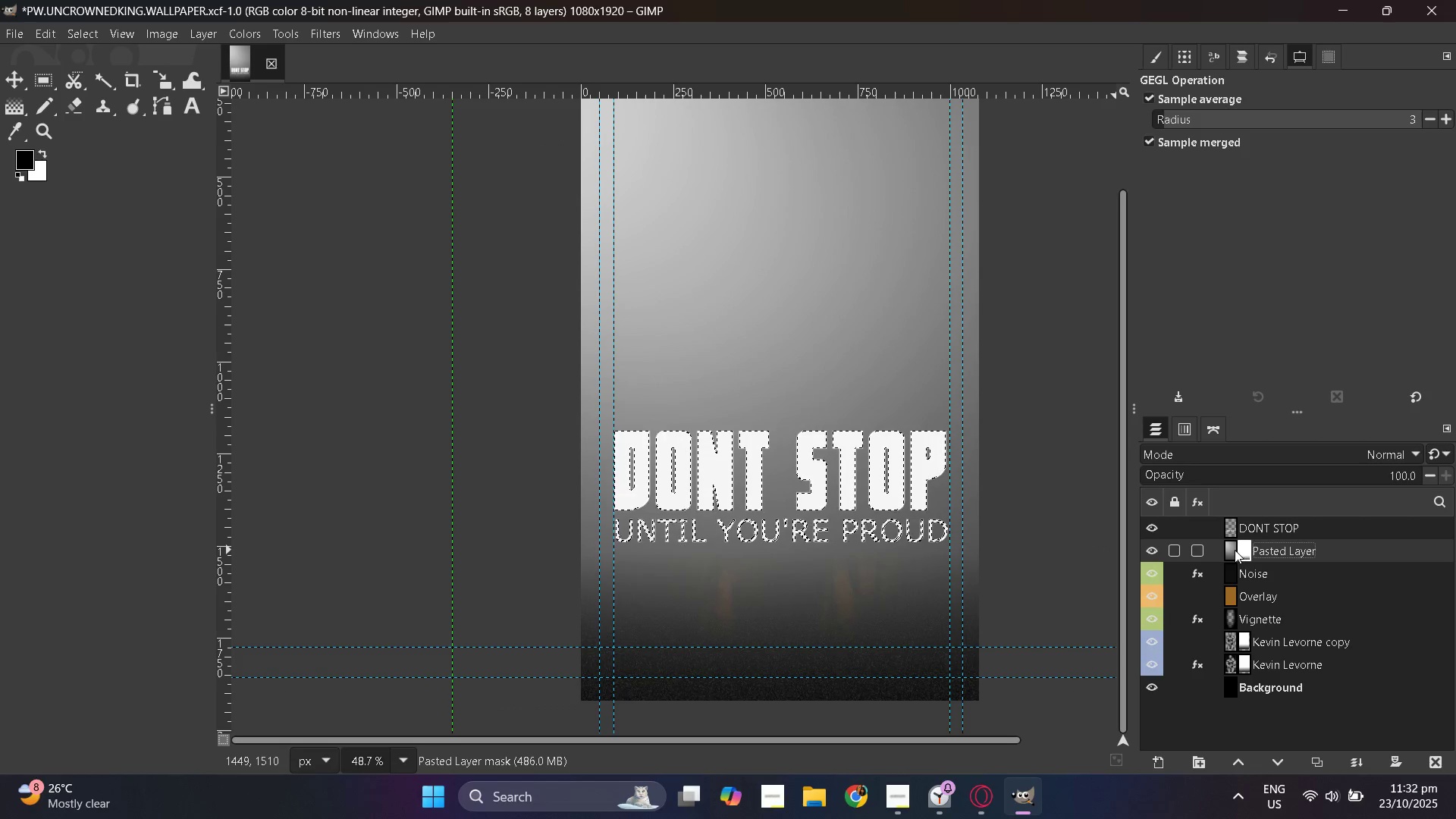 
key(Control+Z)
 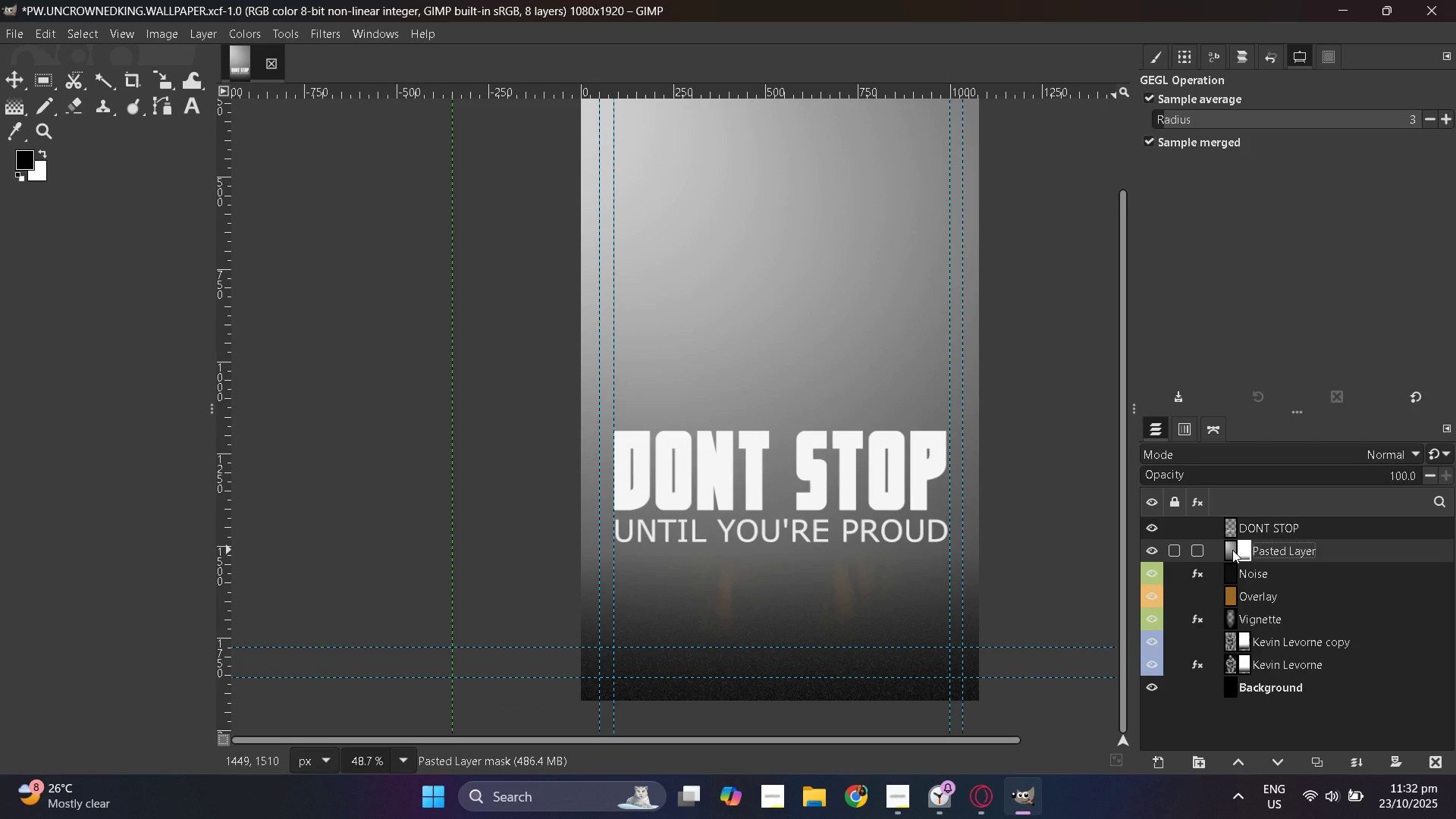 
key(Control+Z)
 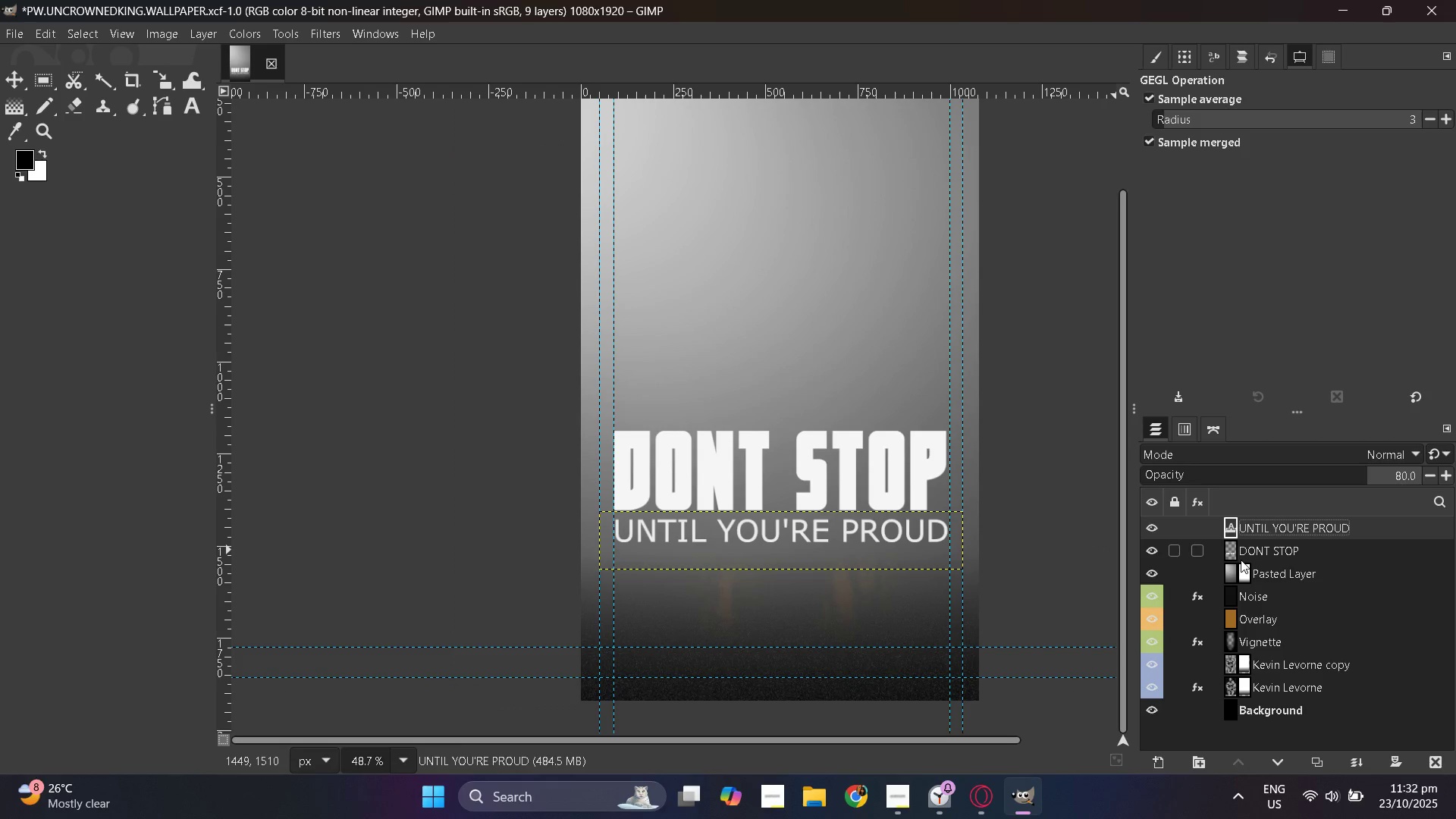 
wait(8.05)
 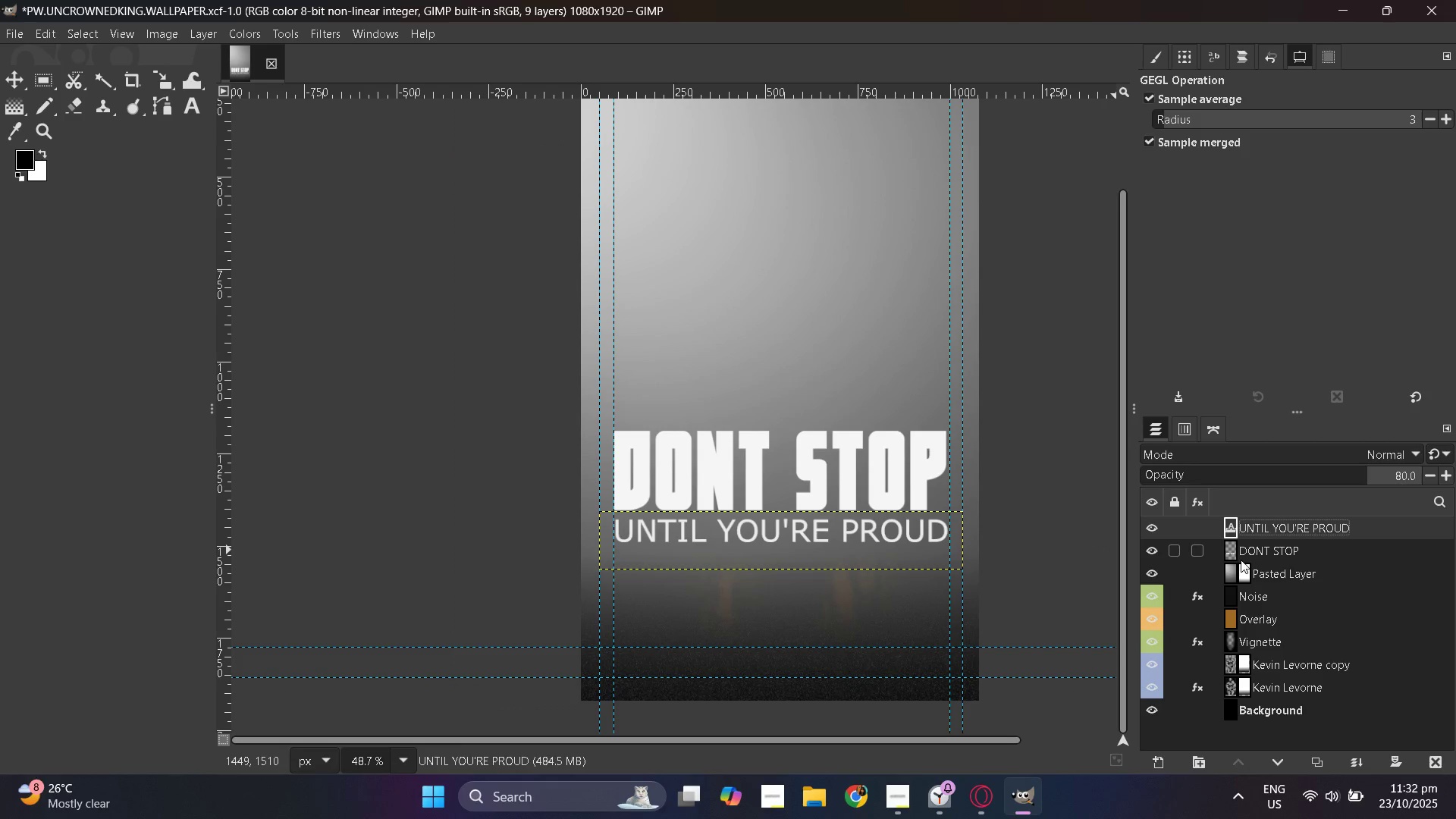 
left_click([1272, 54])
 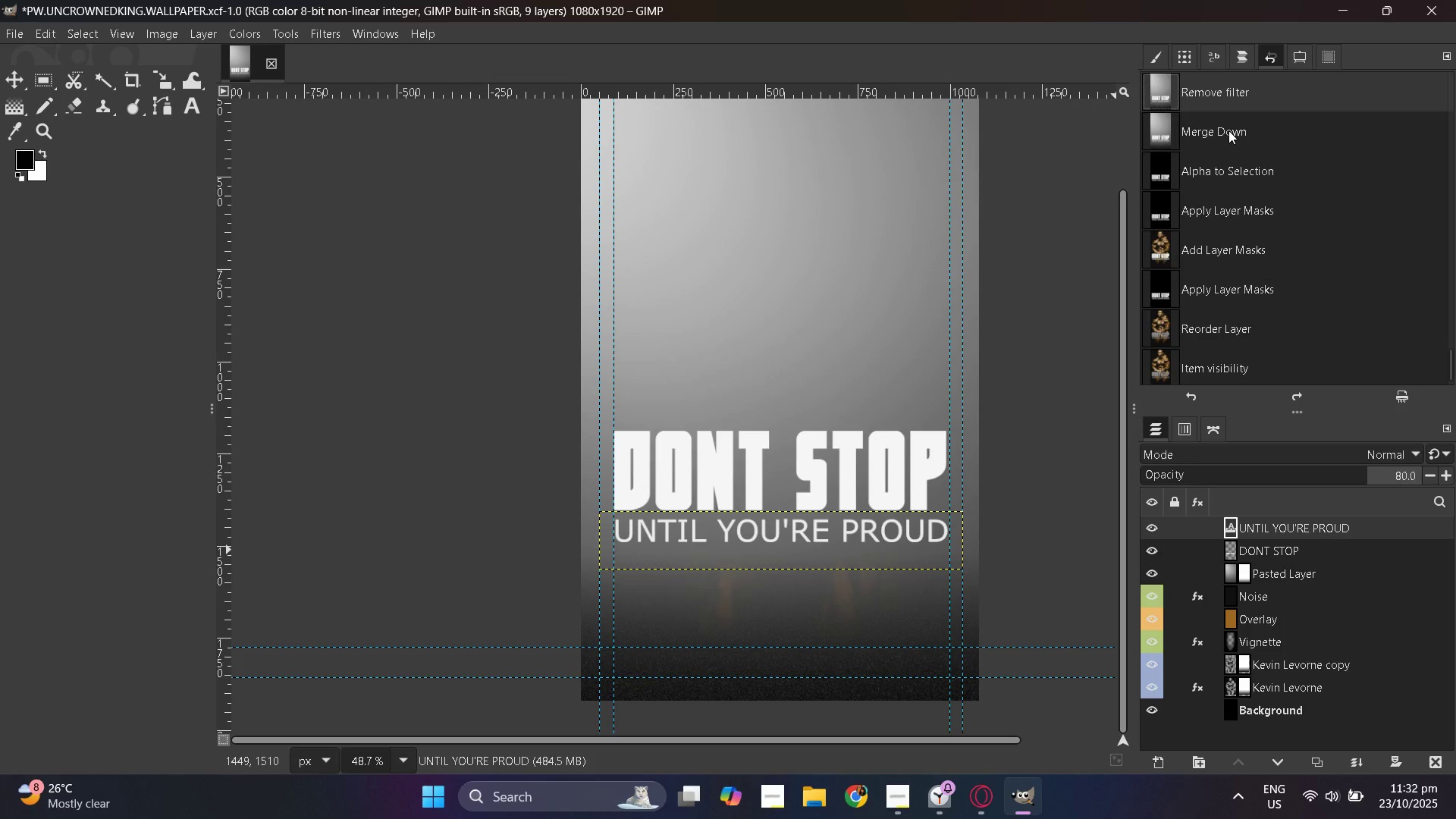 
left_click([1228, 130])
 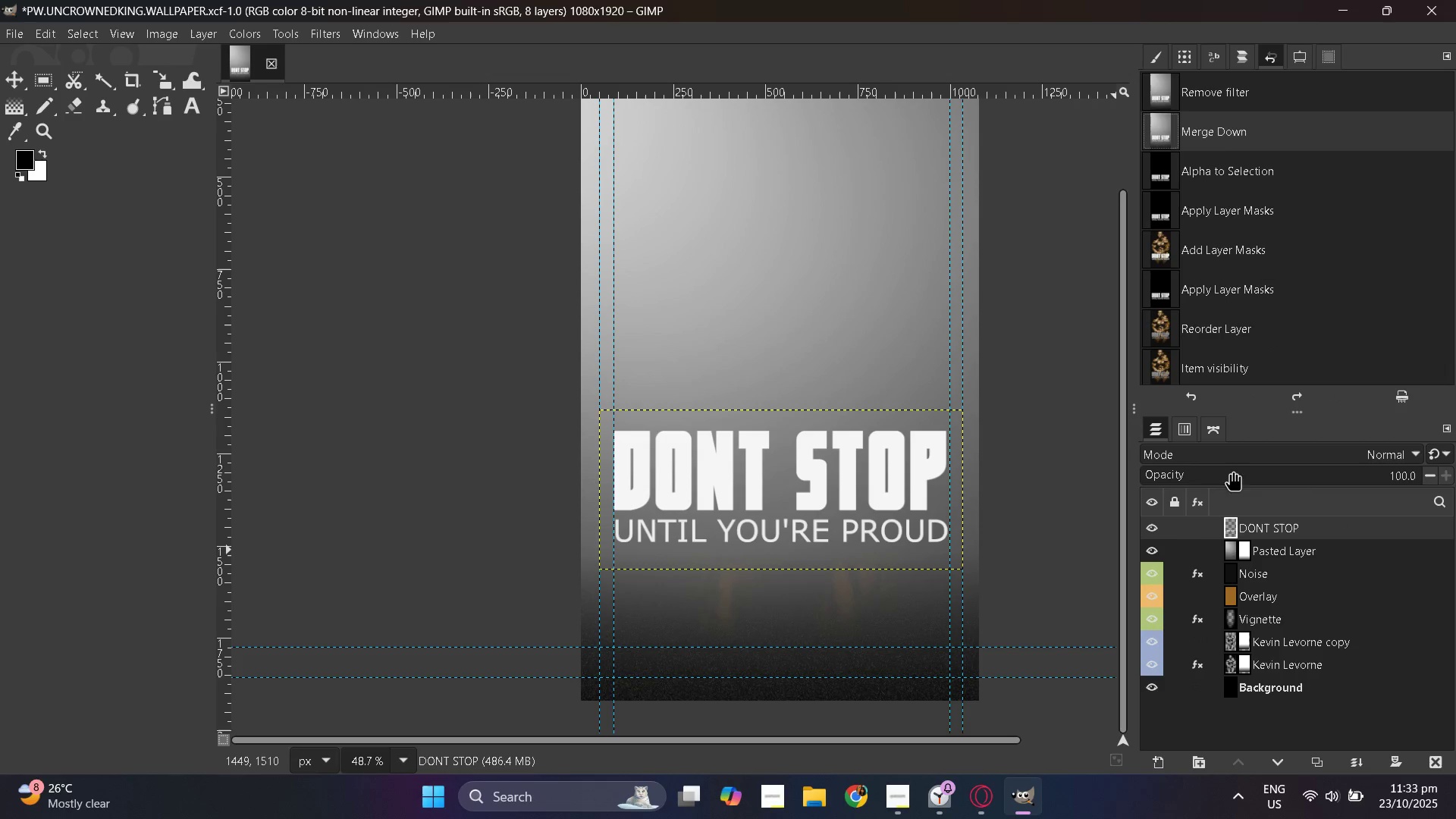 
hold_key(key=ControlLeft, duration=1.5)
scroll: coordinate [807, 578], scroll_direction: up, amount: 3.0
 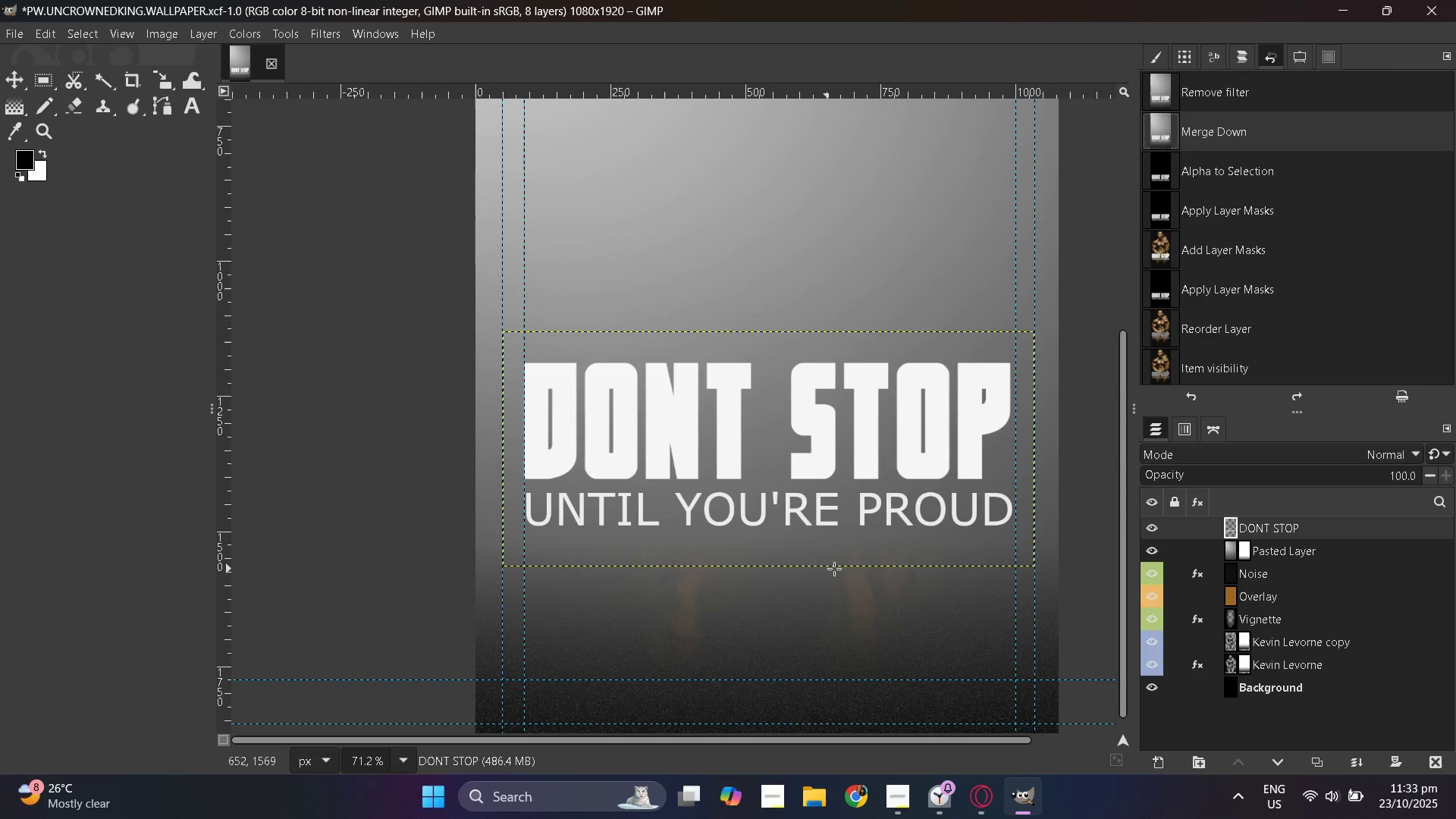 
hold_key(key=ControlLeft, duration=0.86)
scroll: coordinate [772, 582], scroll_direction: none, amount: 0.0
 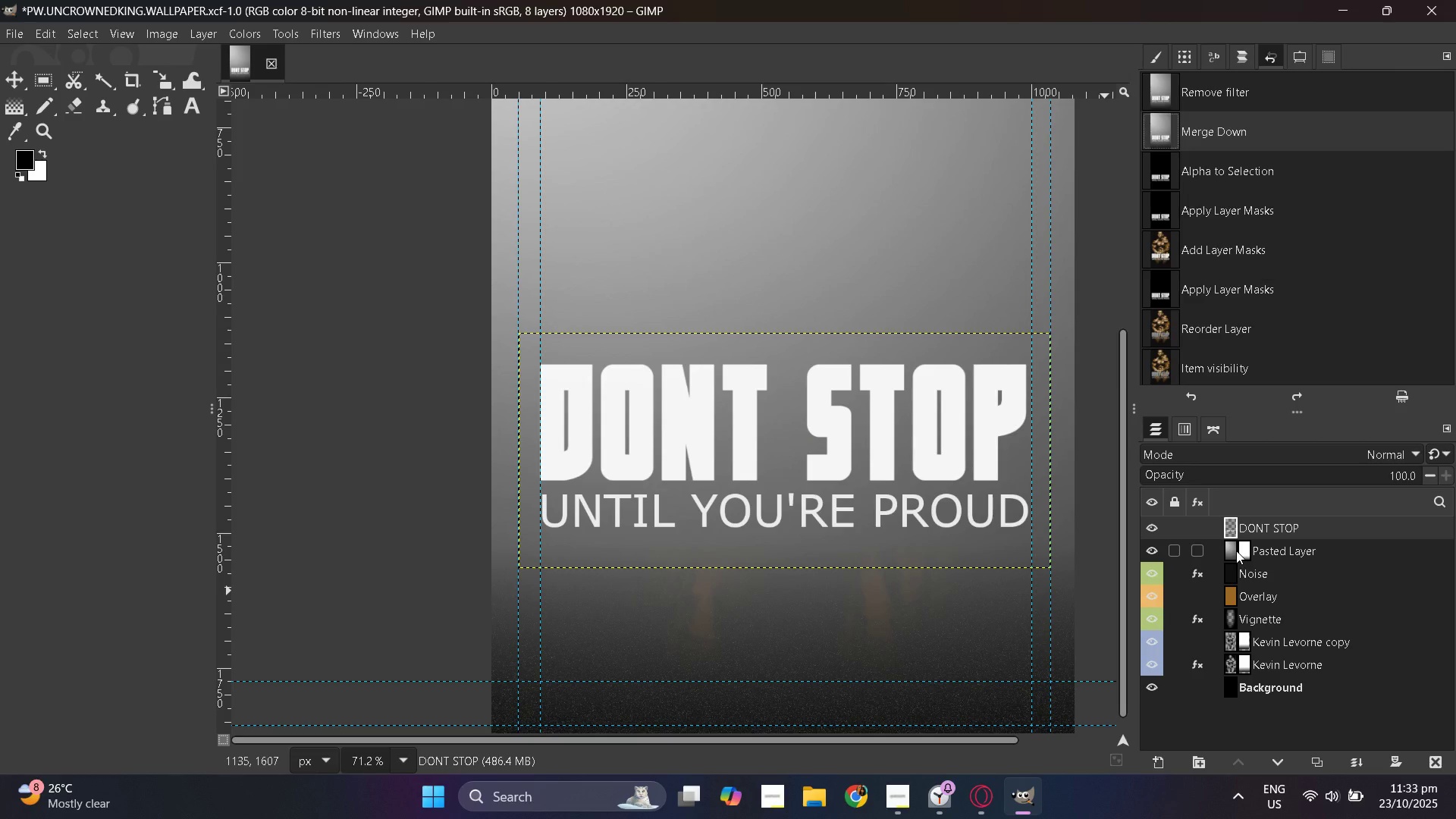 
left_click([1236, 551])
 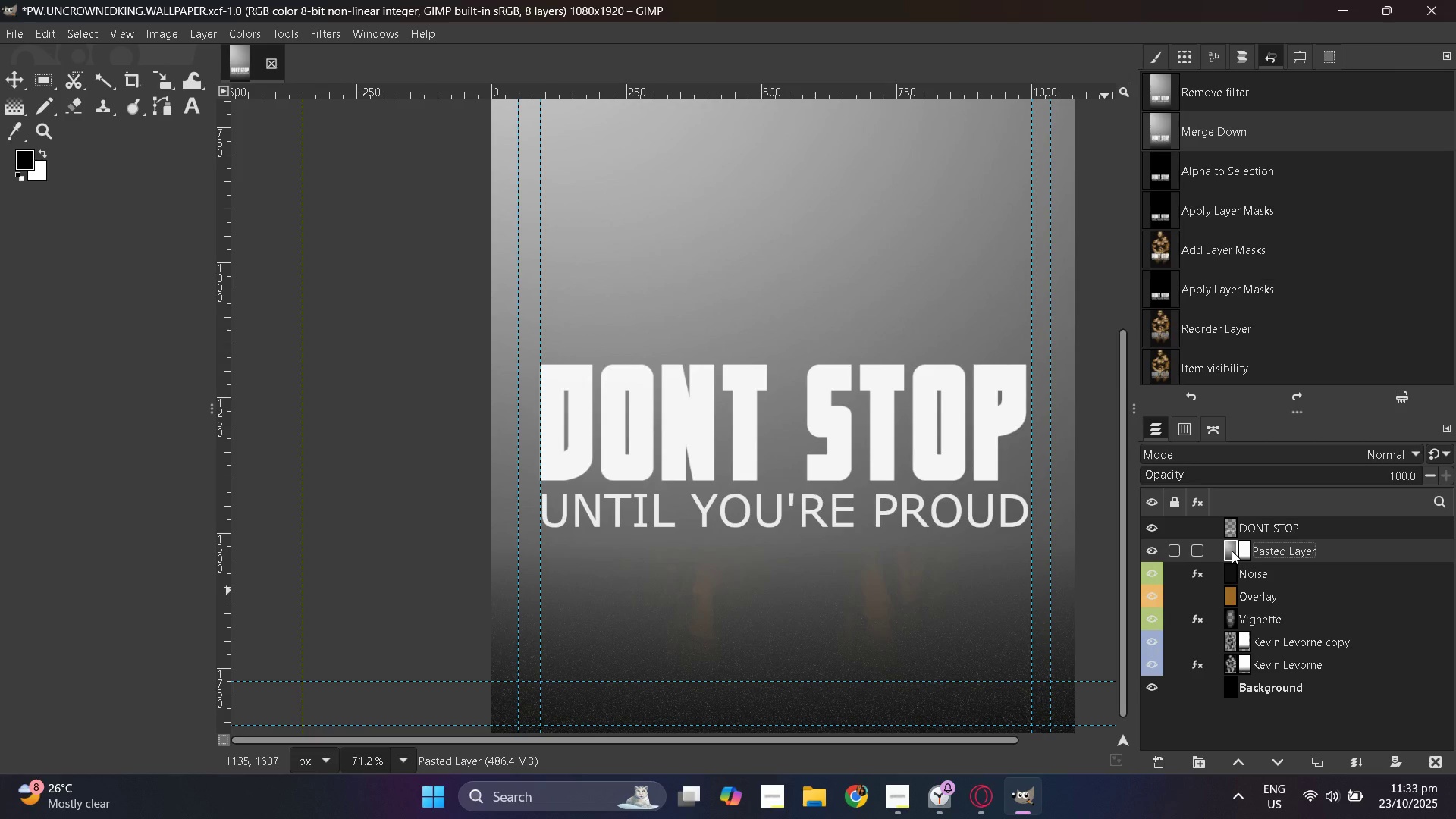 
right_click([1232, 551])
 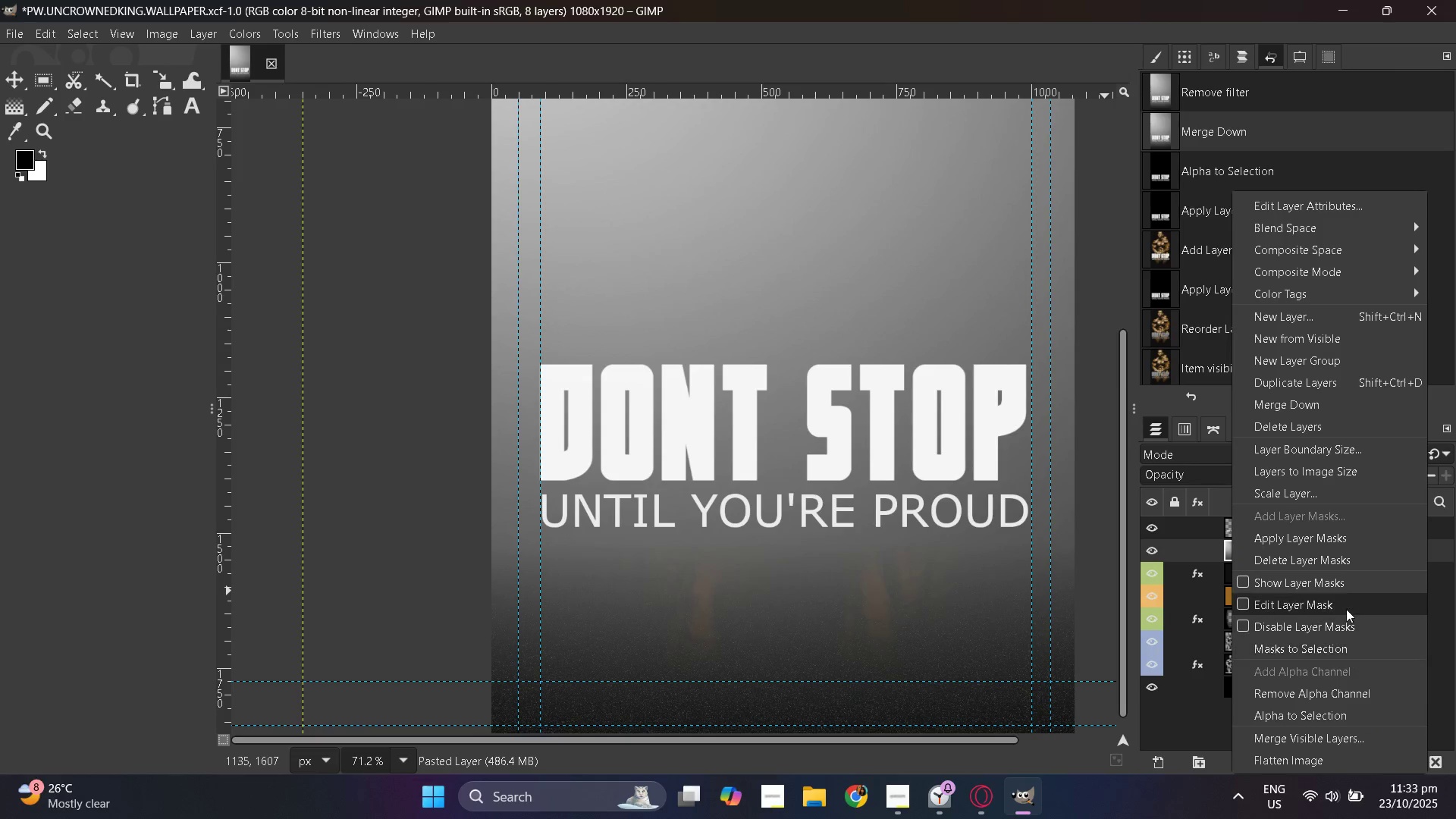 
left_click([1200, 541])
 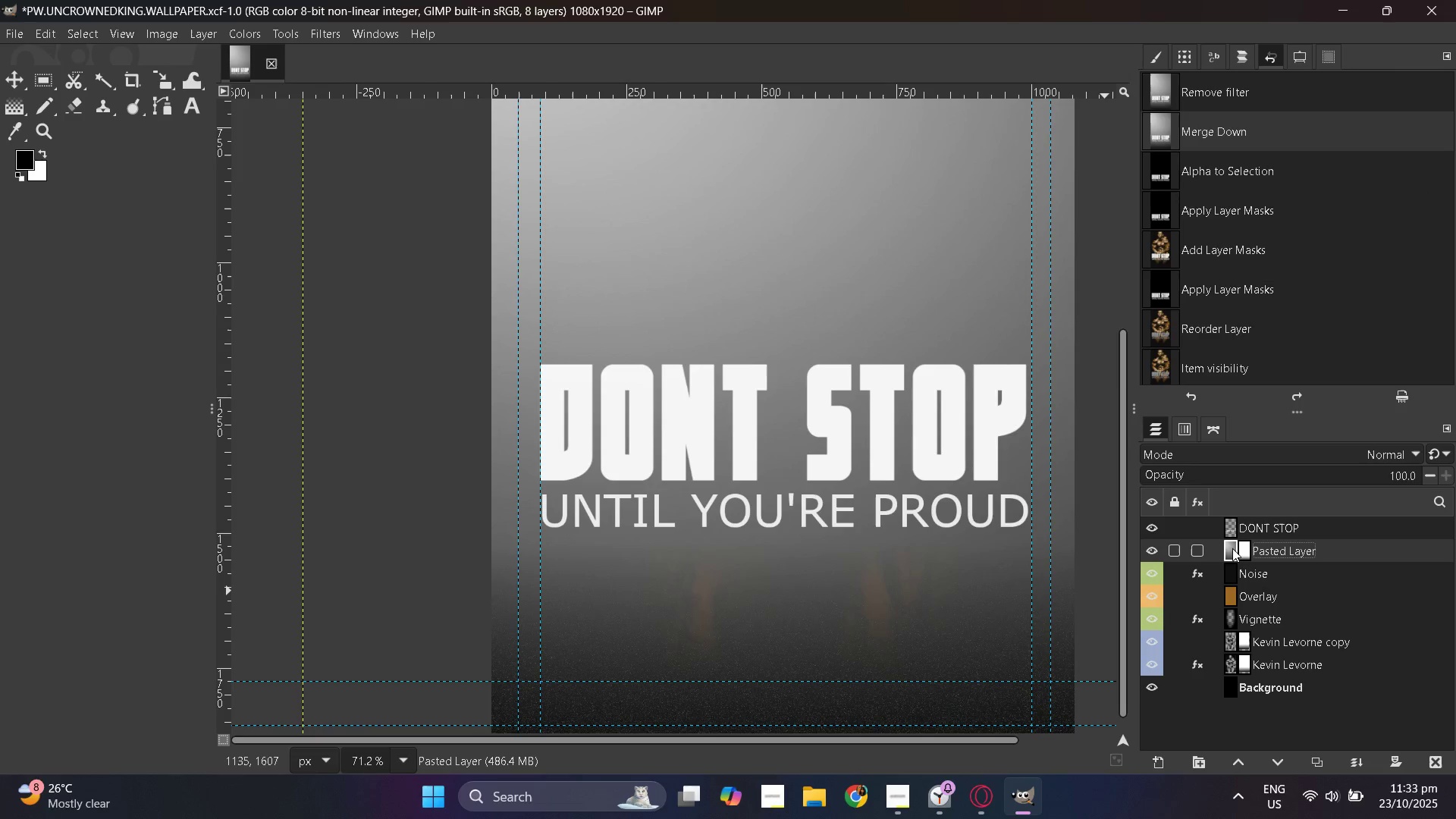 
left_click([1232, 548])
 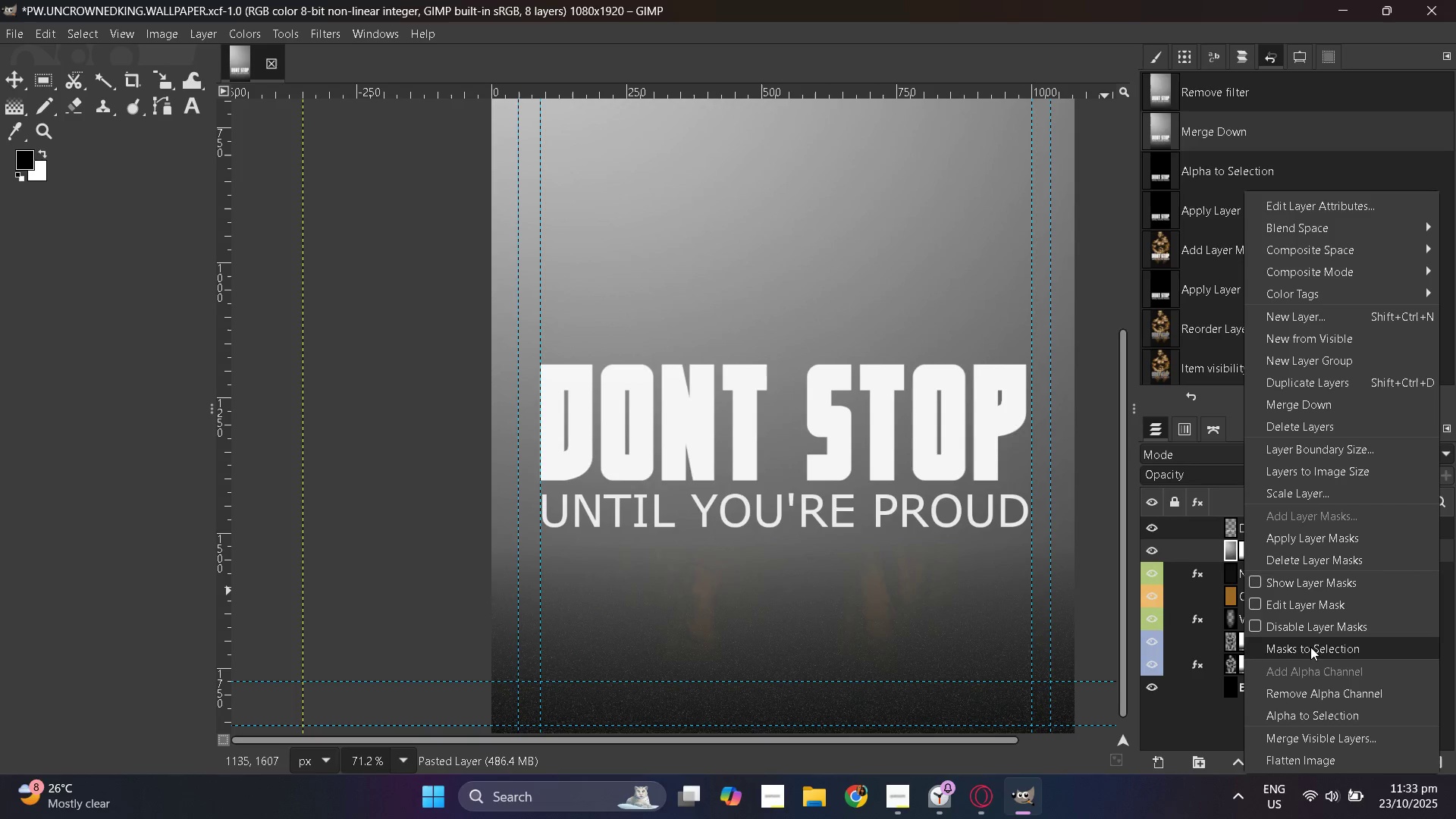 
wait(5.19)
 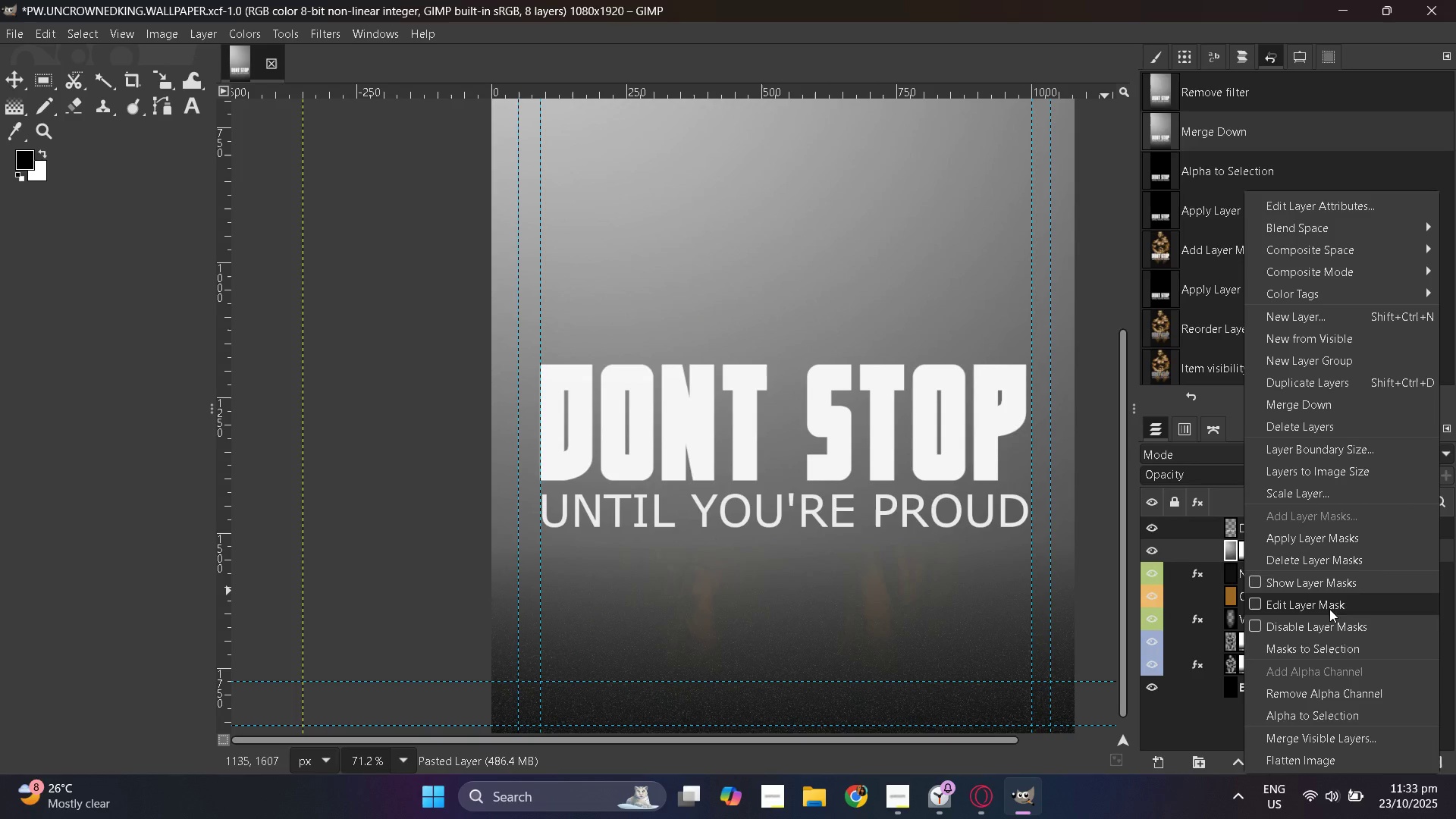 
left_click([1302, 421])
 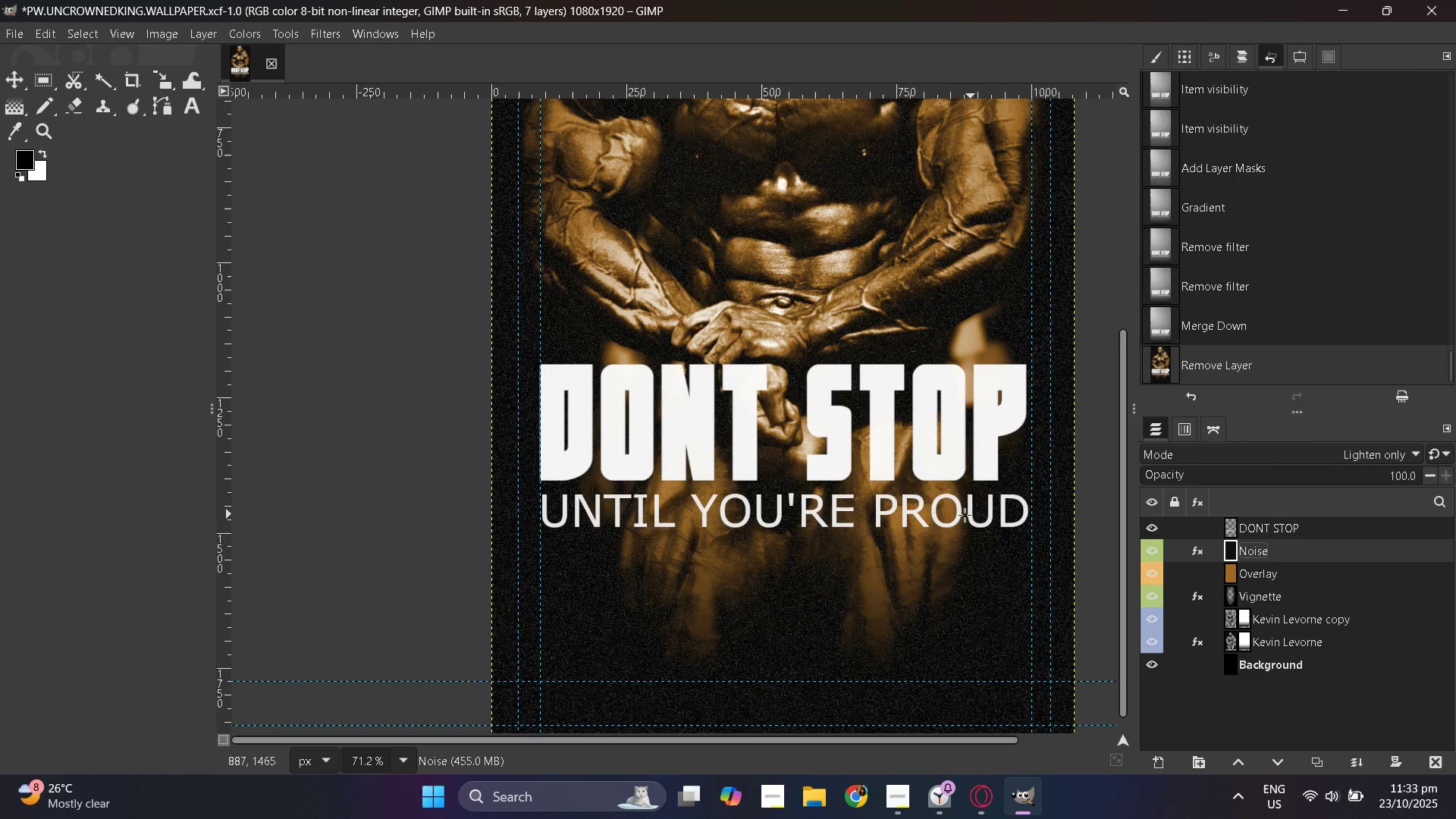 
scroll: coordinate [965, 513], scroll_direction: up, amount: 2.0
 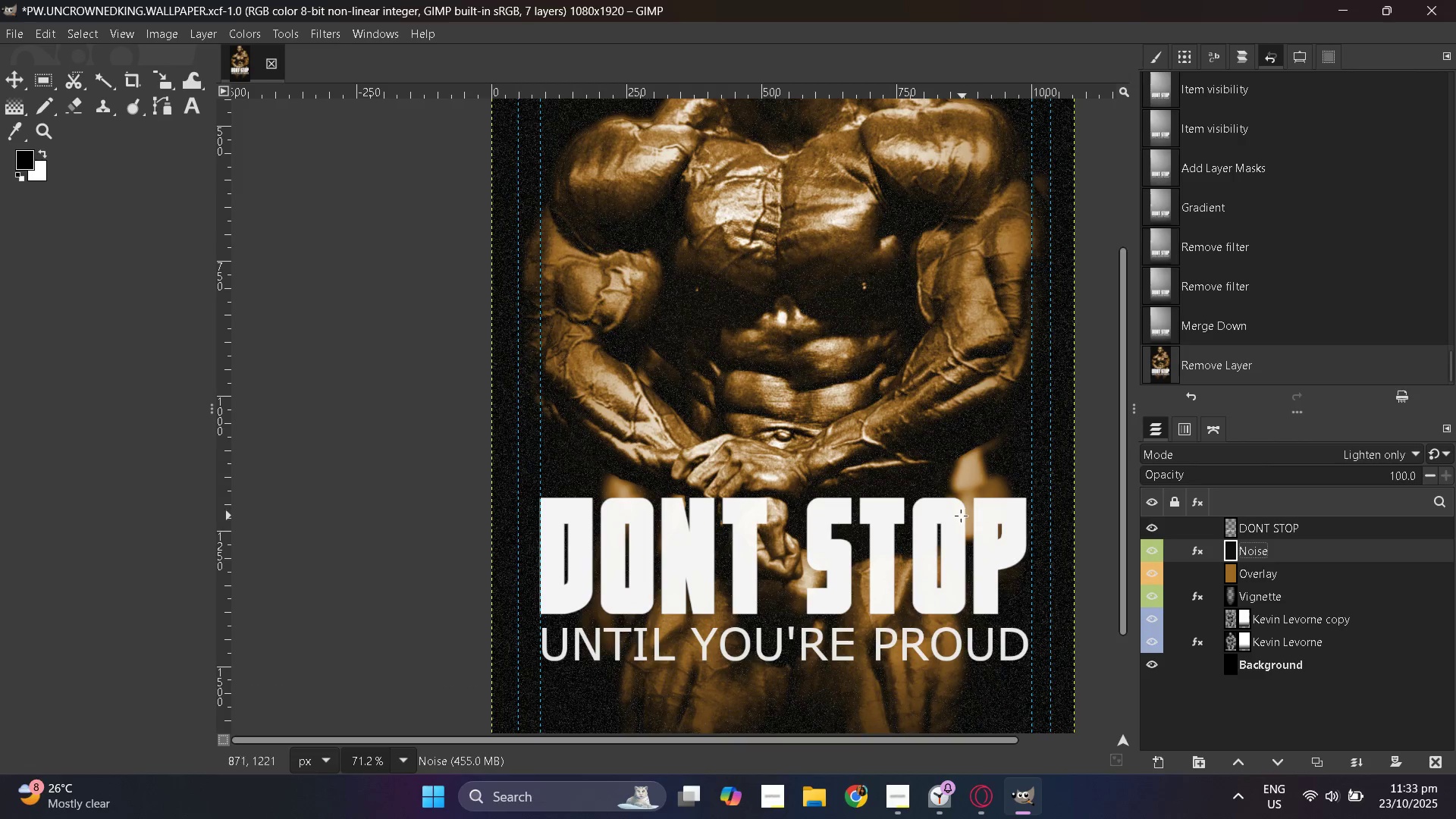 
key(Alt+AltLeft)
 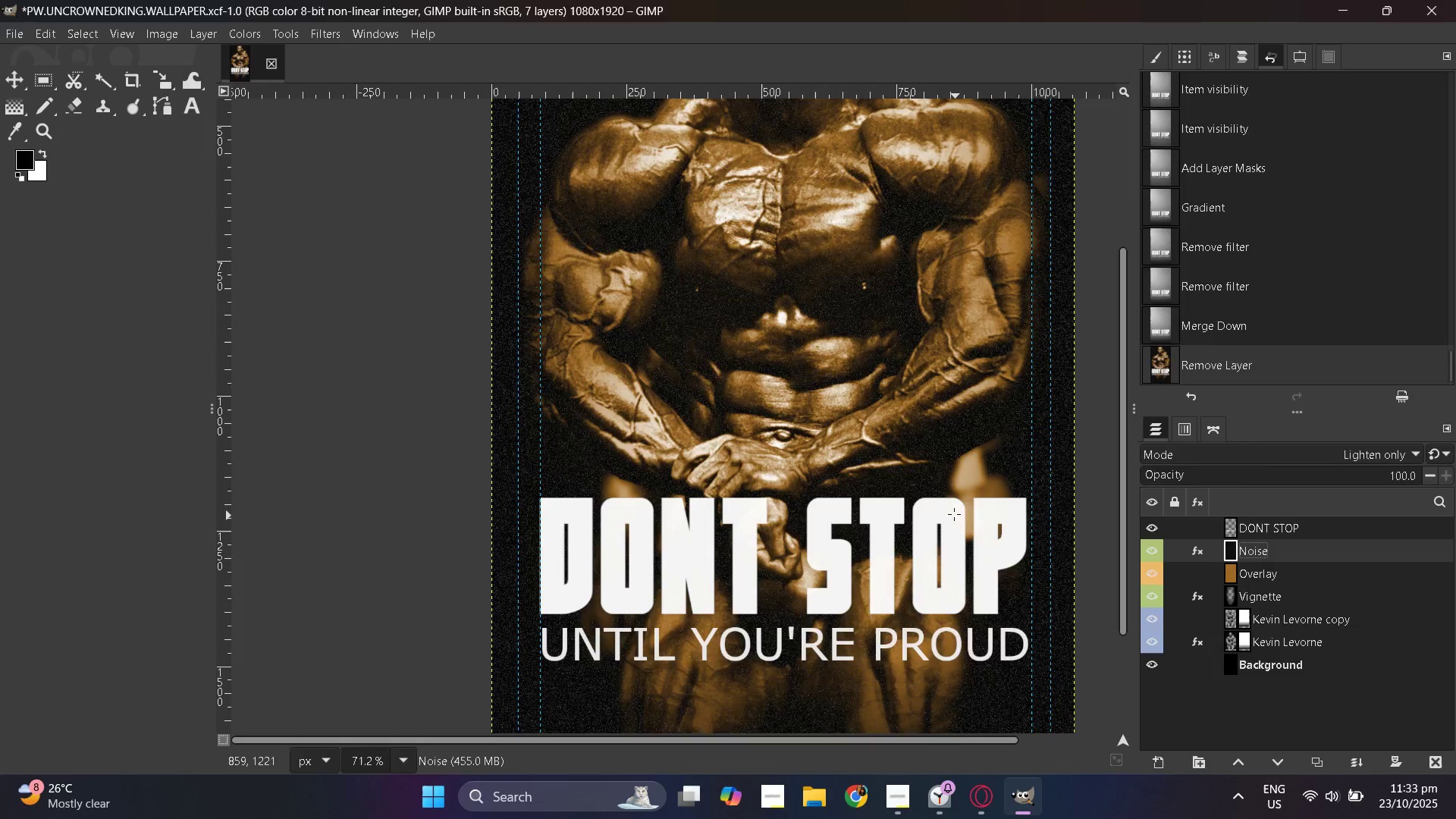 
key(Alt+Tab)
 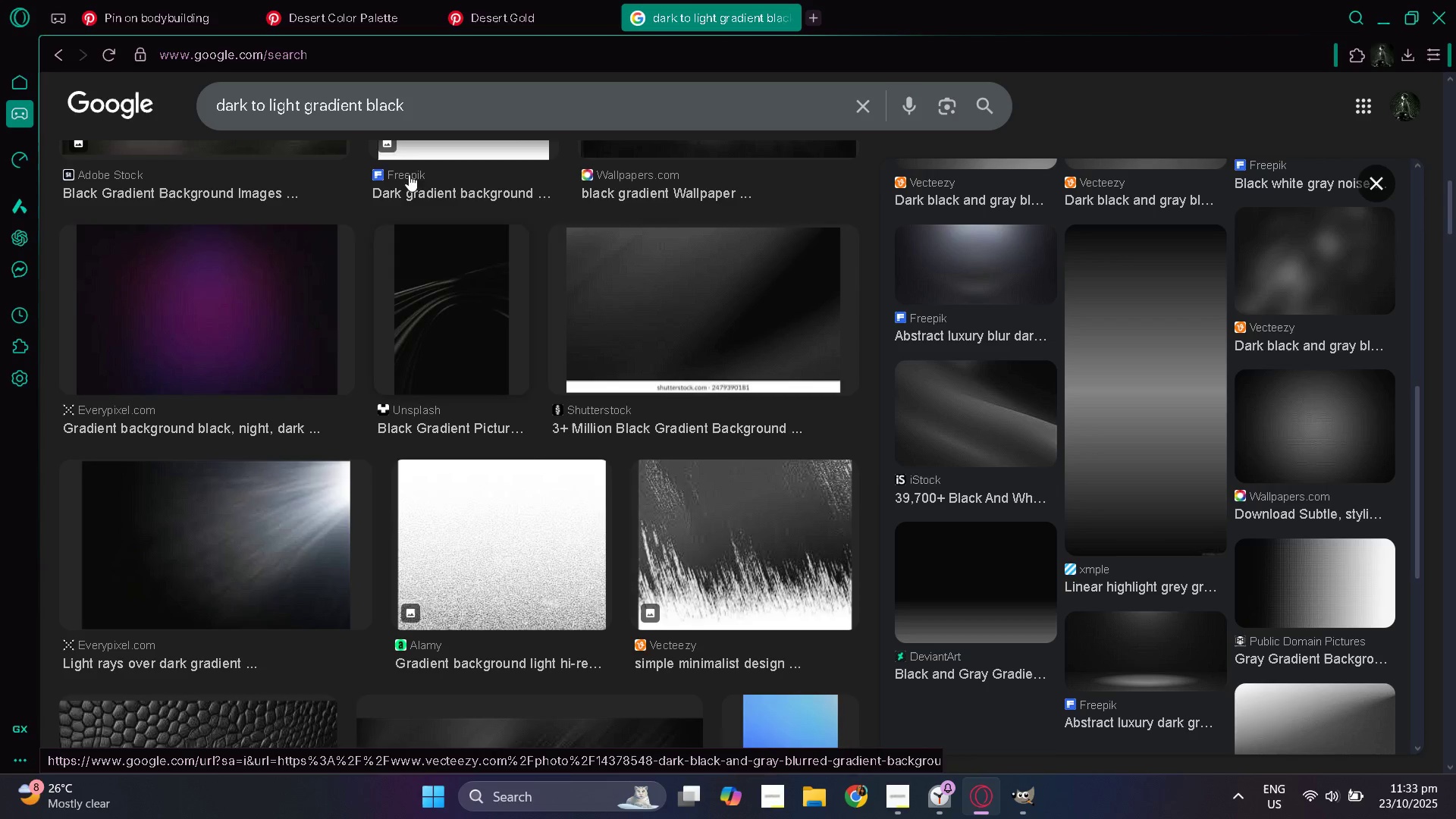 
scroll: coordinate [407, 171], scroll_direction: up, amount: 3.0
 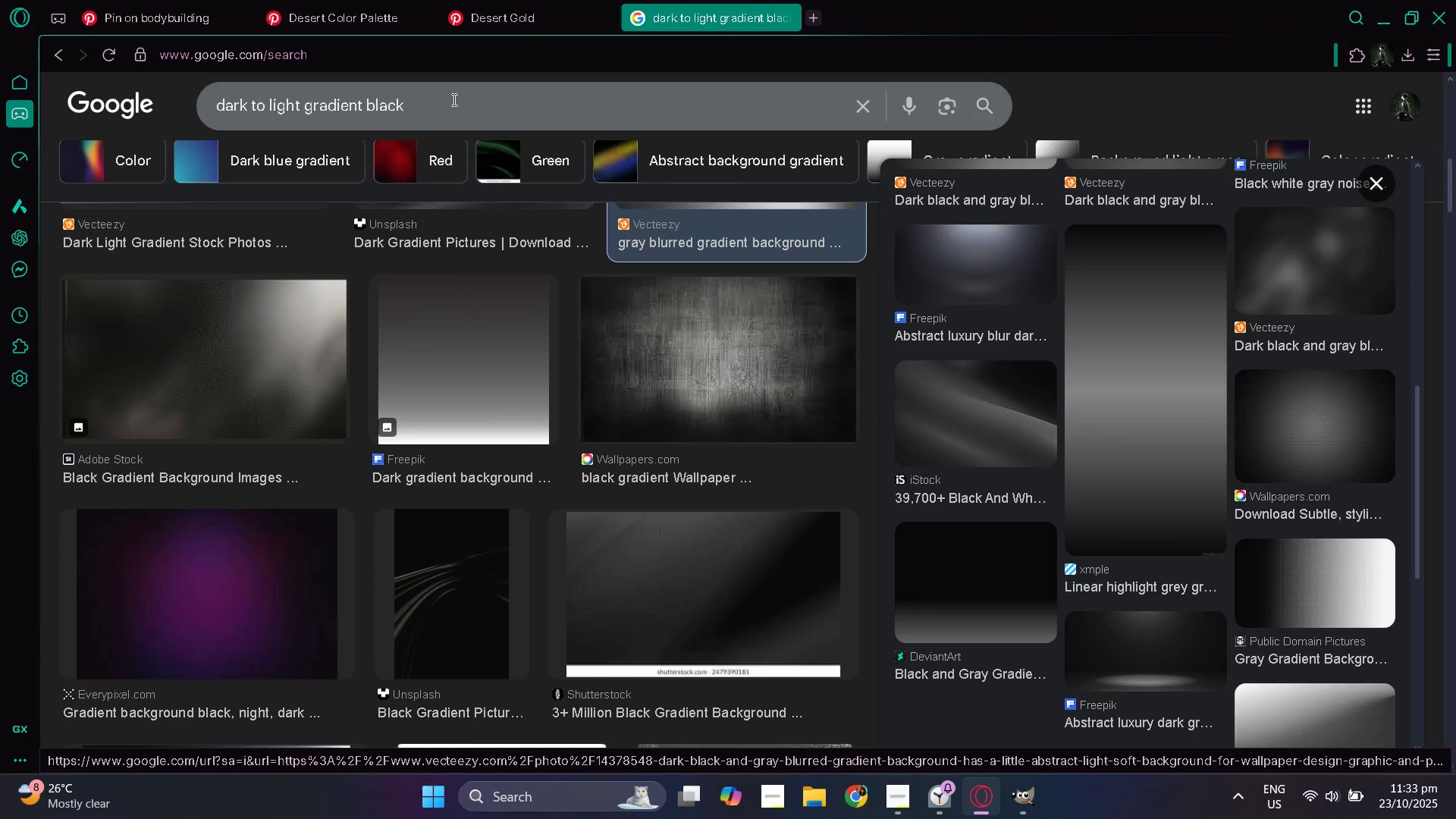 
double_click([453, 99])
 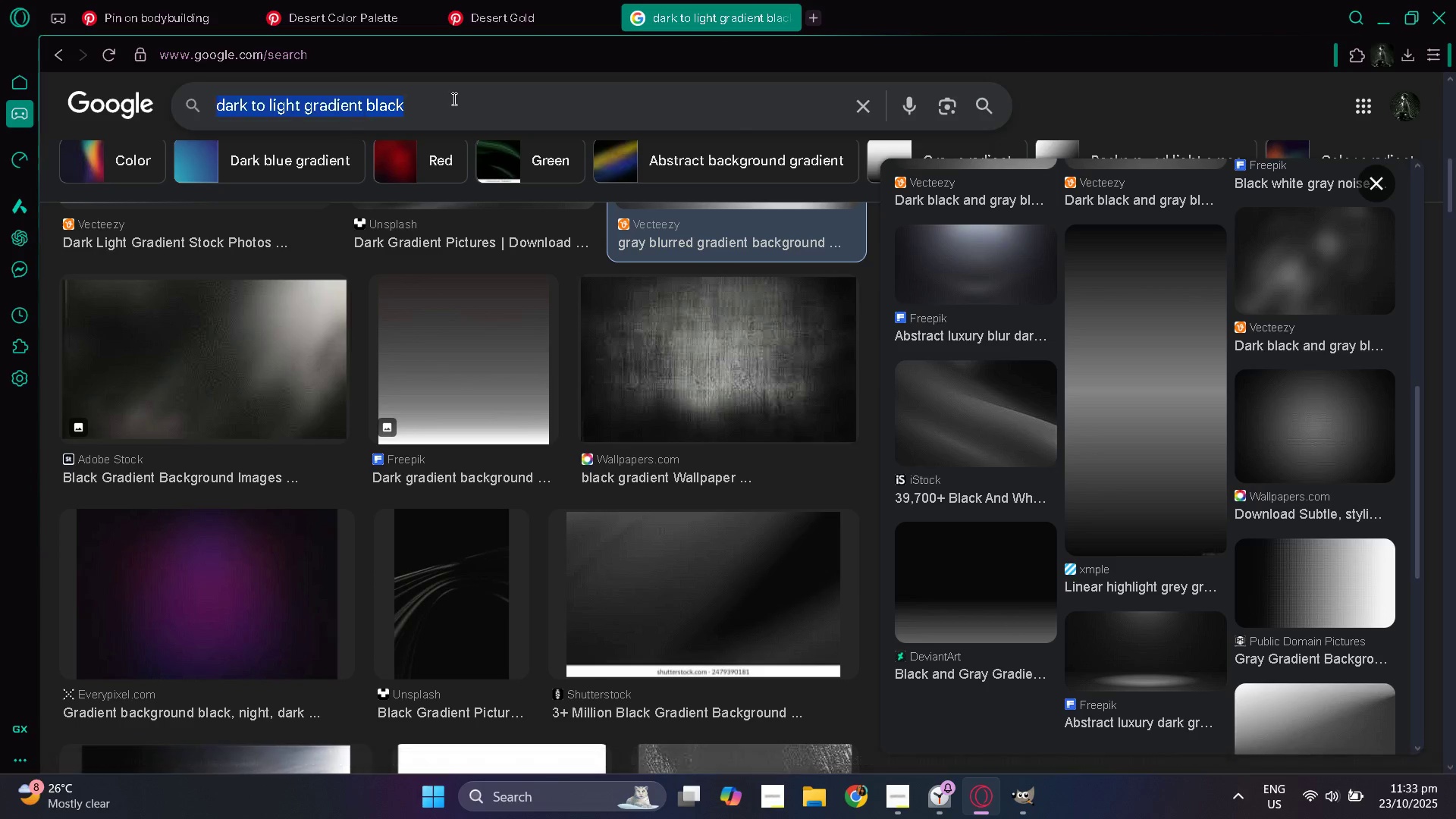 
triple_click([453, 99])
 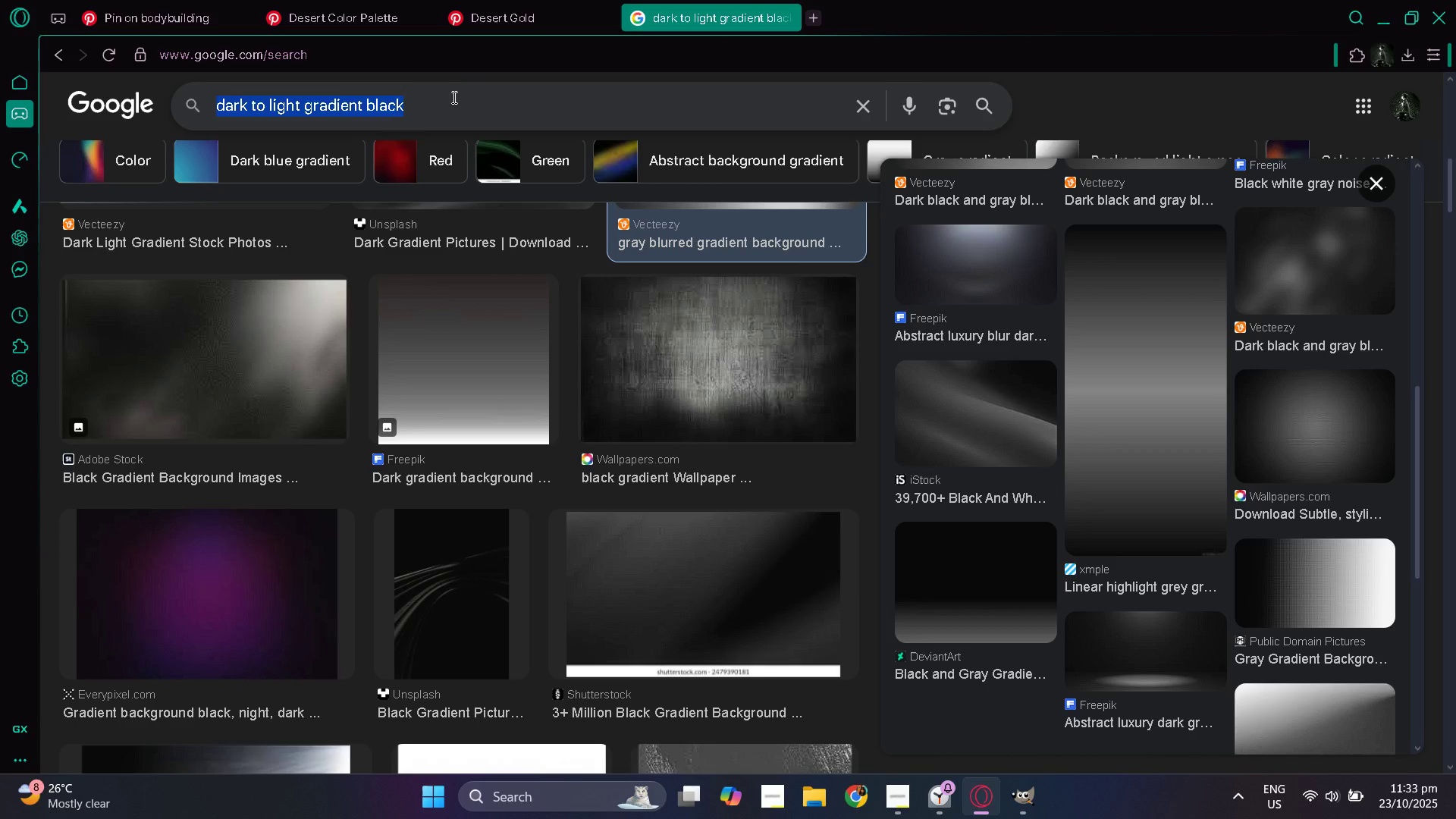 
type(light to dark white[Delete])
 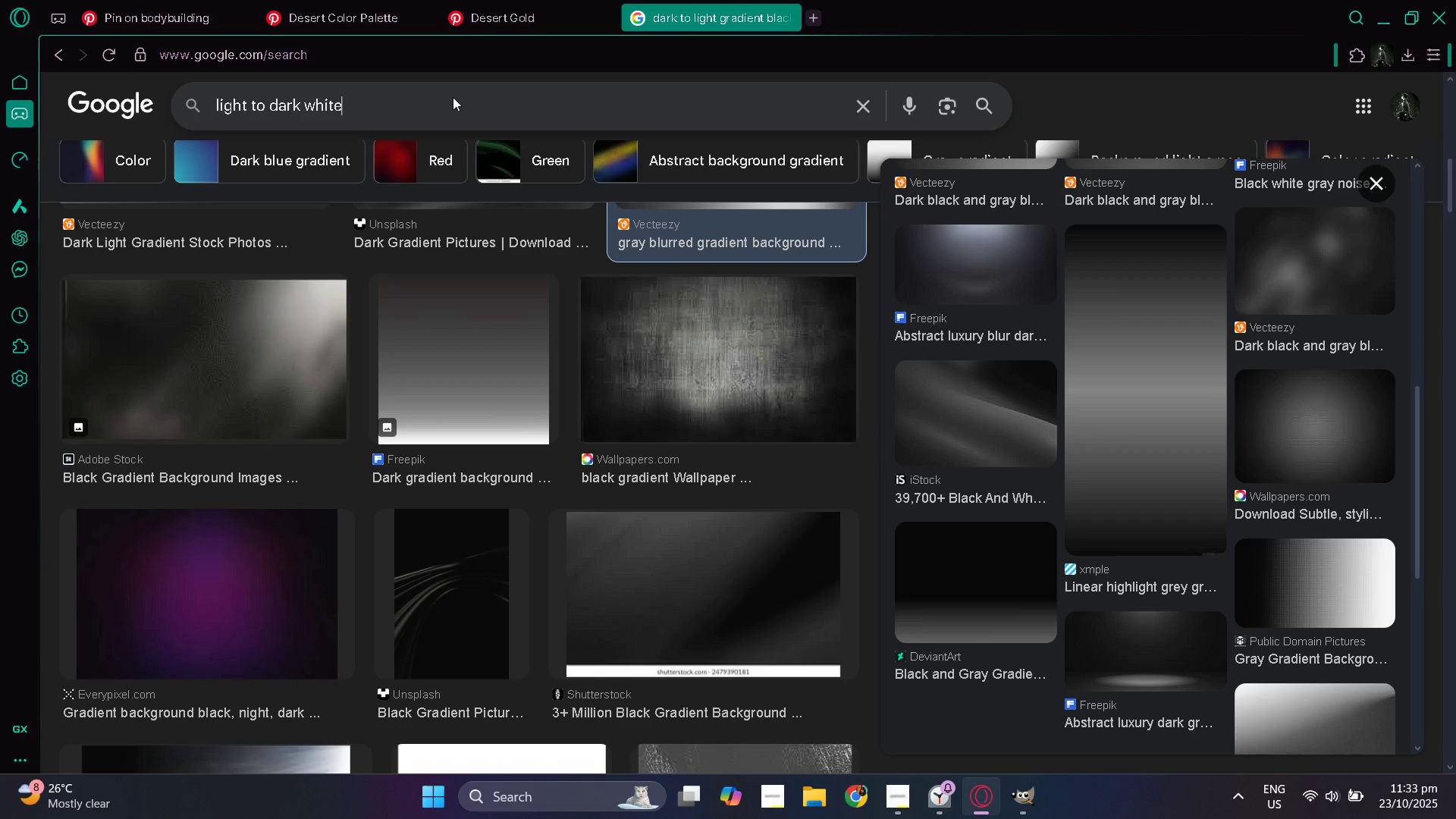 
key(Enter)
 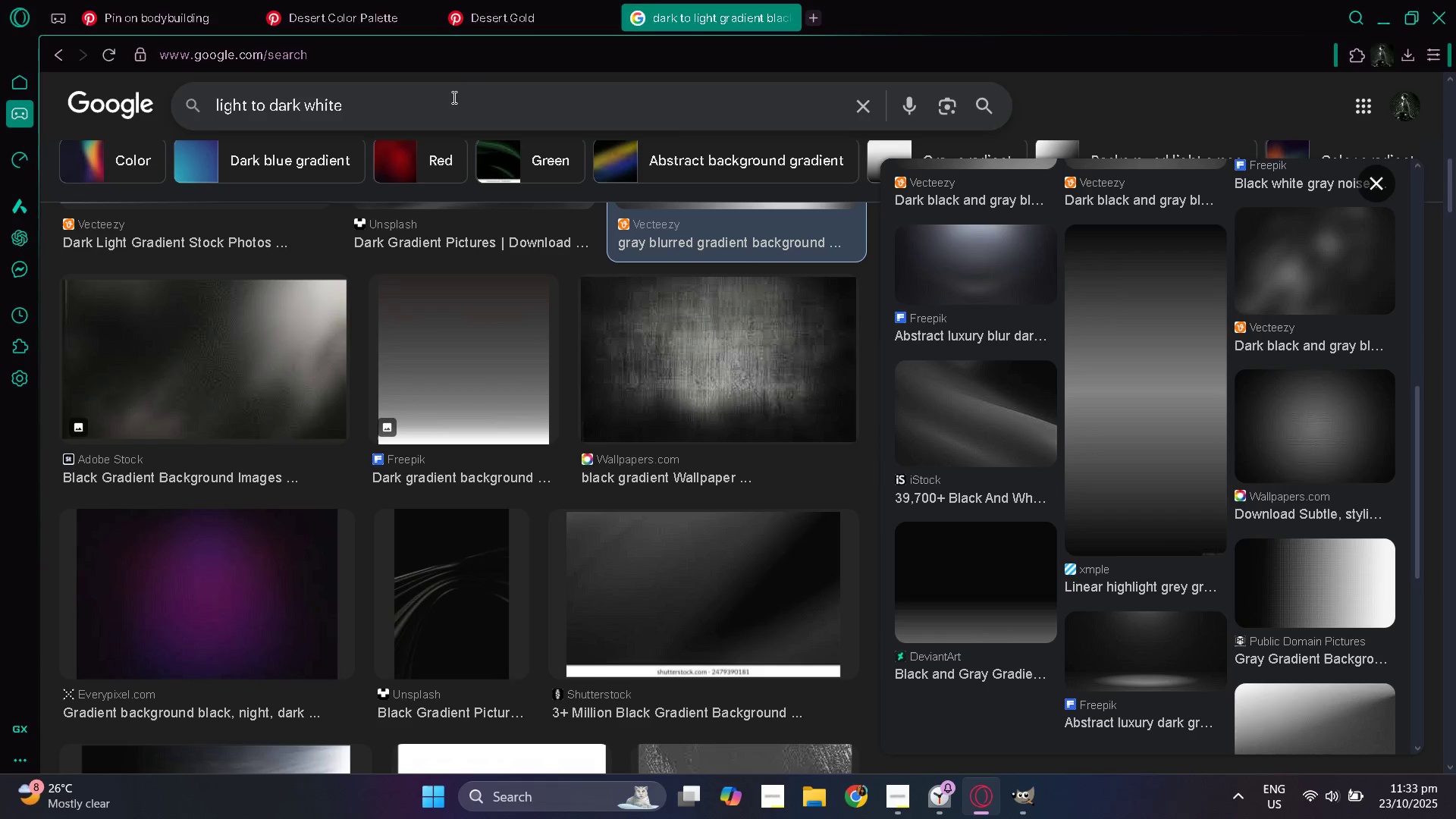 
key(Enter)
 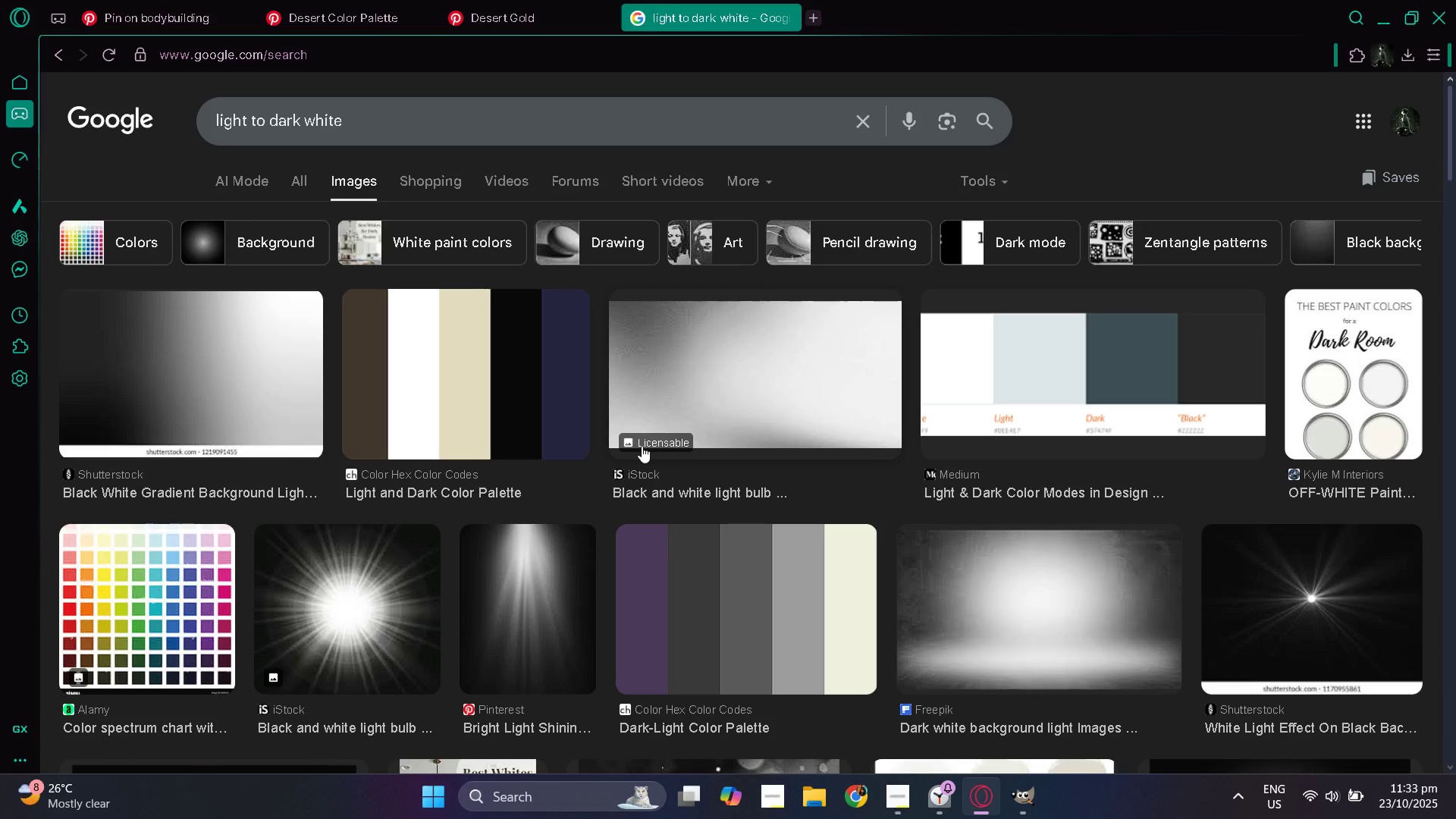 
wait(5.43)
 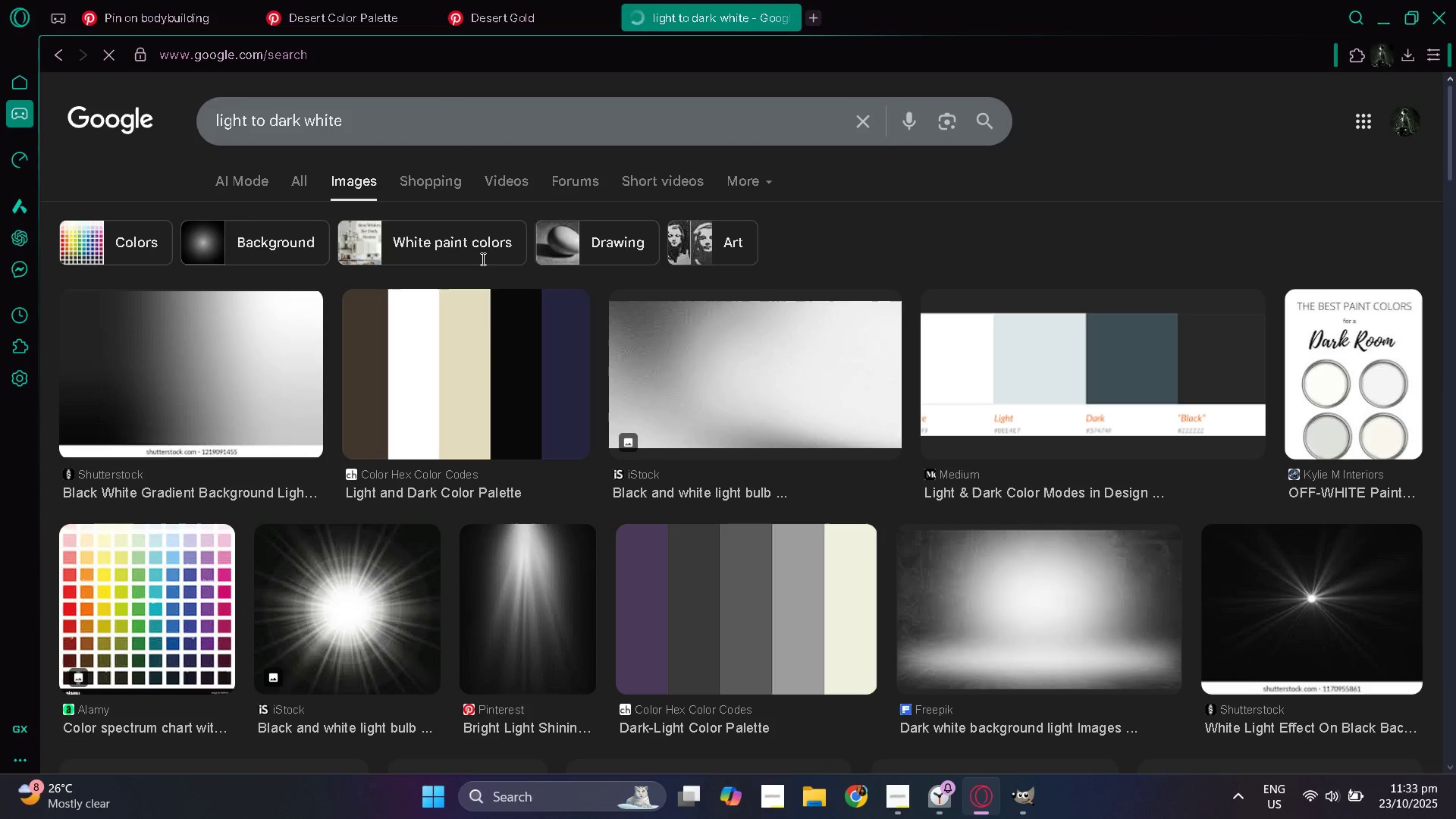 
scroll: coordinate [625, 411], scroll_direction: down, amount: 18.0
 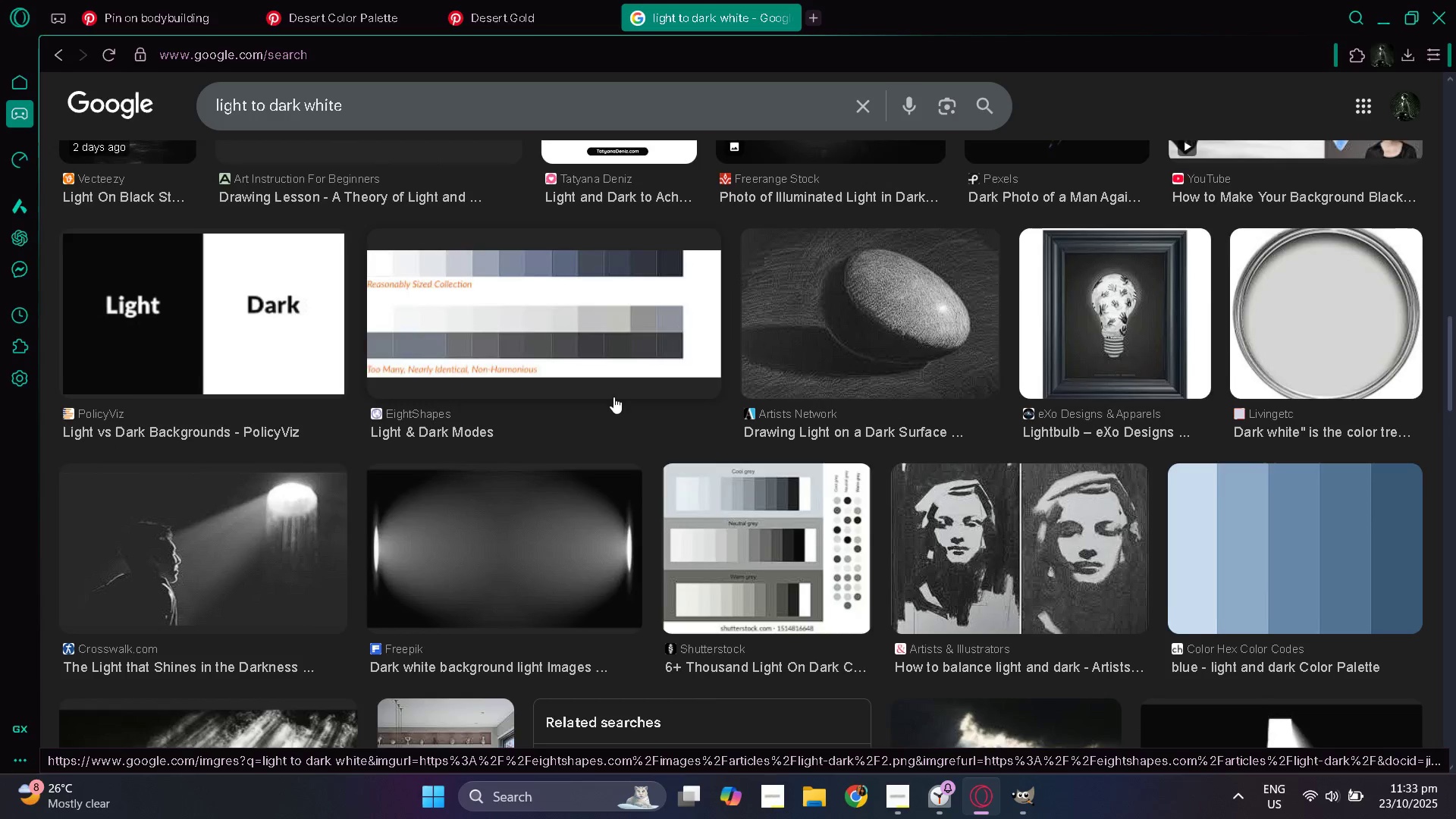 
scroll: coordinate [602, 393], scroll_direction: down, amount: 14.0
 